 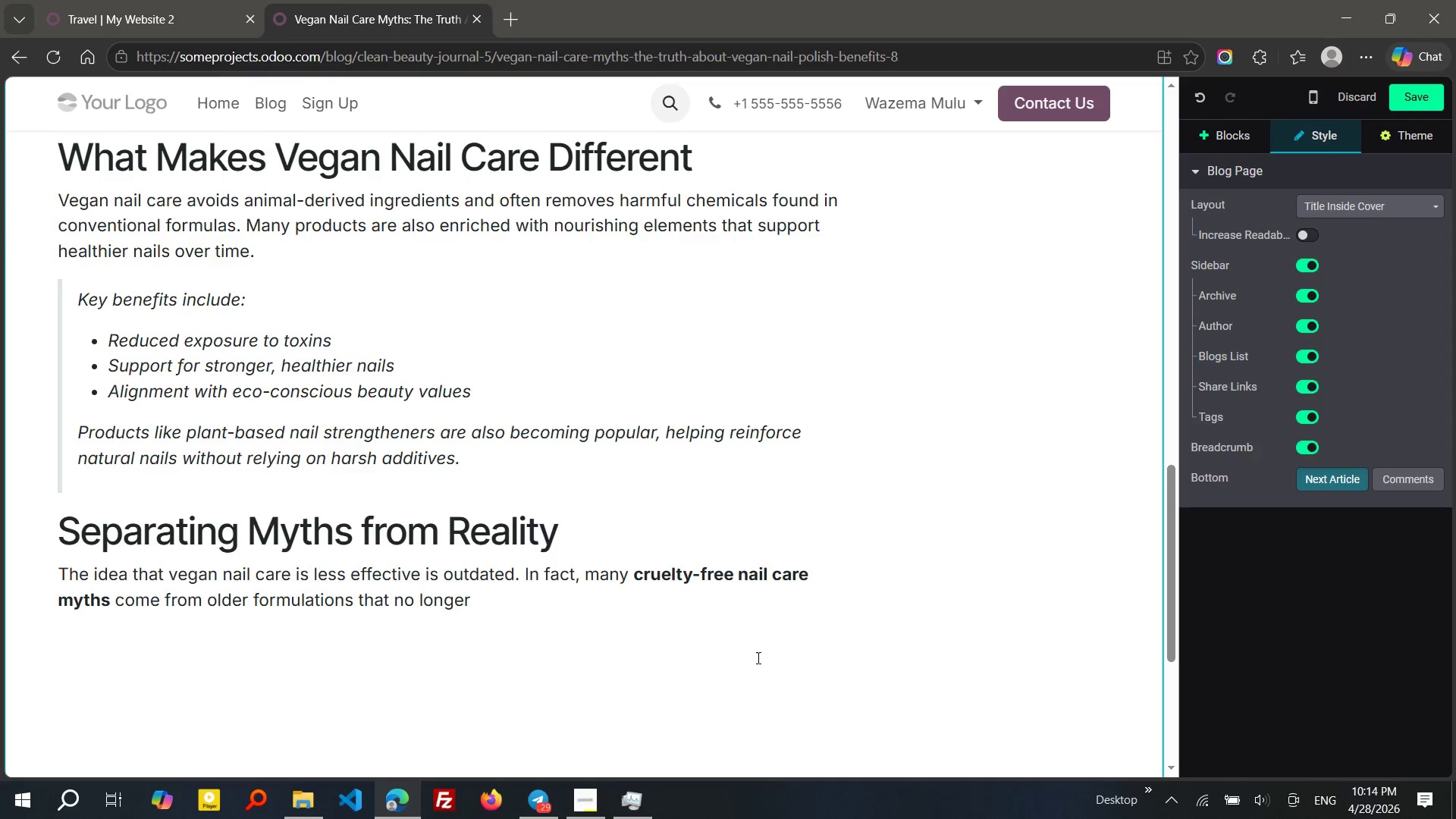 
left_click([557, 601])
 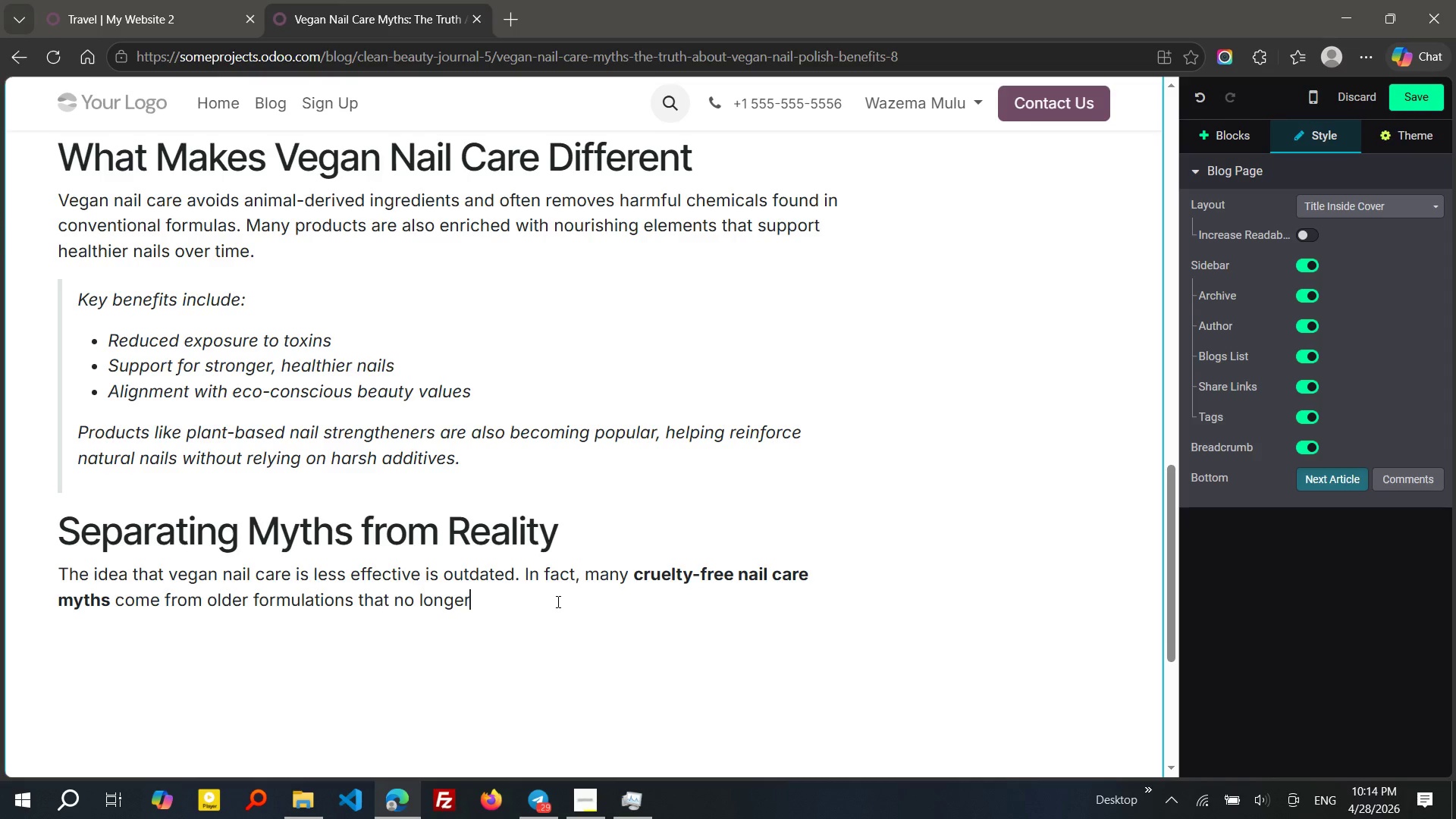 
wait(5.09)
 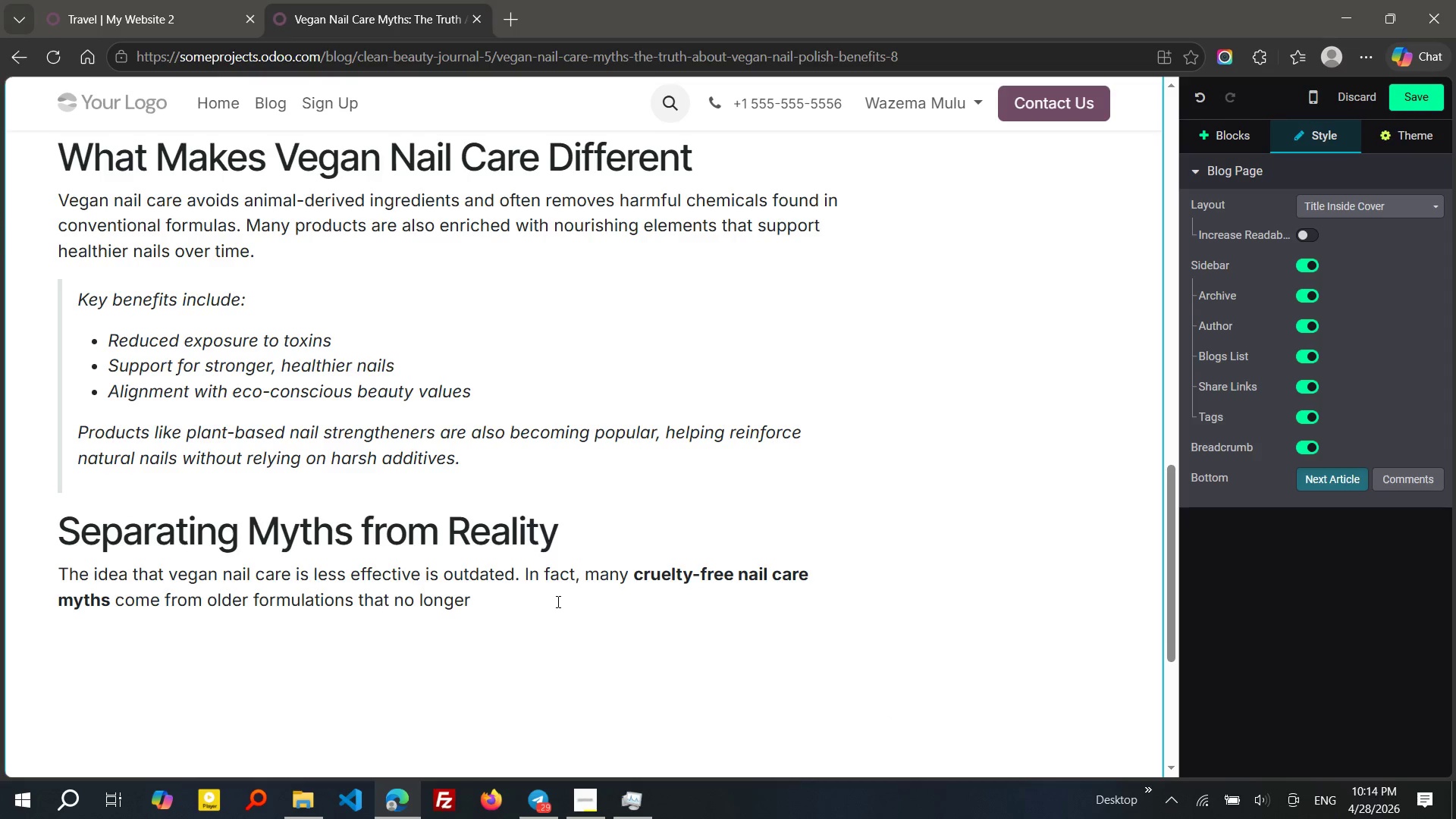 
type( reflect)
 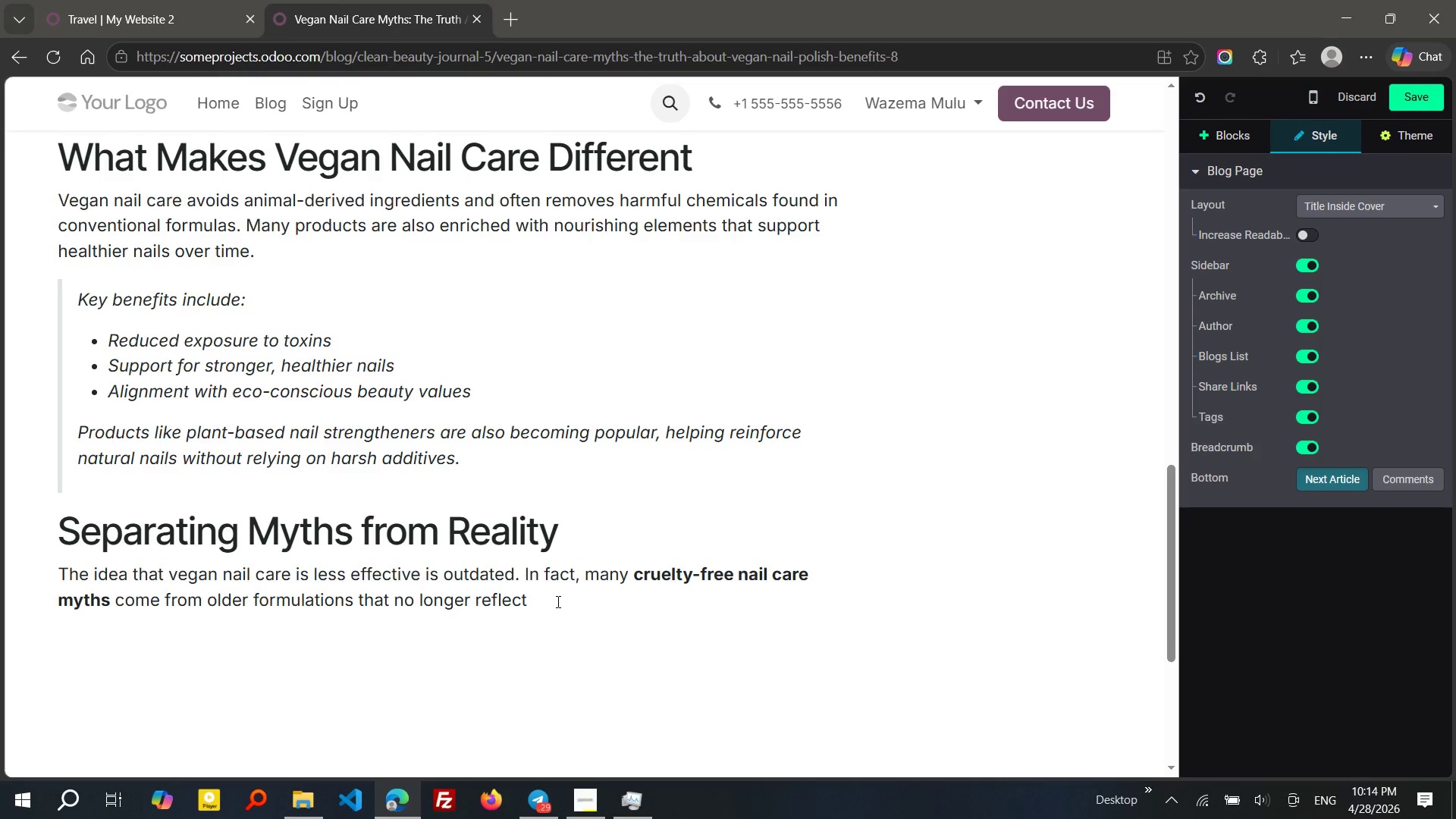 
wait(6.66)
 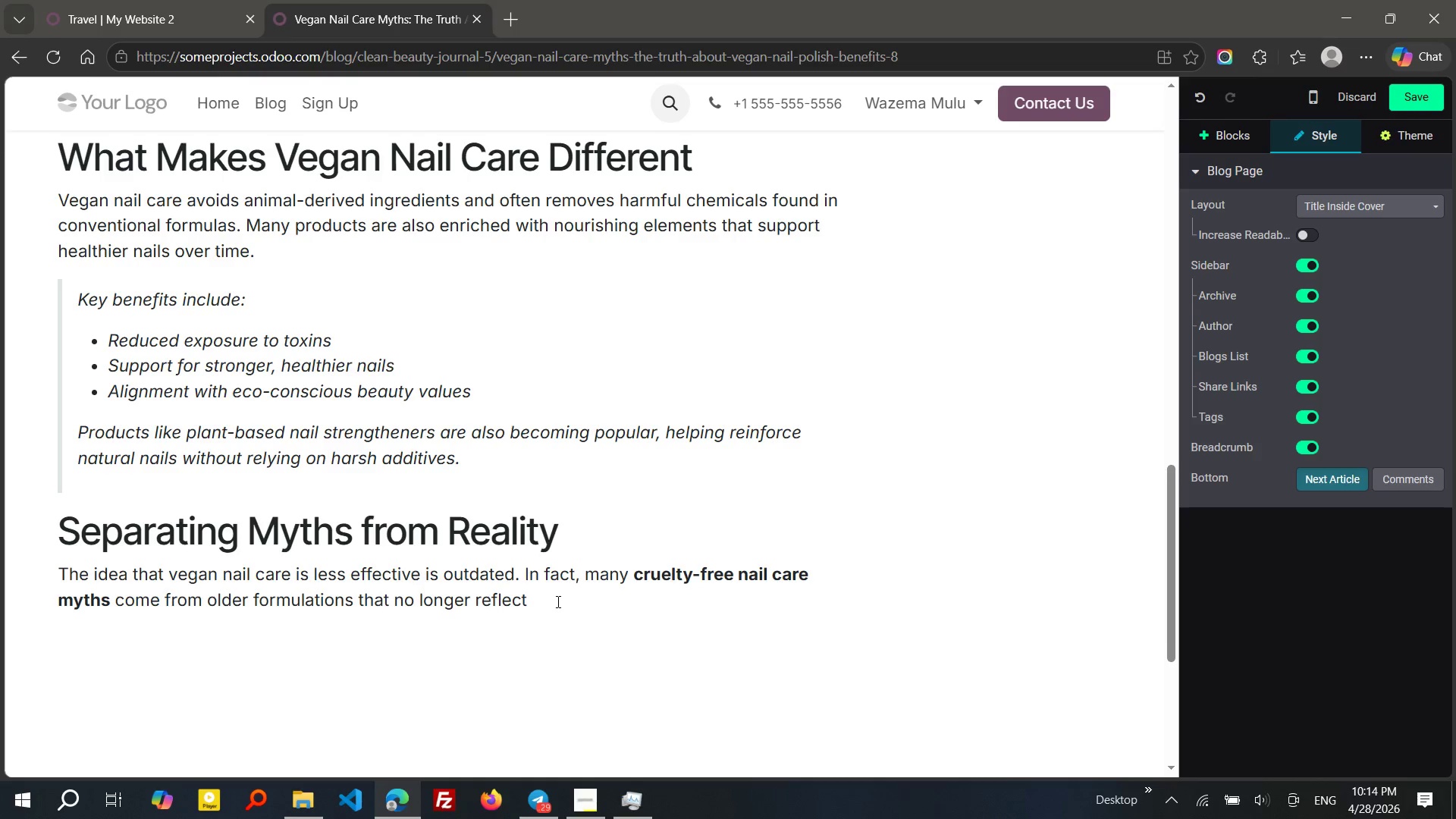 
type( current advancements in clean beauty.)
 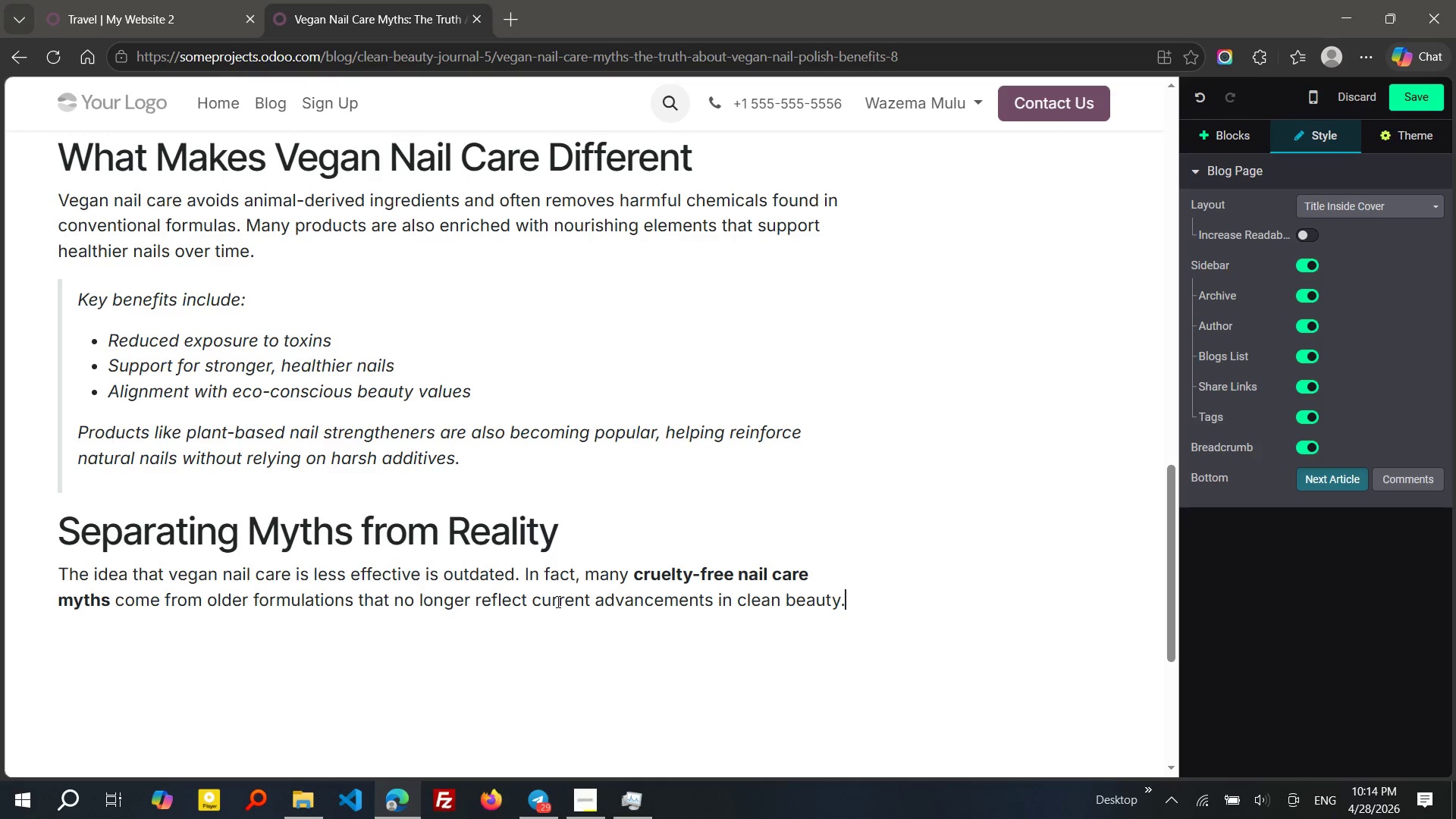 
key(Enter)
 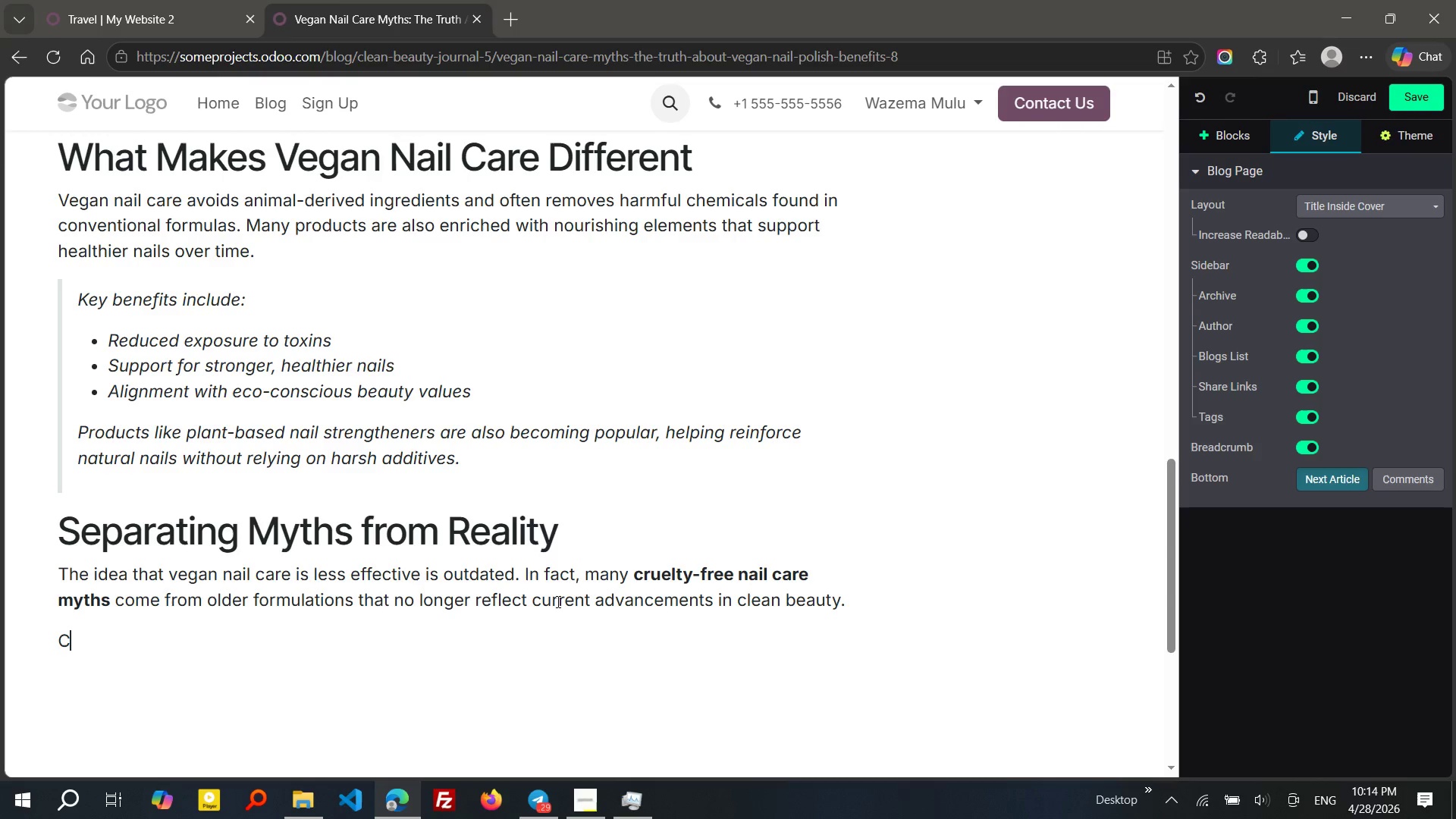 
type(CLIEnts)
 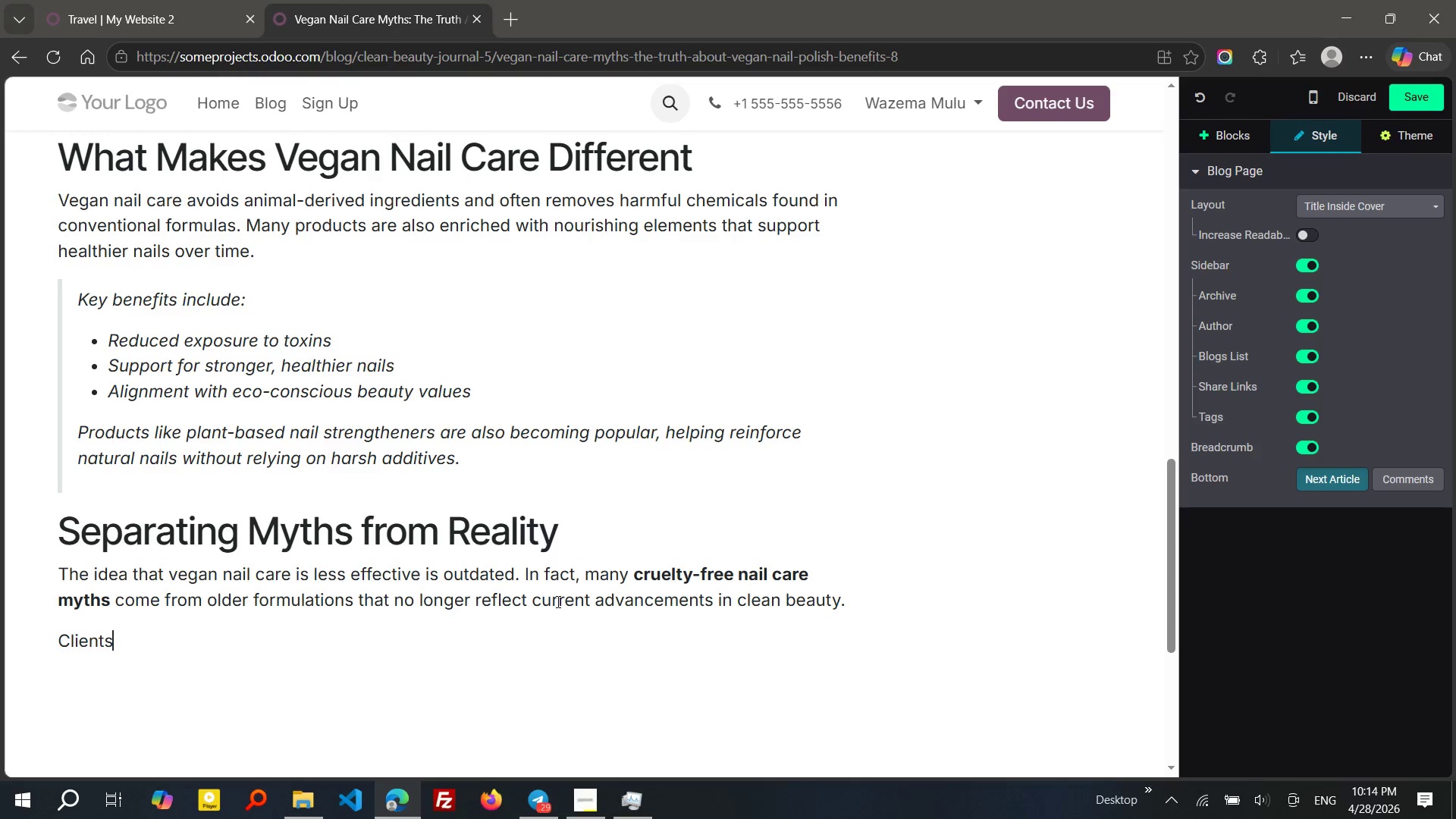 
key(Control+Shift+Escape)
 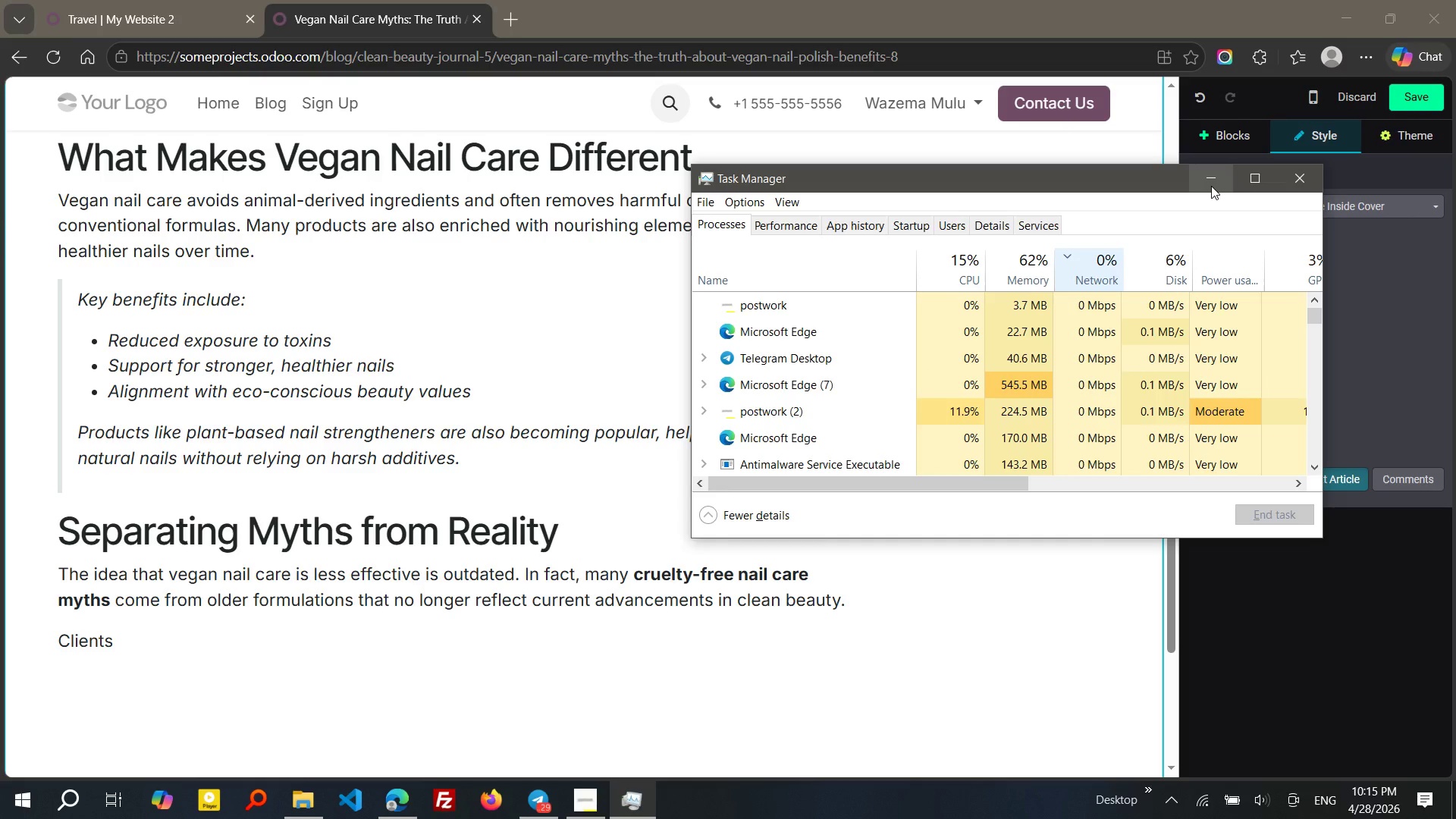 
wait(32.03)
 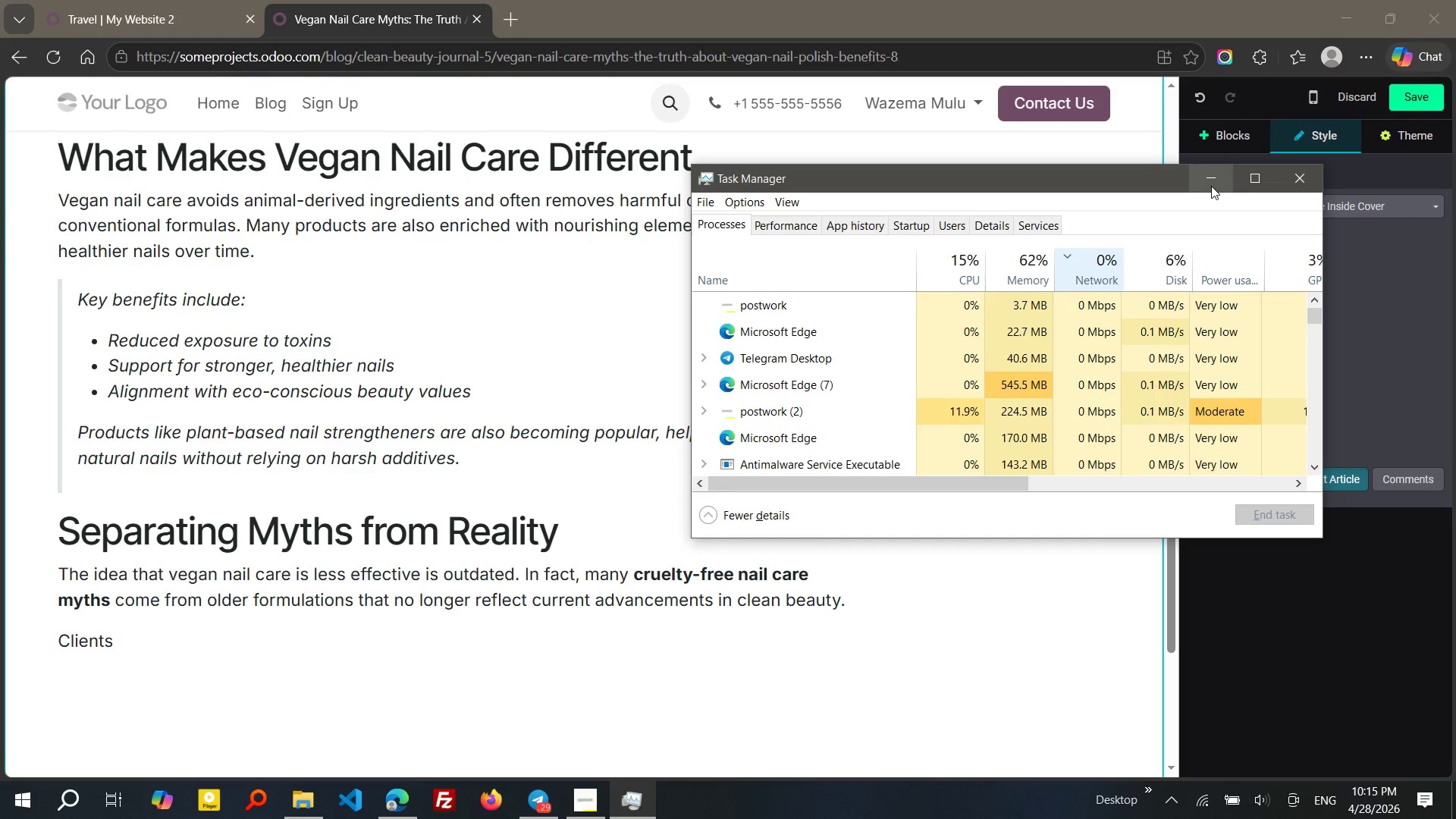 
left_click([585, 796])
 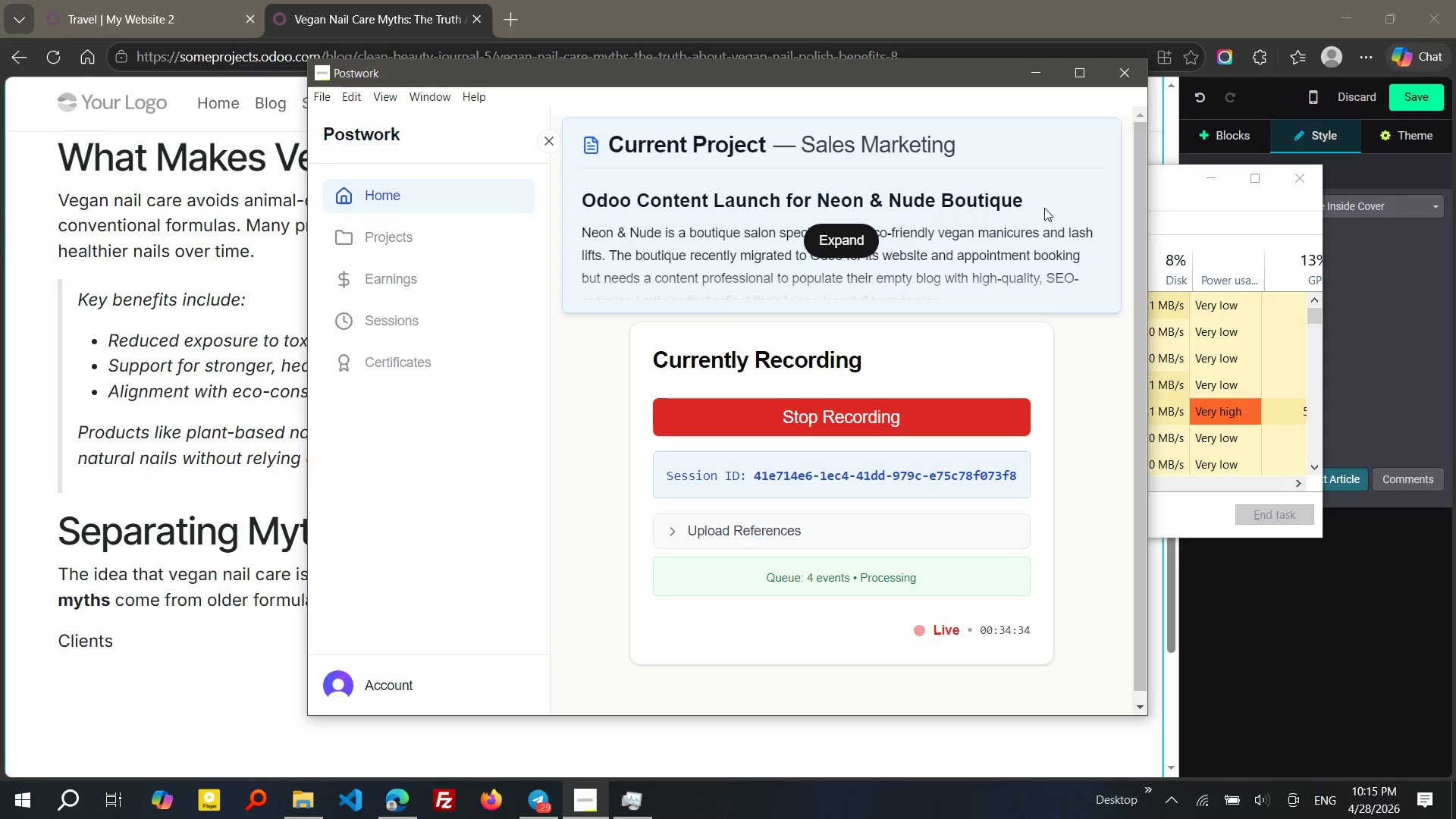 
left_click([1033, 73])
 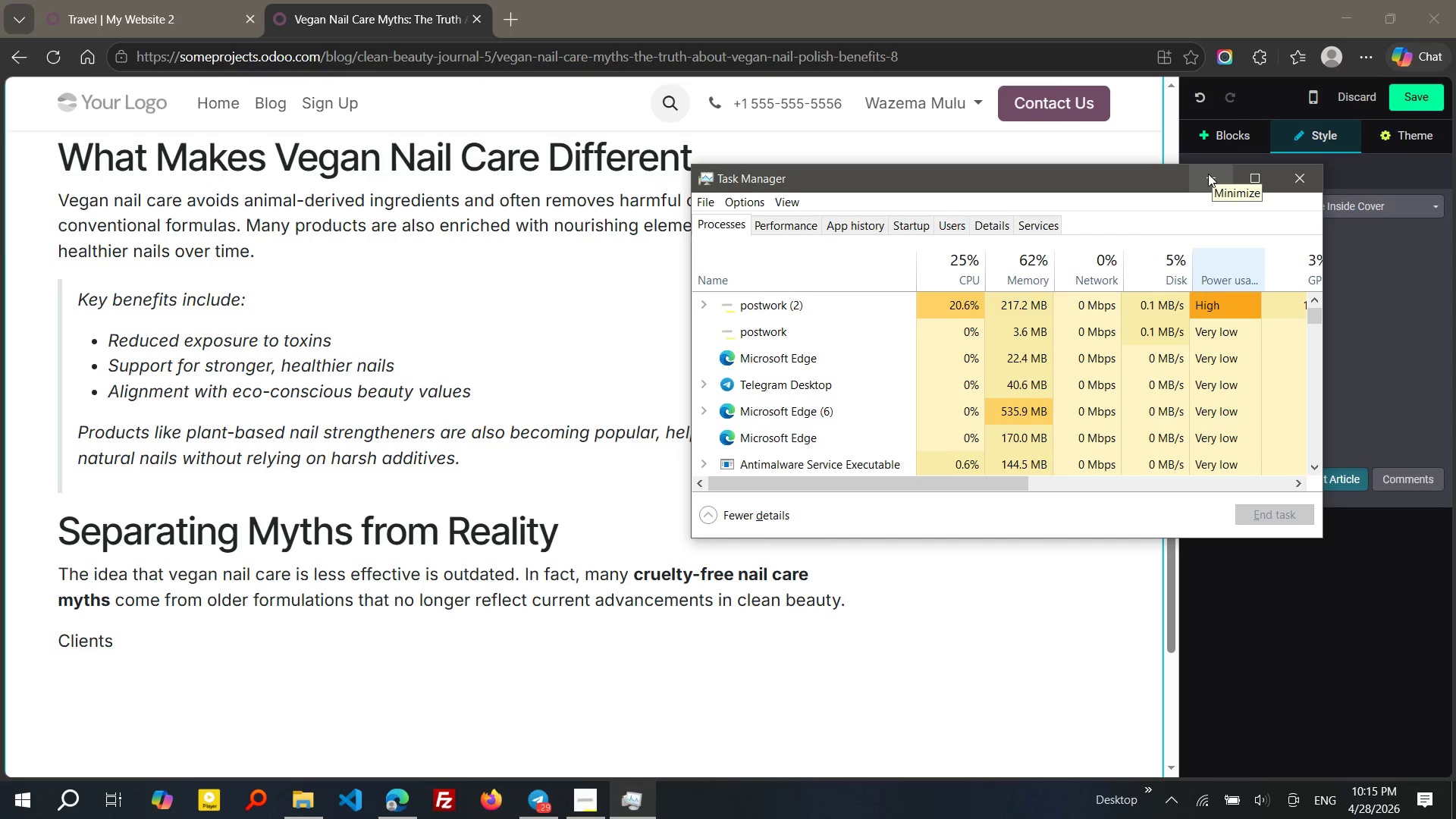 
wait(9.5)
 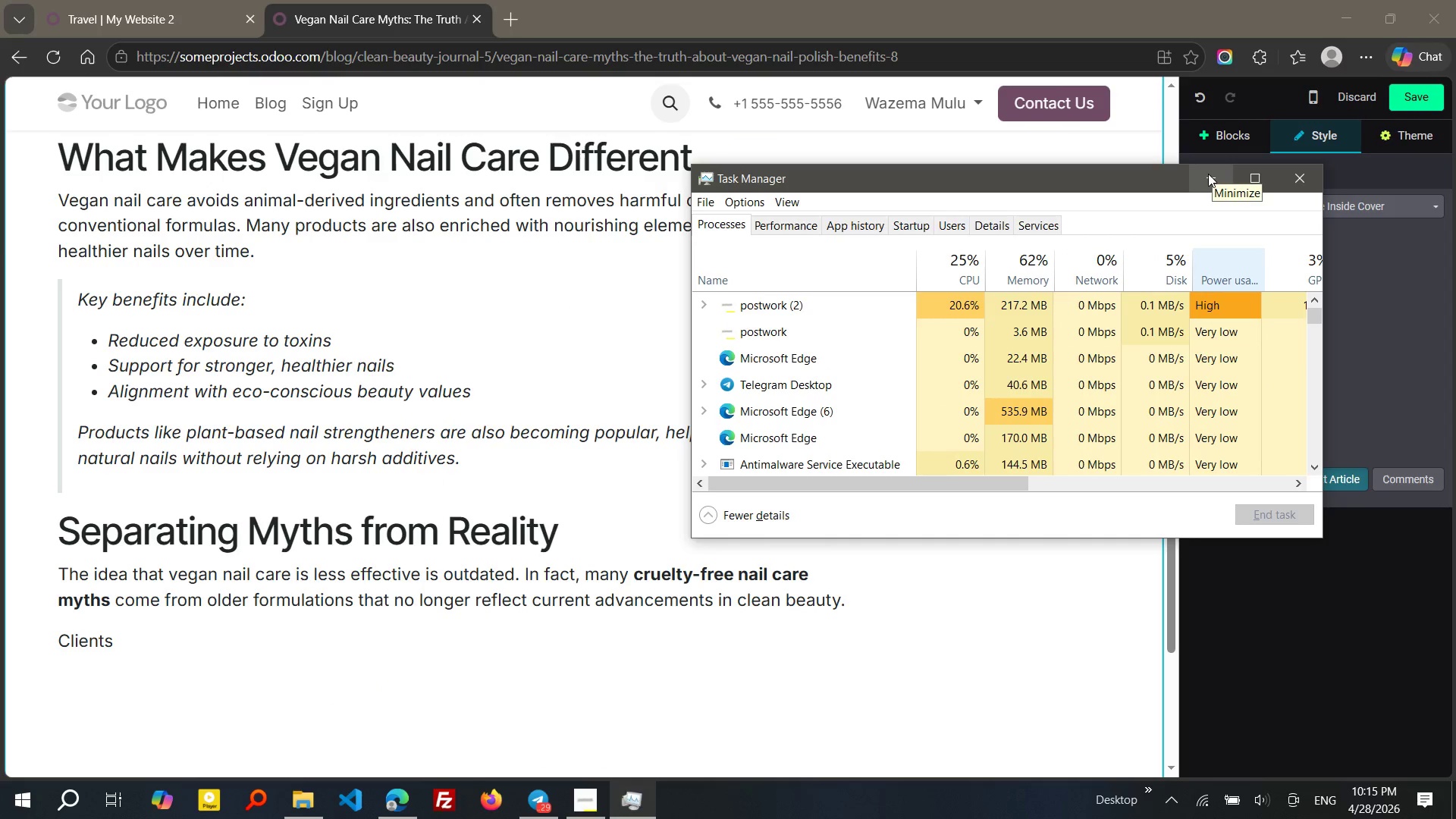 
type( who swith)
key(Backspace)
type(ch often o)
key(Backspace)
type(notice improvements not just in appearance, but in vo)
key(Backspace)
key(Backspace)
type(overall nail health. WITH the right application and aftercare, vegan na)
key(Backspace)
key(Backspace)
type(main)
key(Backspace)
key(Backspace)
type(nicues cal)
key(Backspace)
type(n deliver both performance and long-term benefits.)
 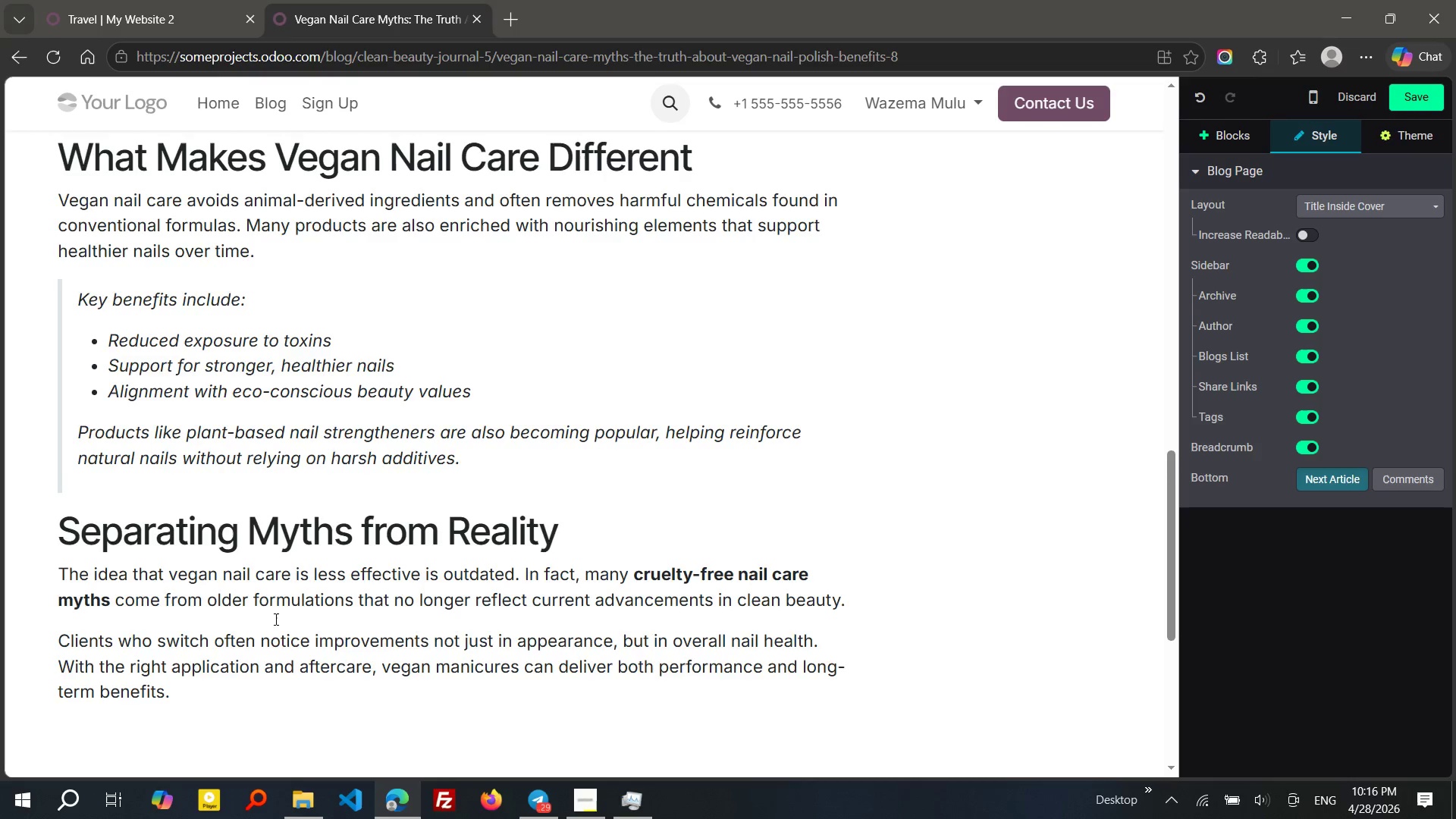 
wait(32.56)
 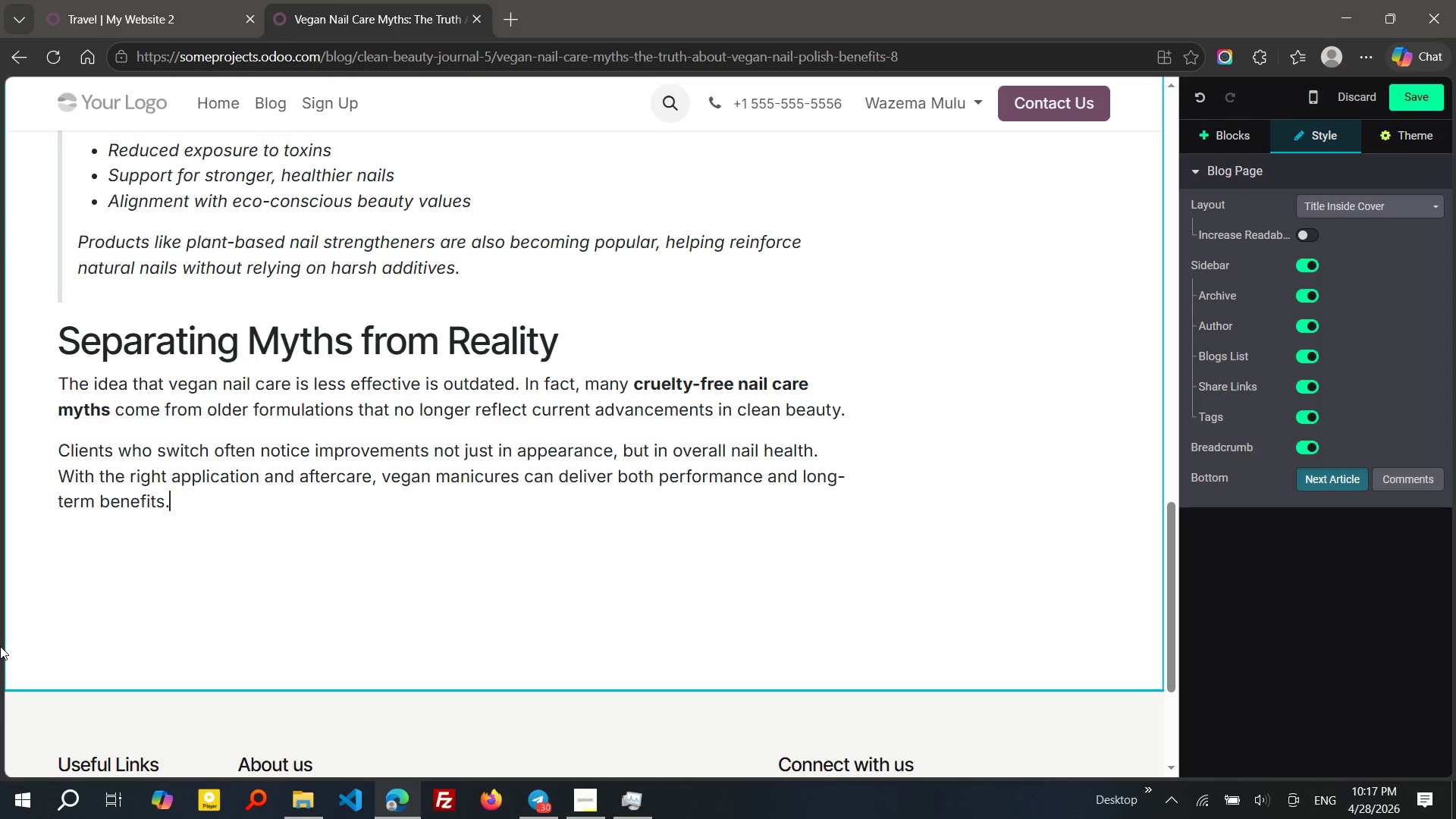 
left_click([626, 341])
 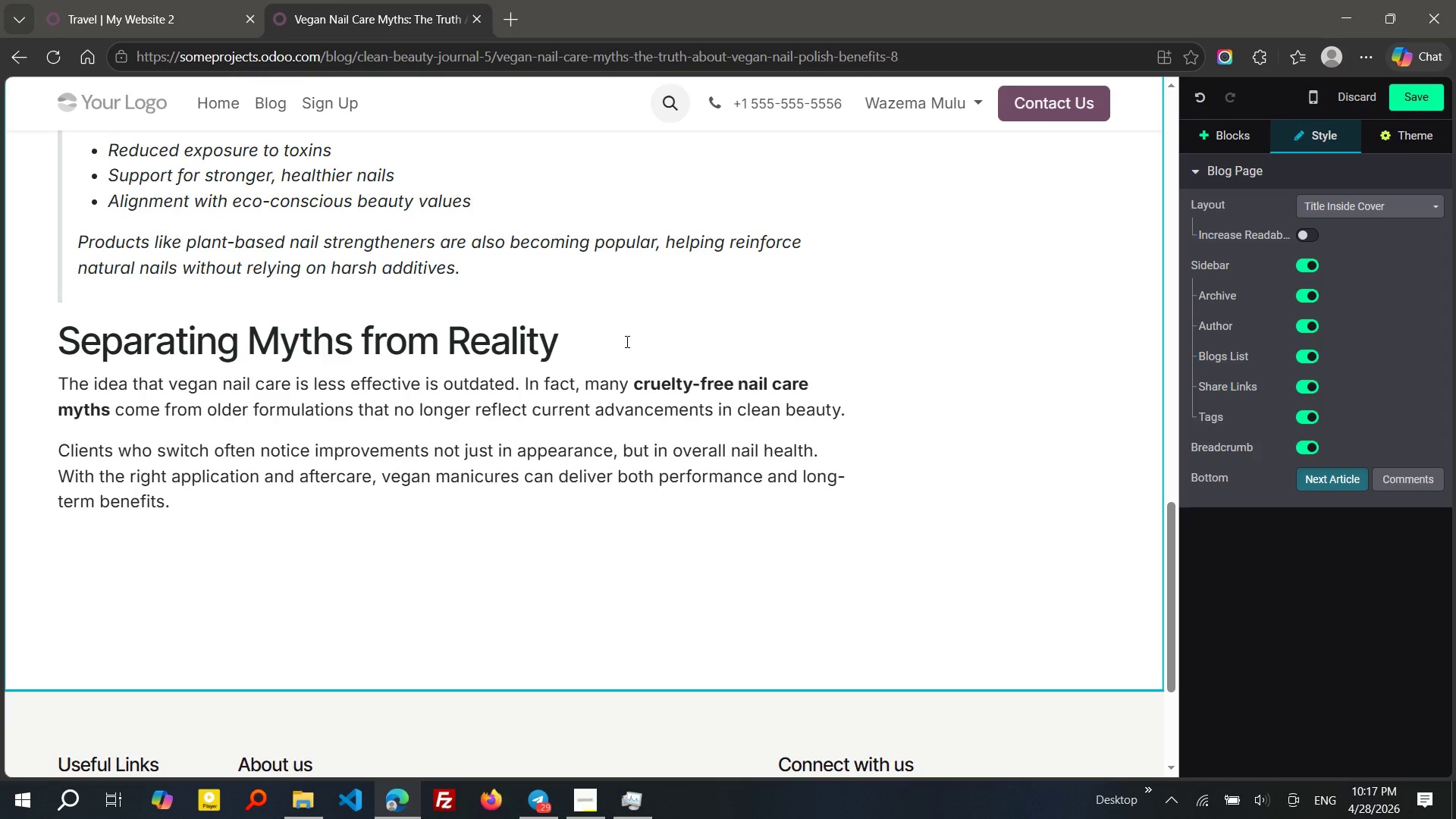 
key(Enter)
 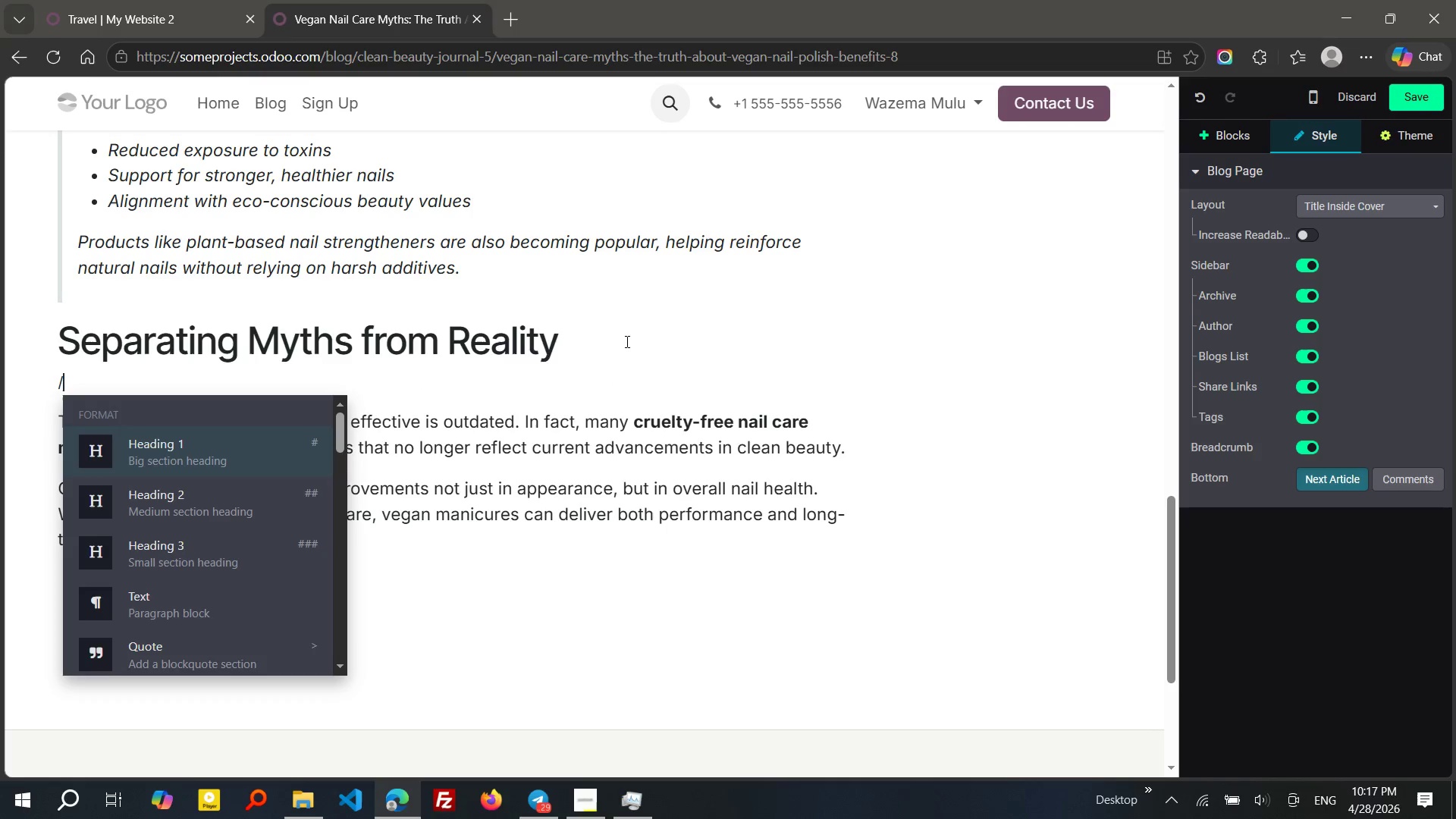 
key(Slash)
 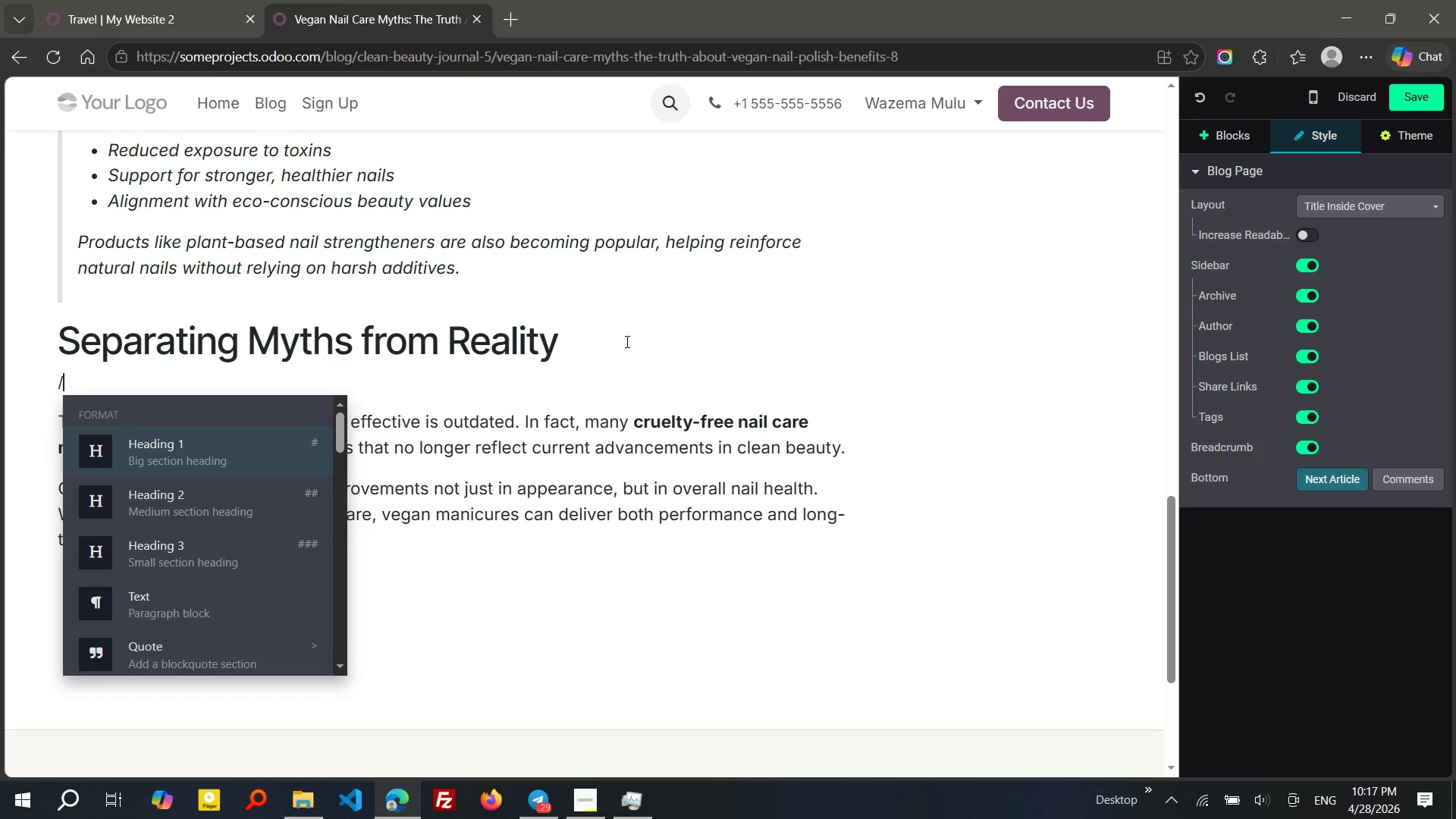 
wait(5.64)
 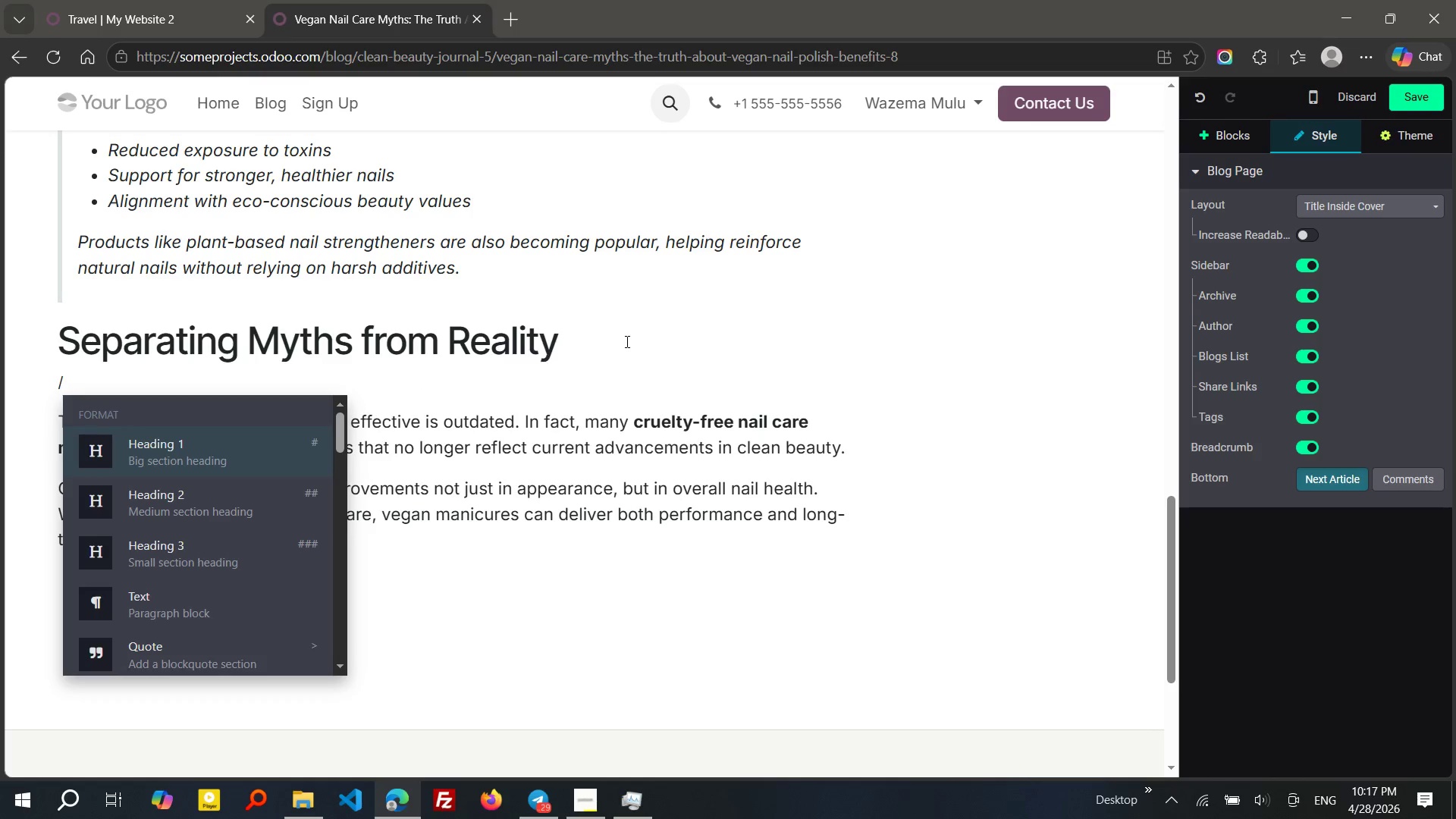 
type(m)
key(Backspace)
type(image)
 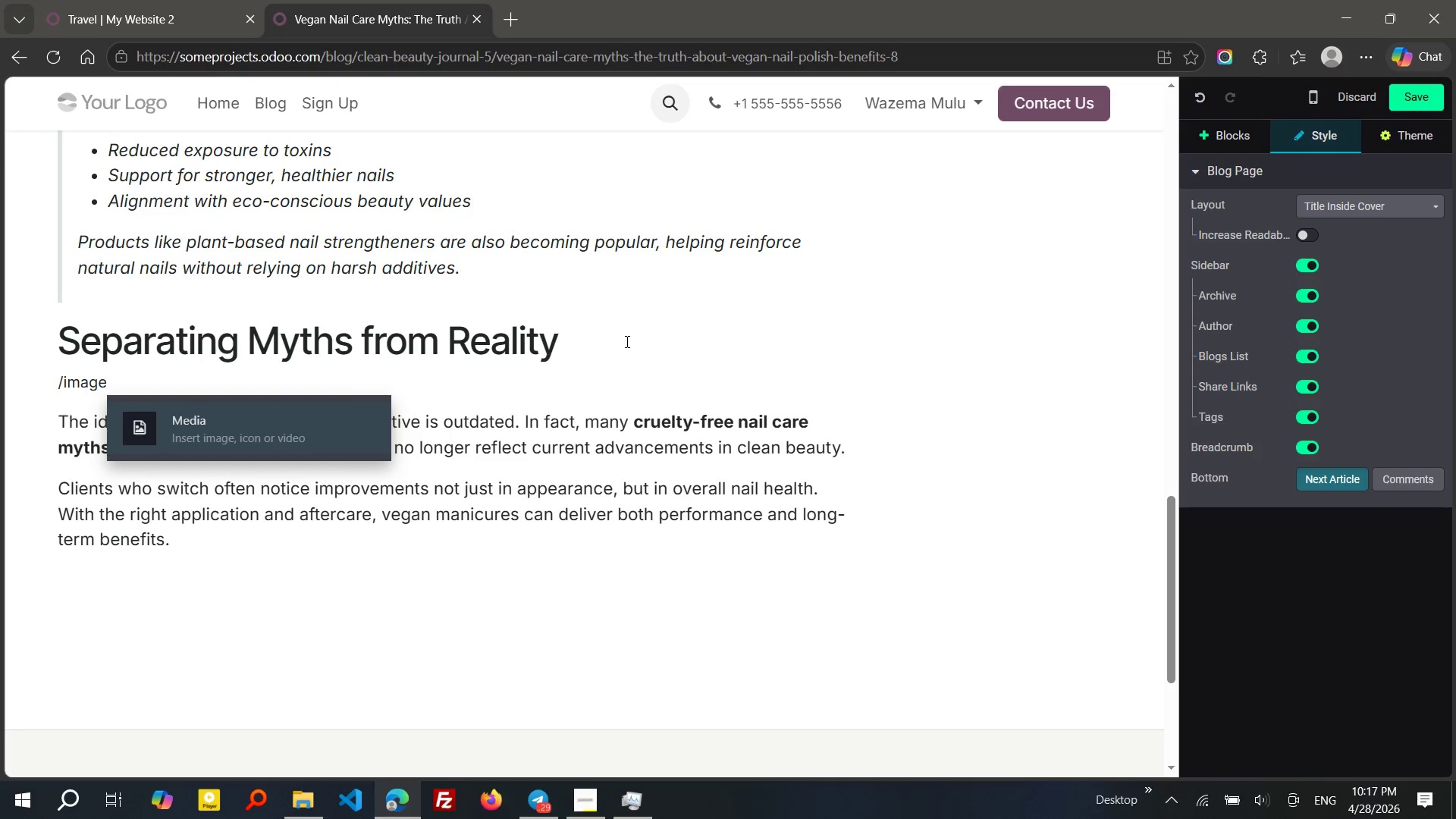 
key(Enter)
 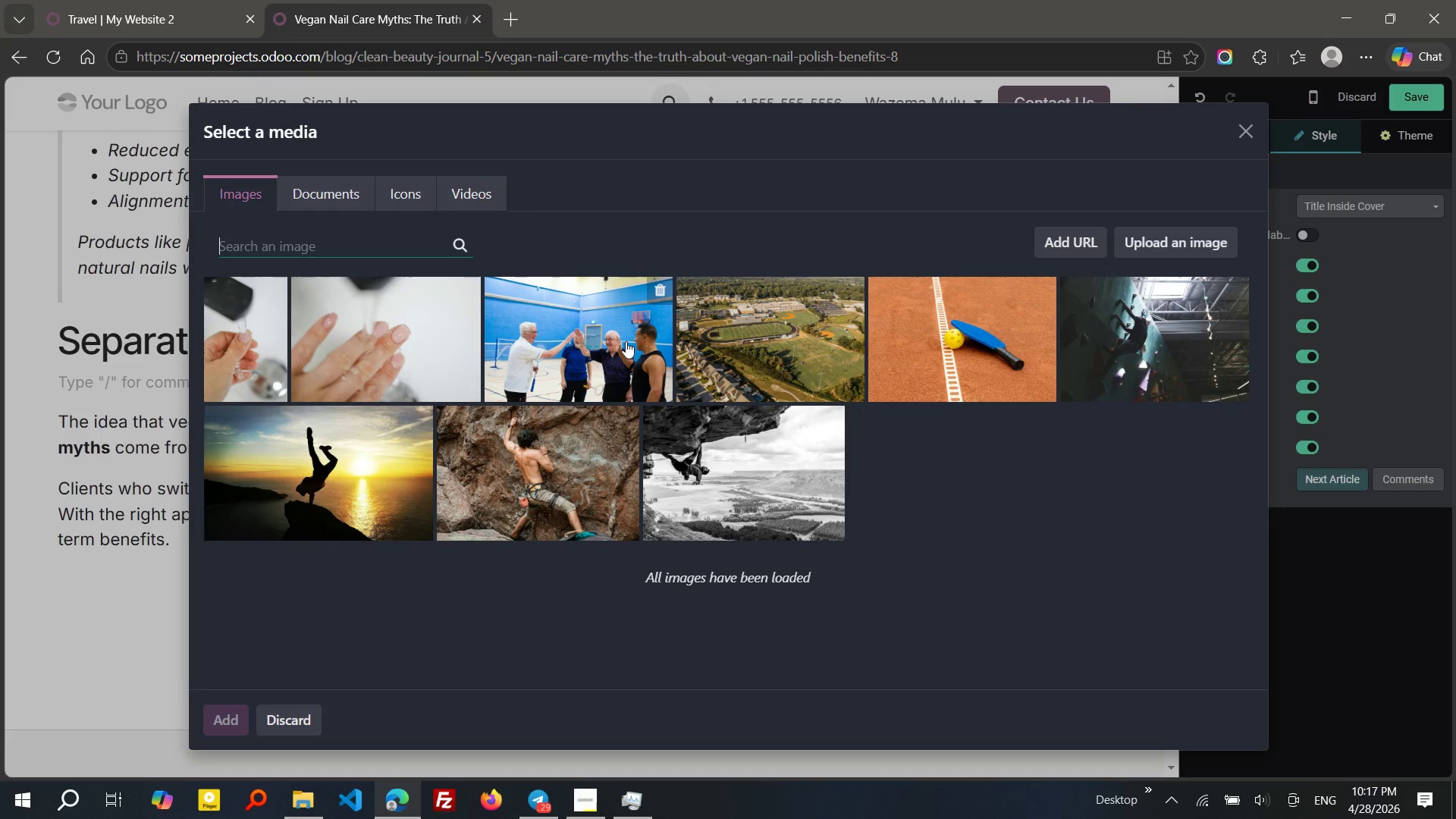 
wait(13.66)
 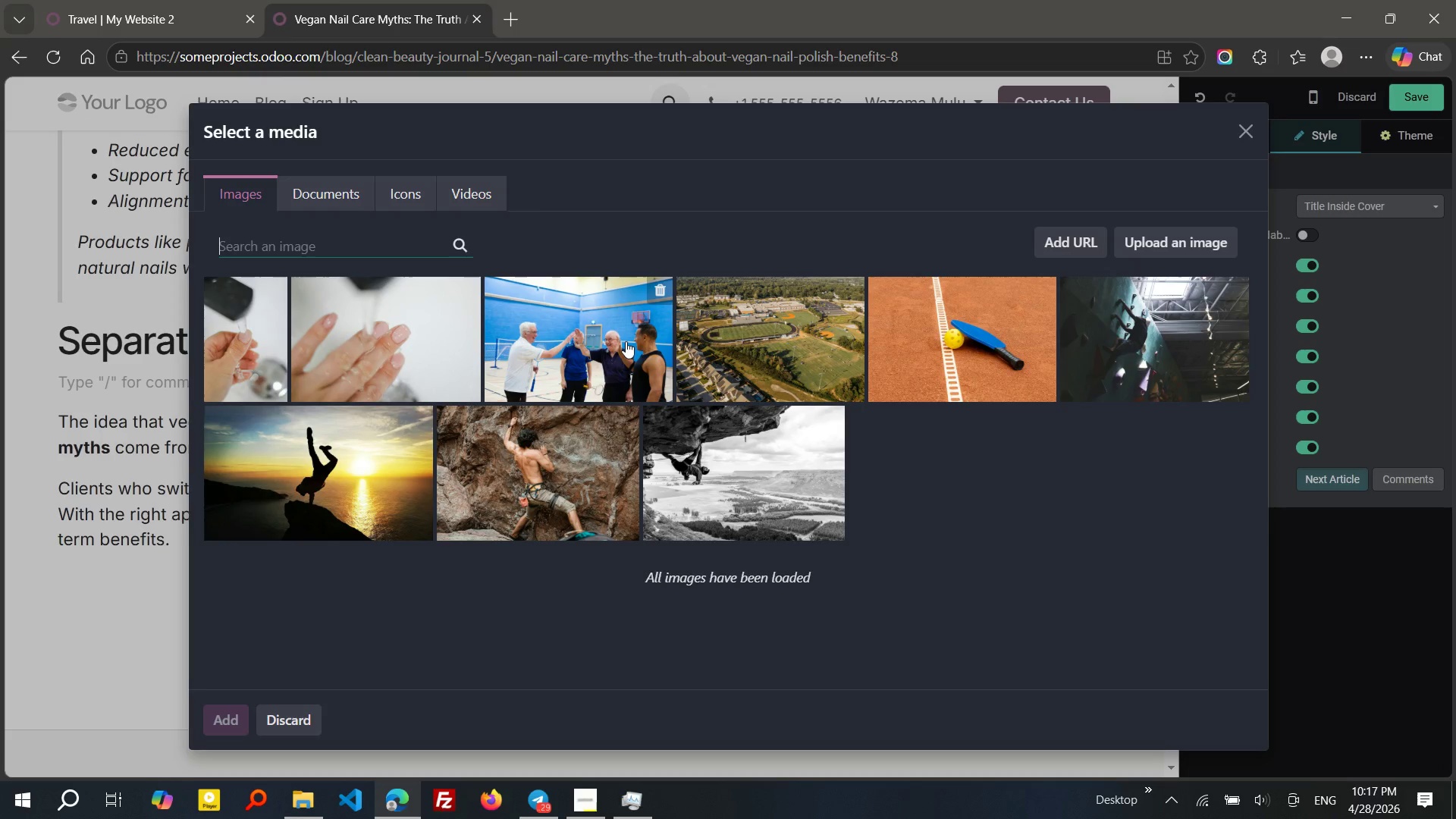 
type(healthy natural hairs)
 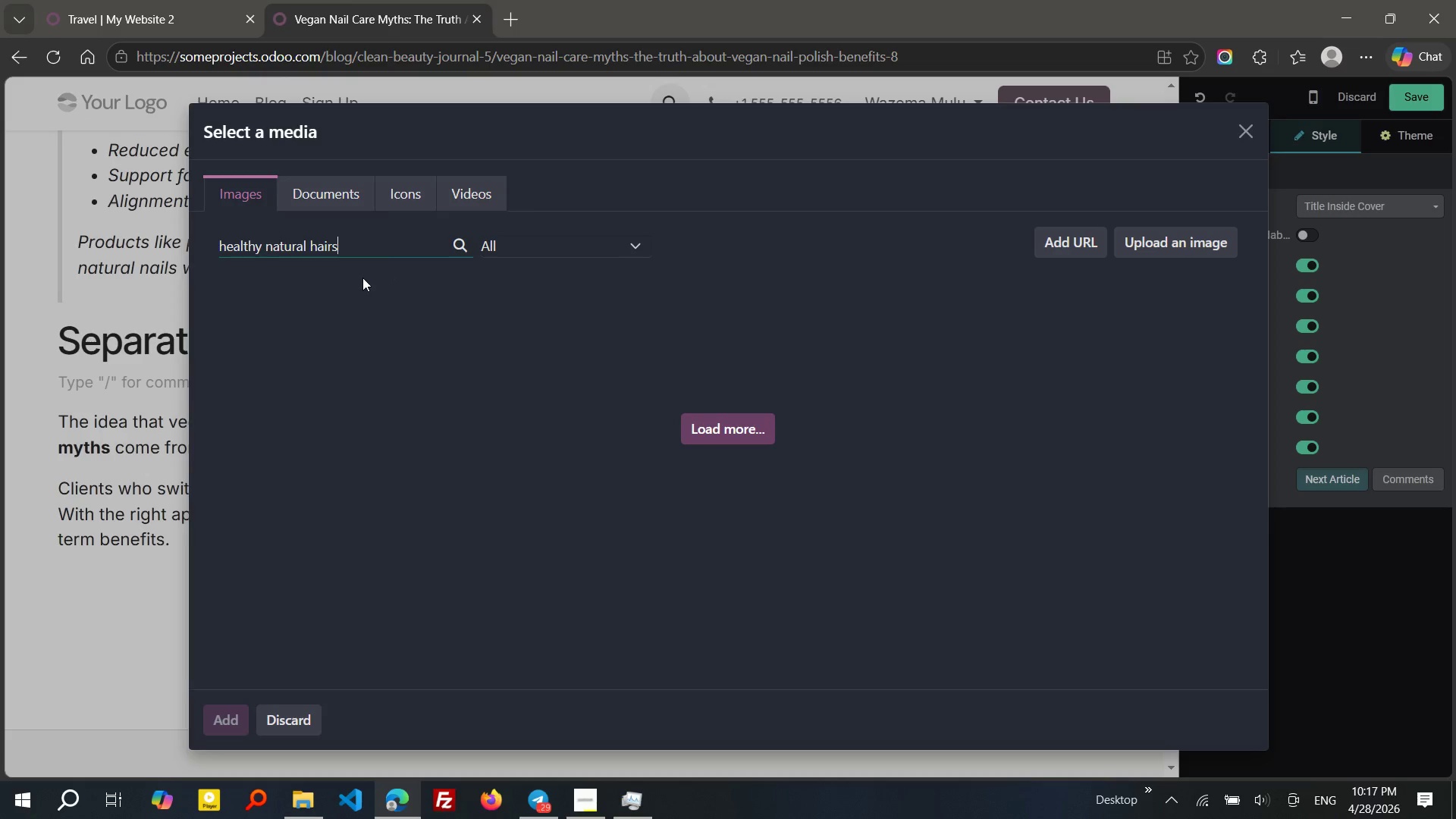 
double_click([316, 250])
 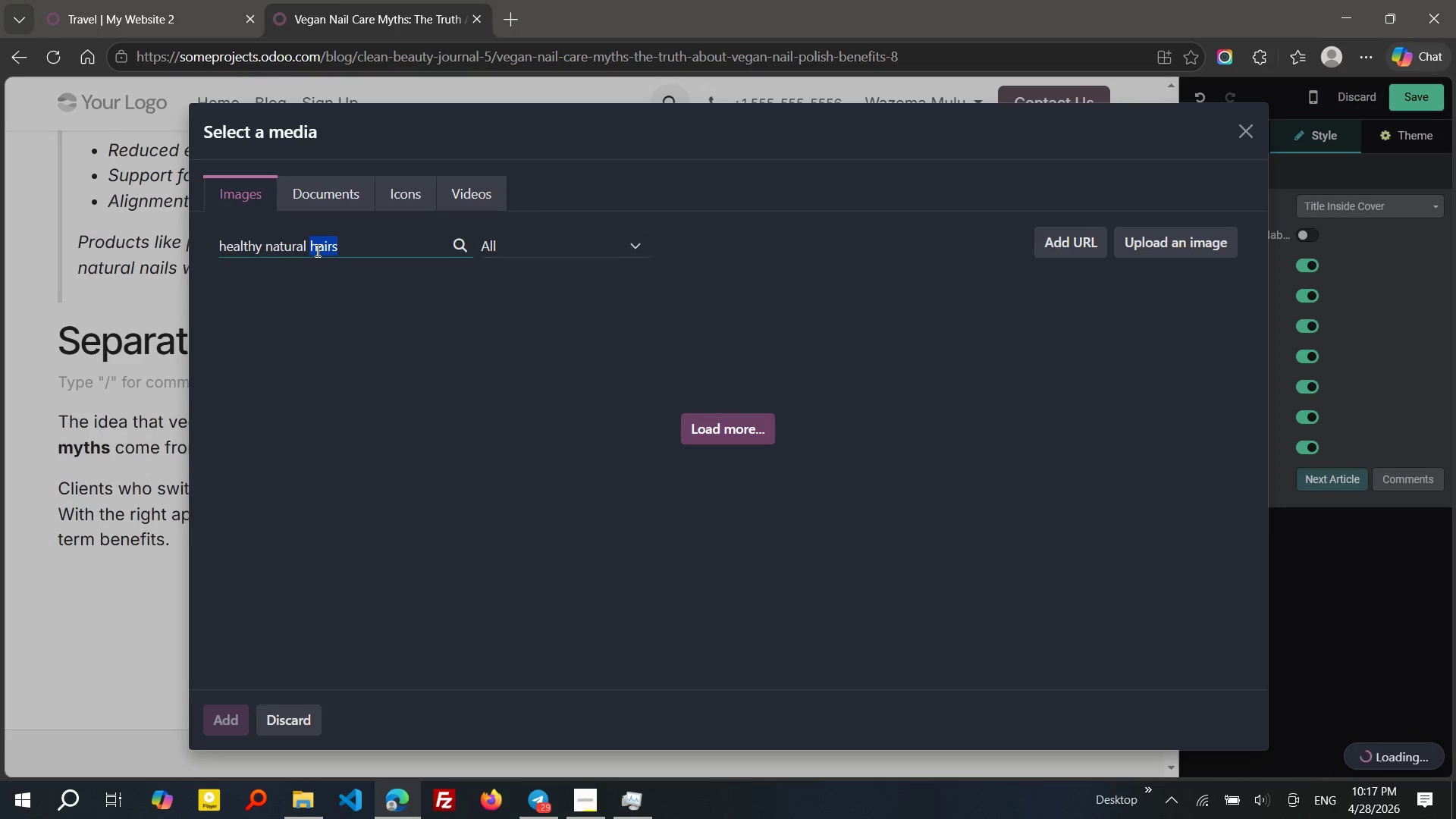 
type(nails)
 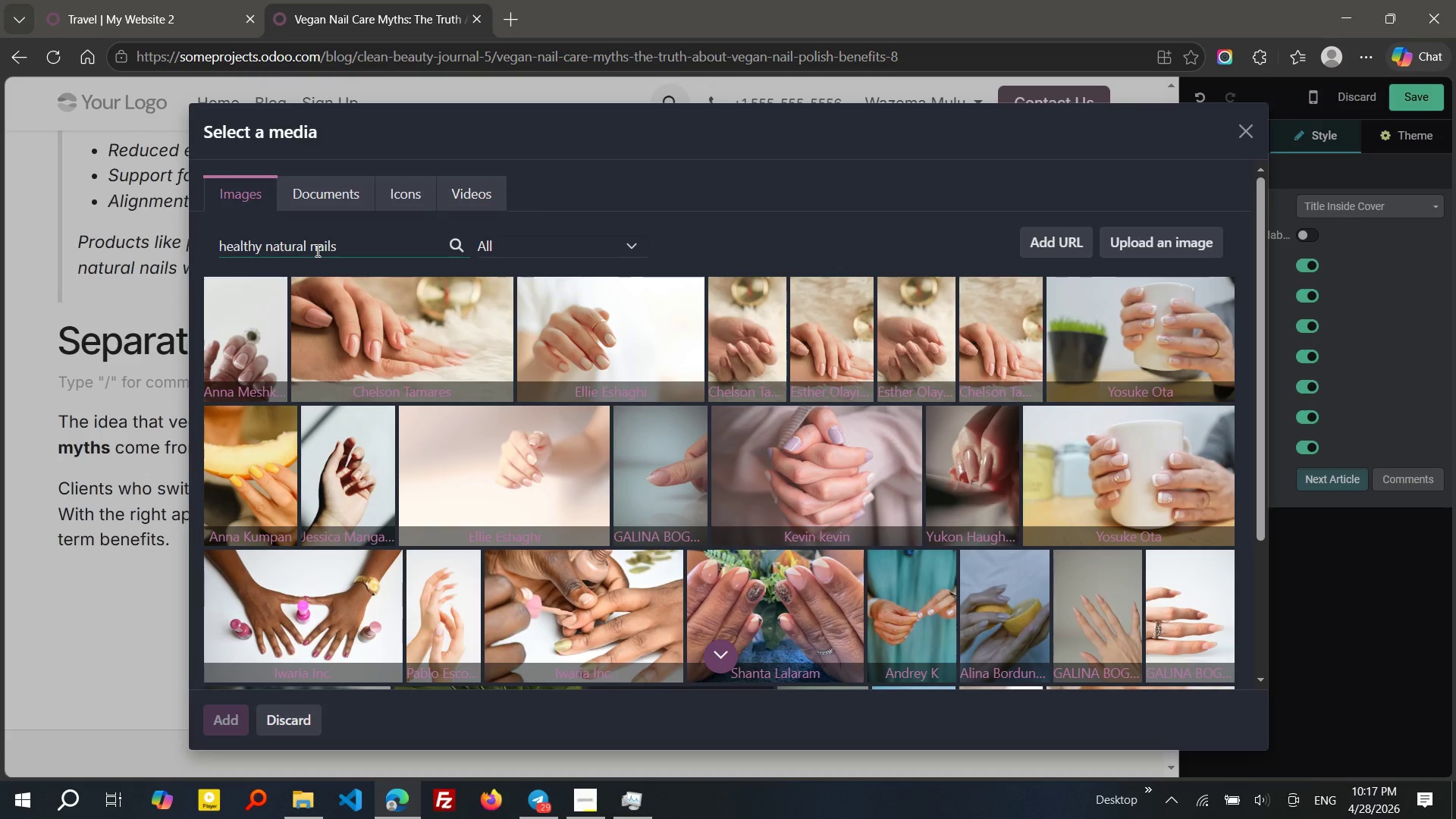 
wait(20.62)
 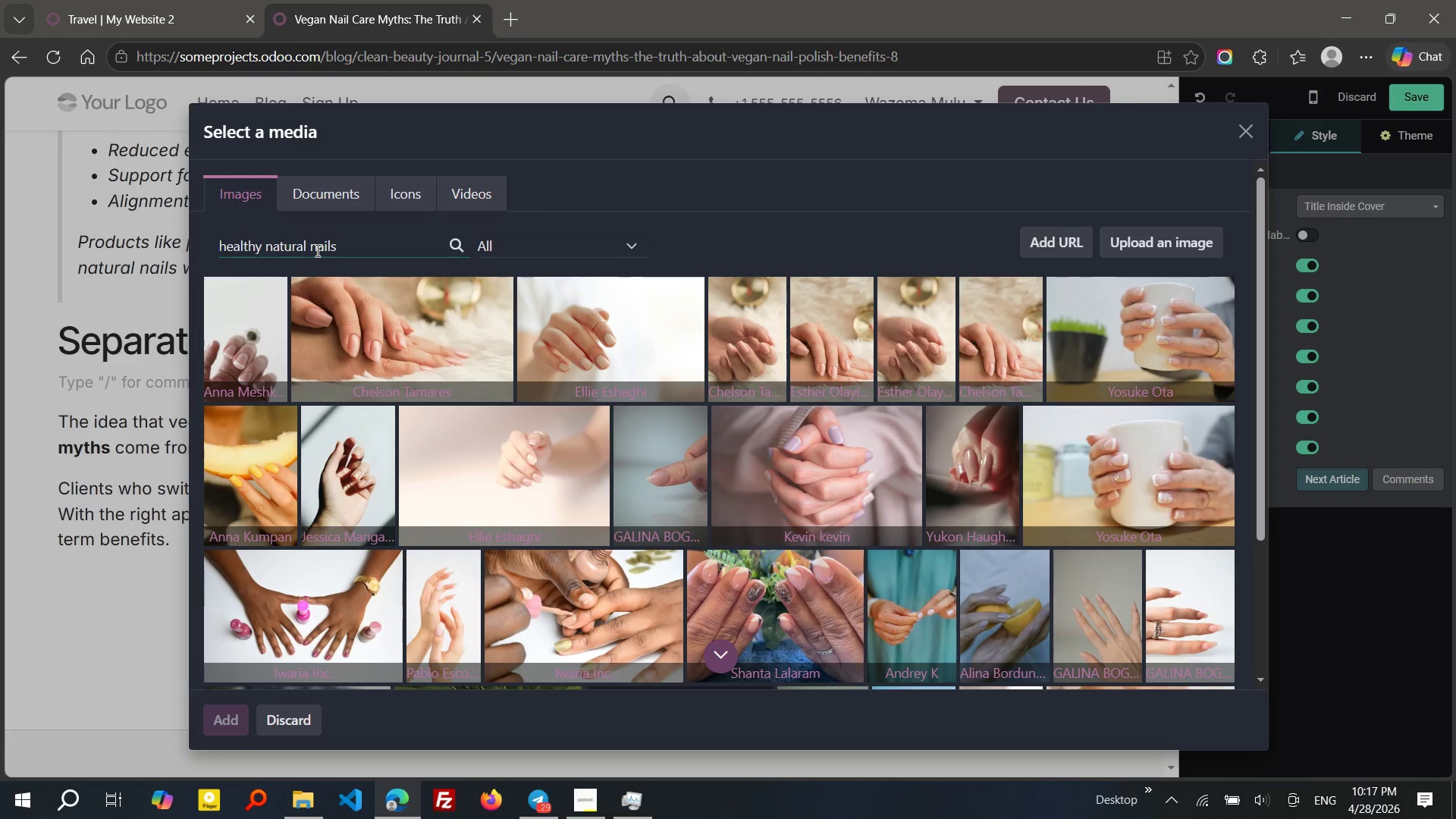 
left_click([288, 600])
 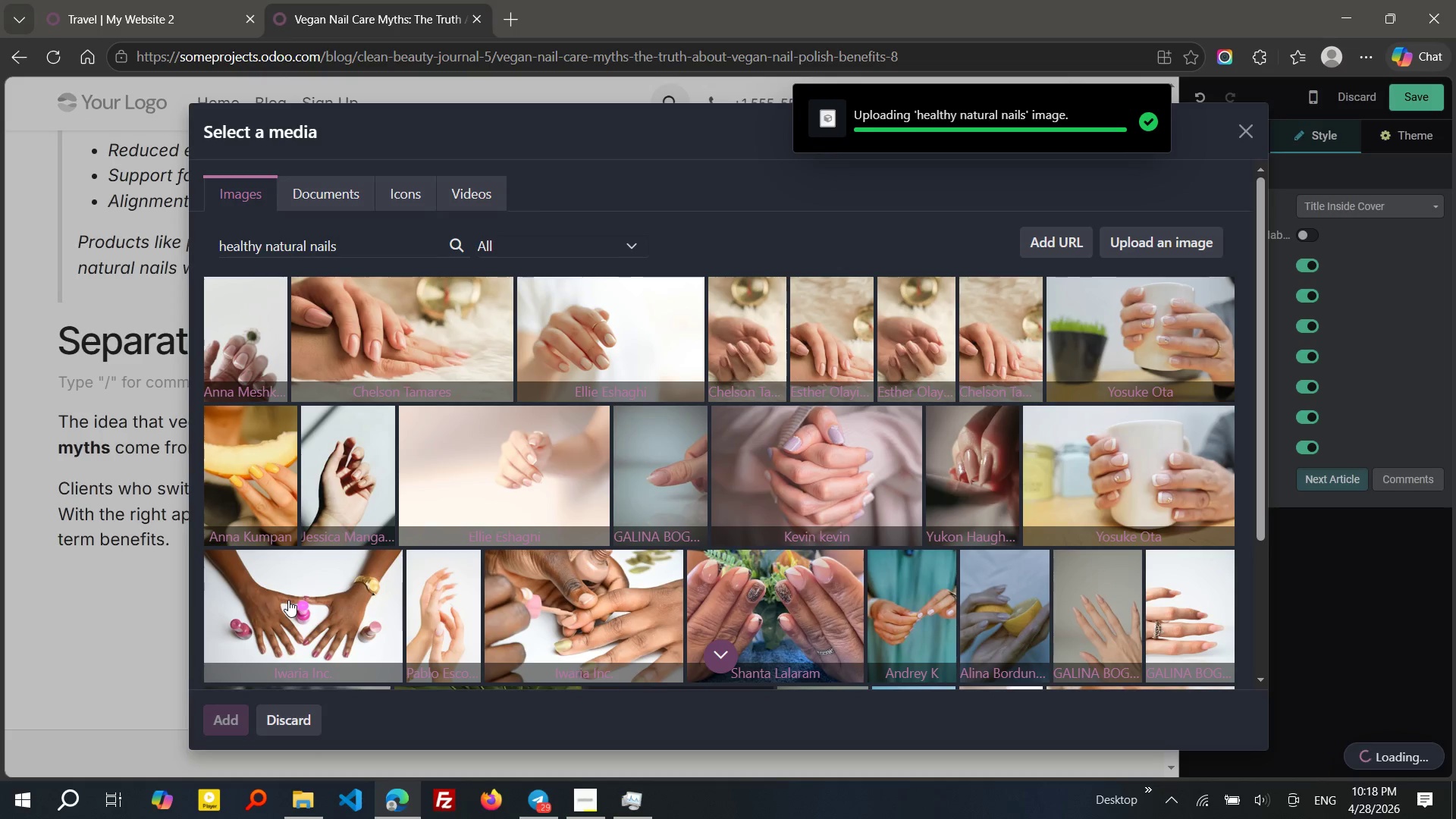 
wait(9.23)
 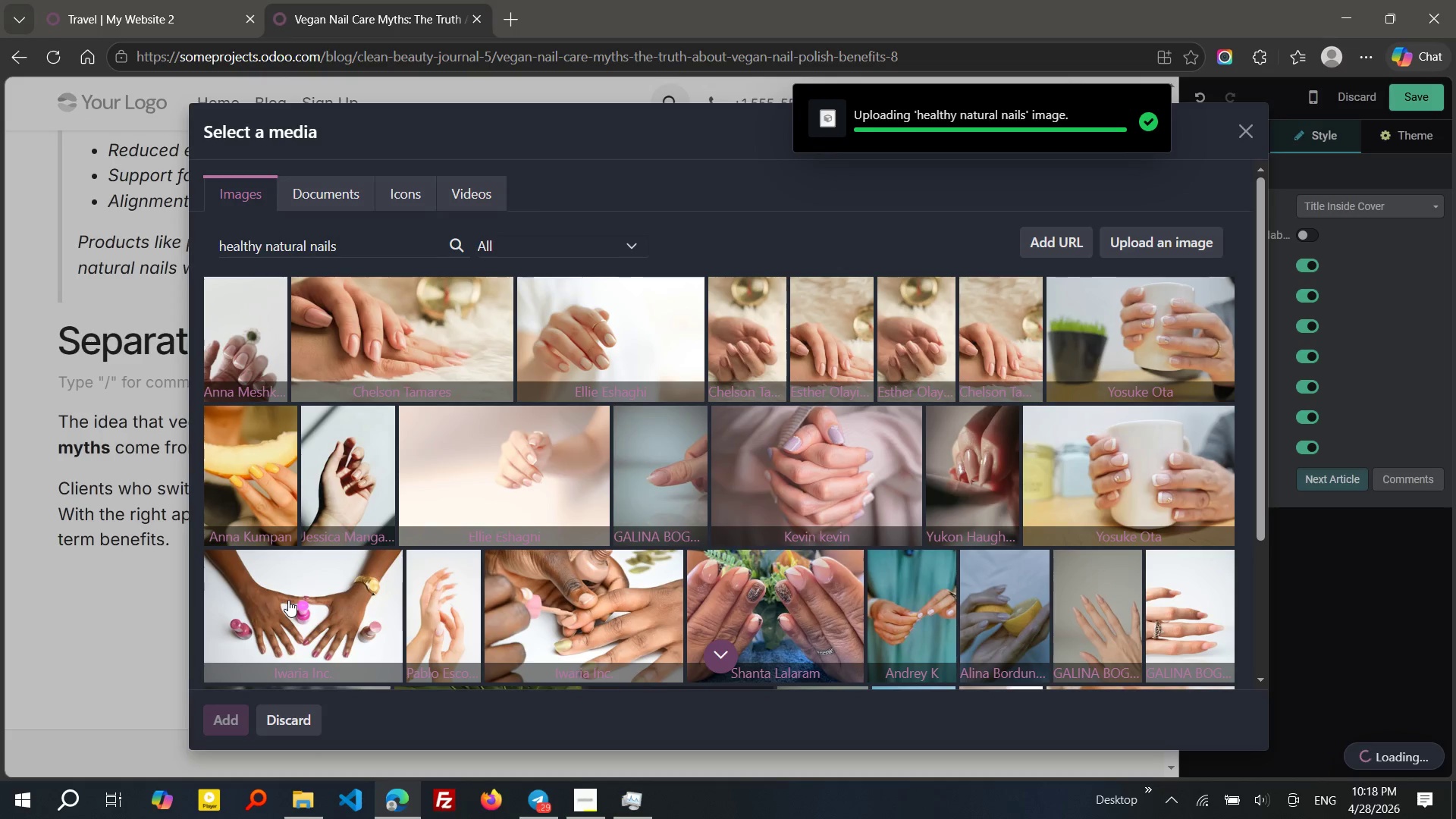 
left_click([59, 329])
 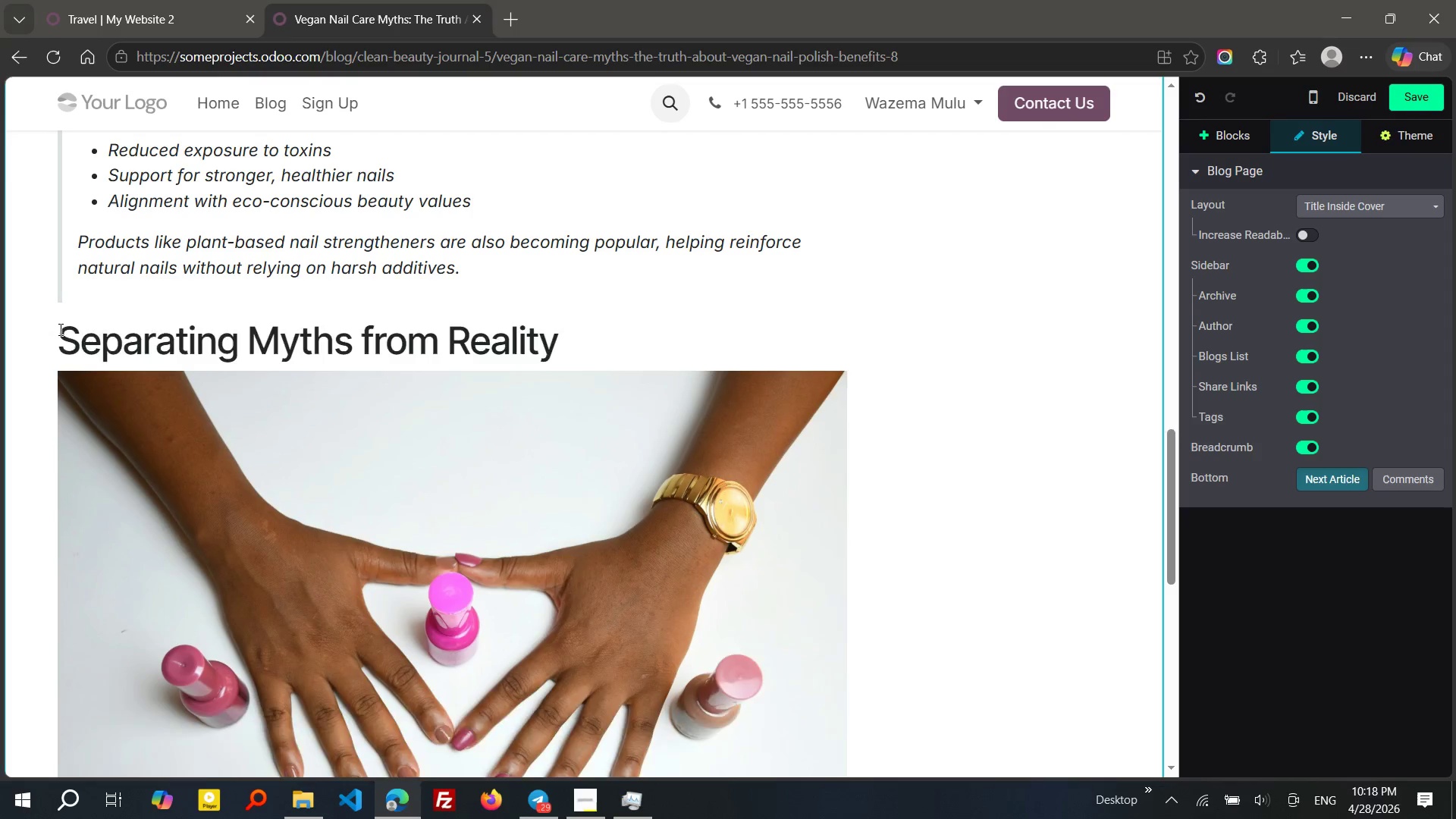 
key(Enter)
 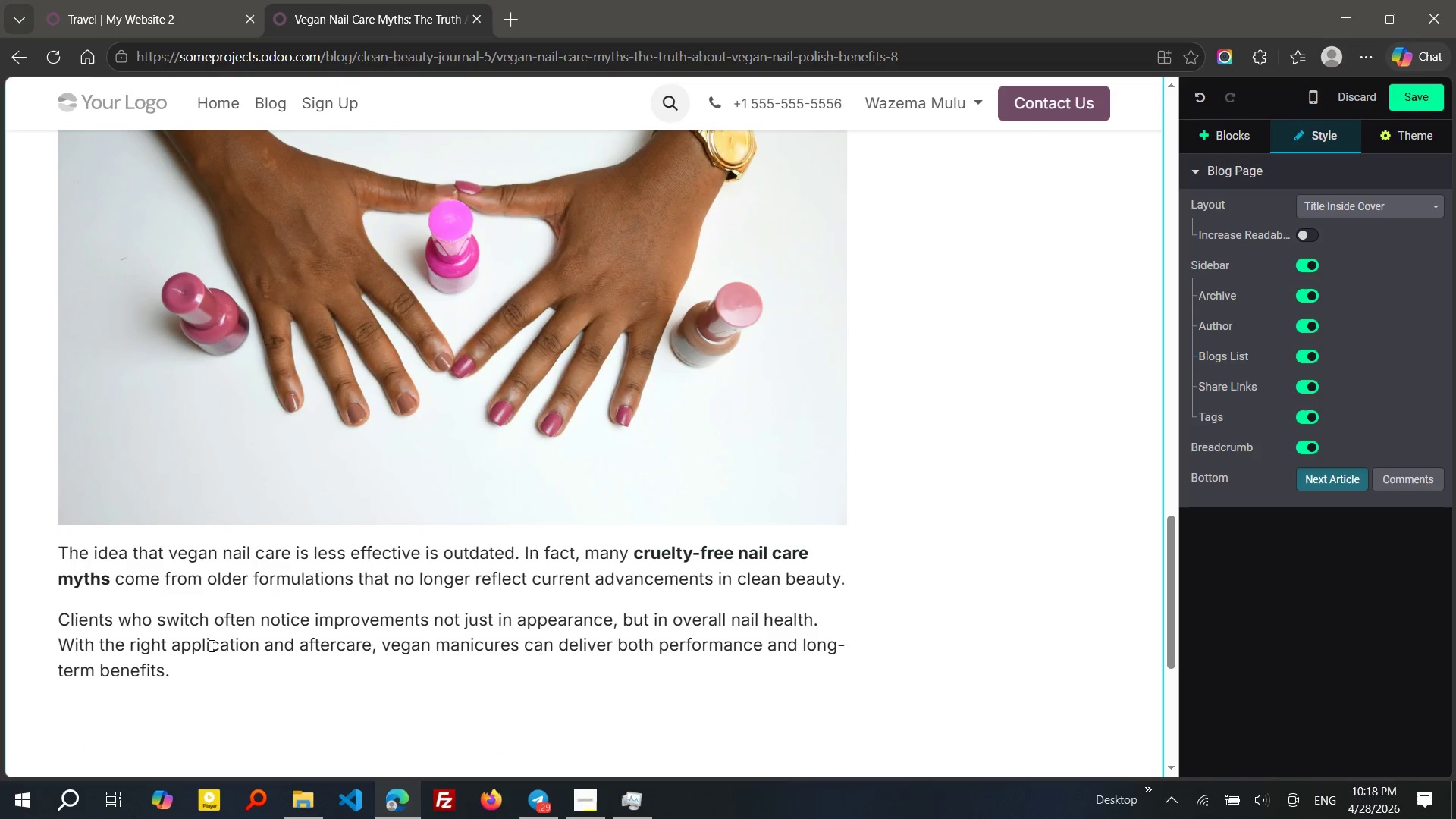 
left_click([184, 701])
 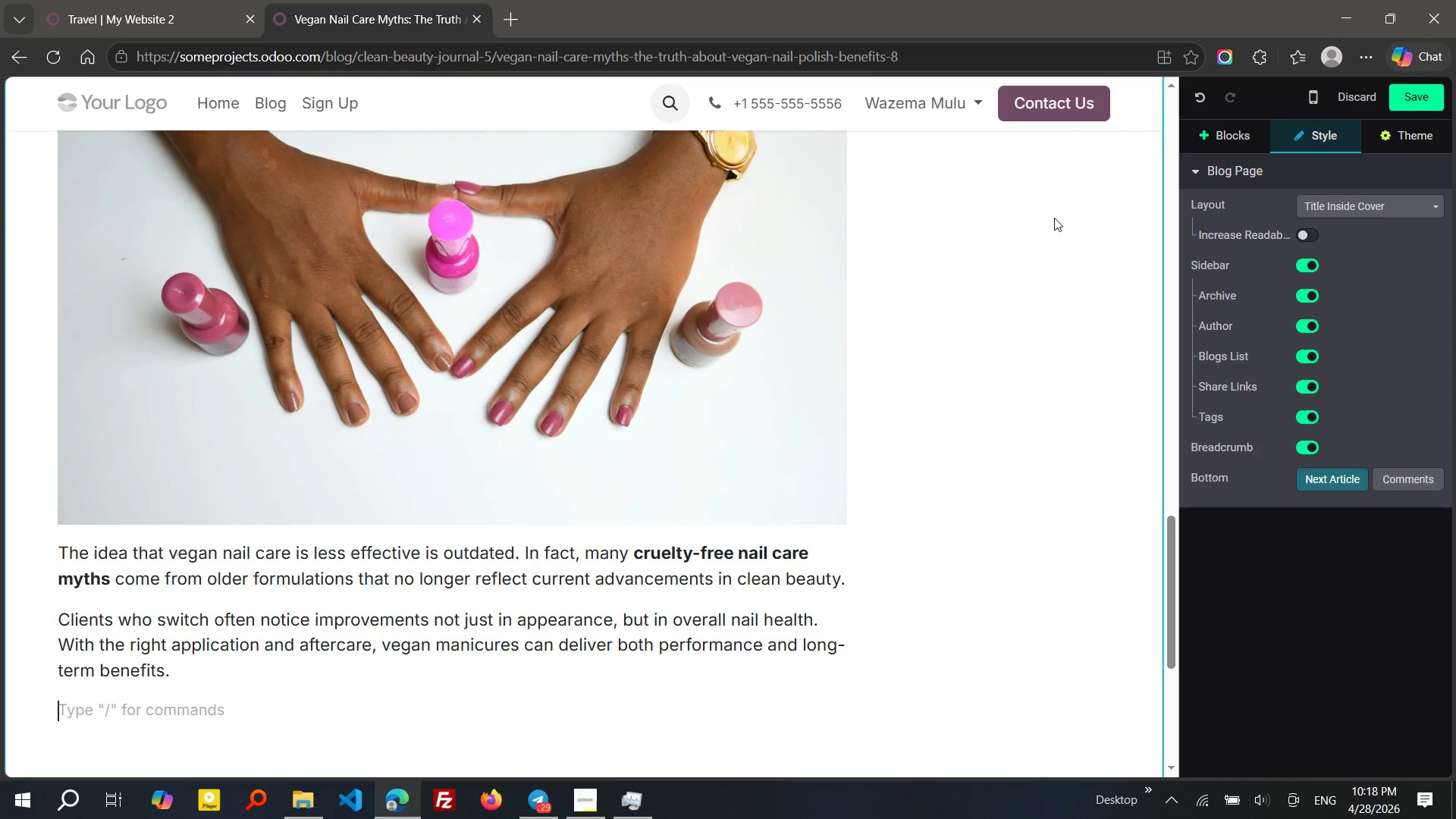 
wait(29.19)
 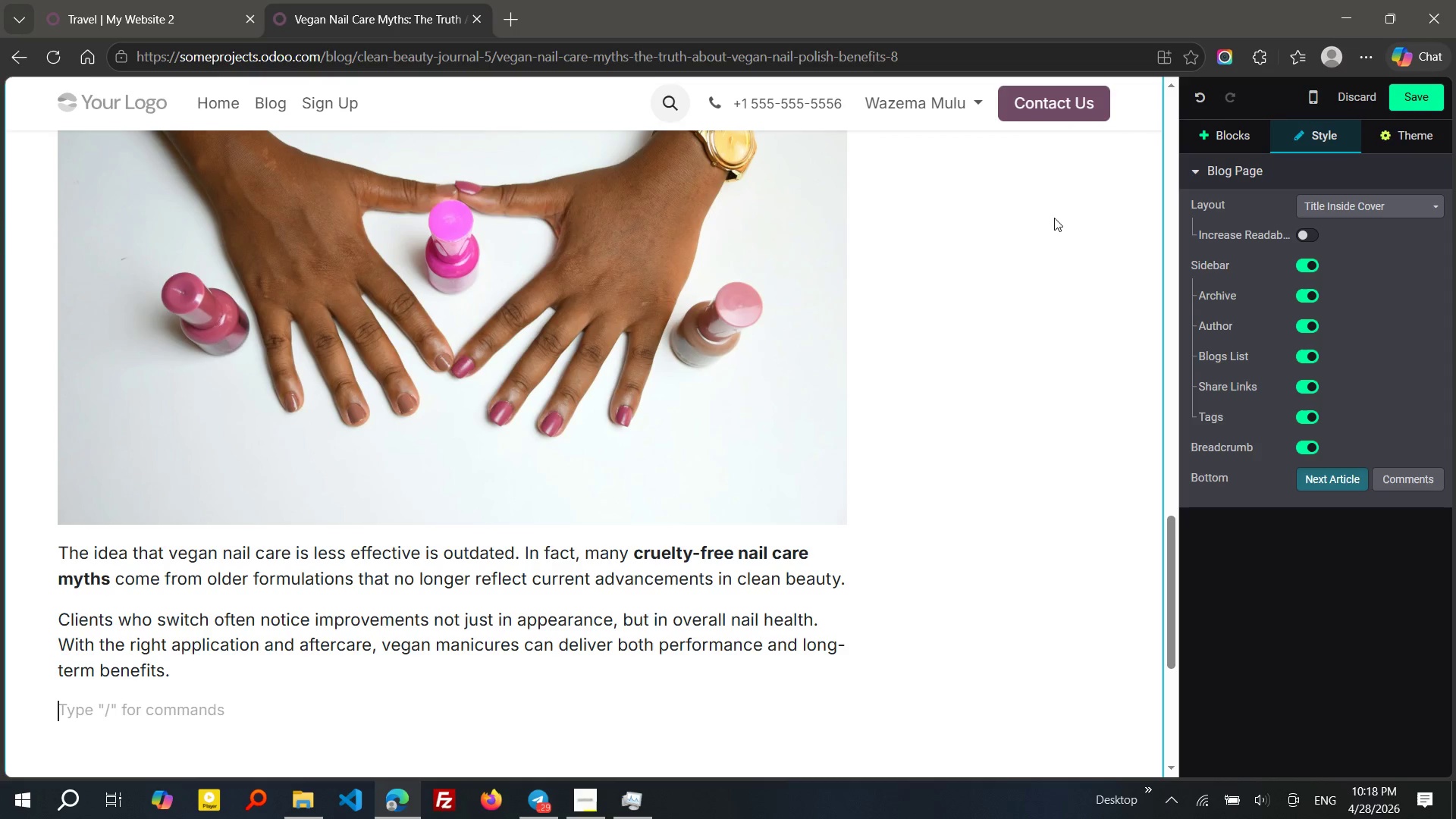 
left_click([1242, 142])
 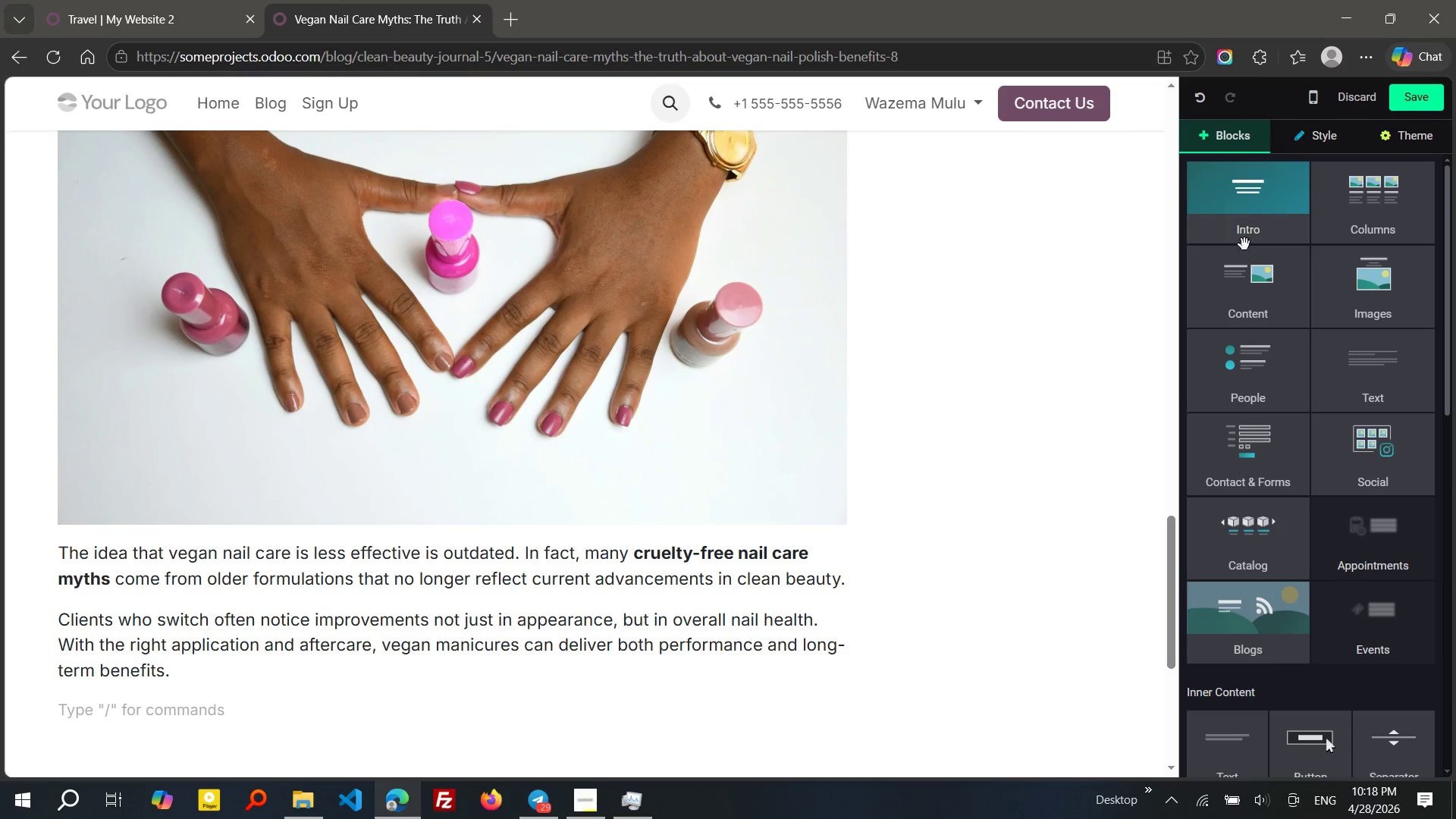 
left_click([1257, 303])
 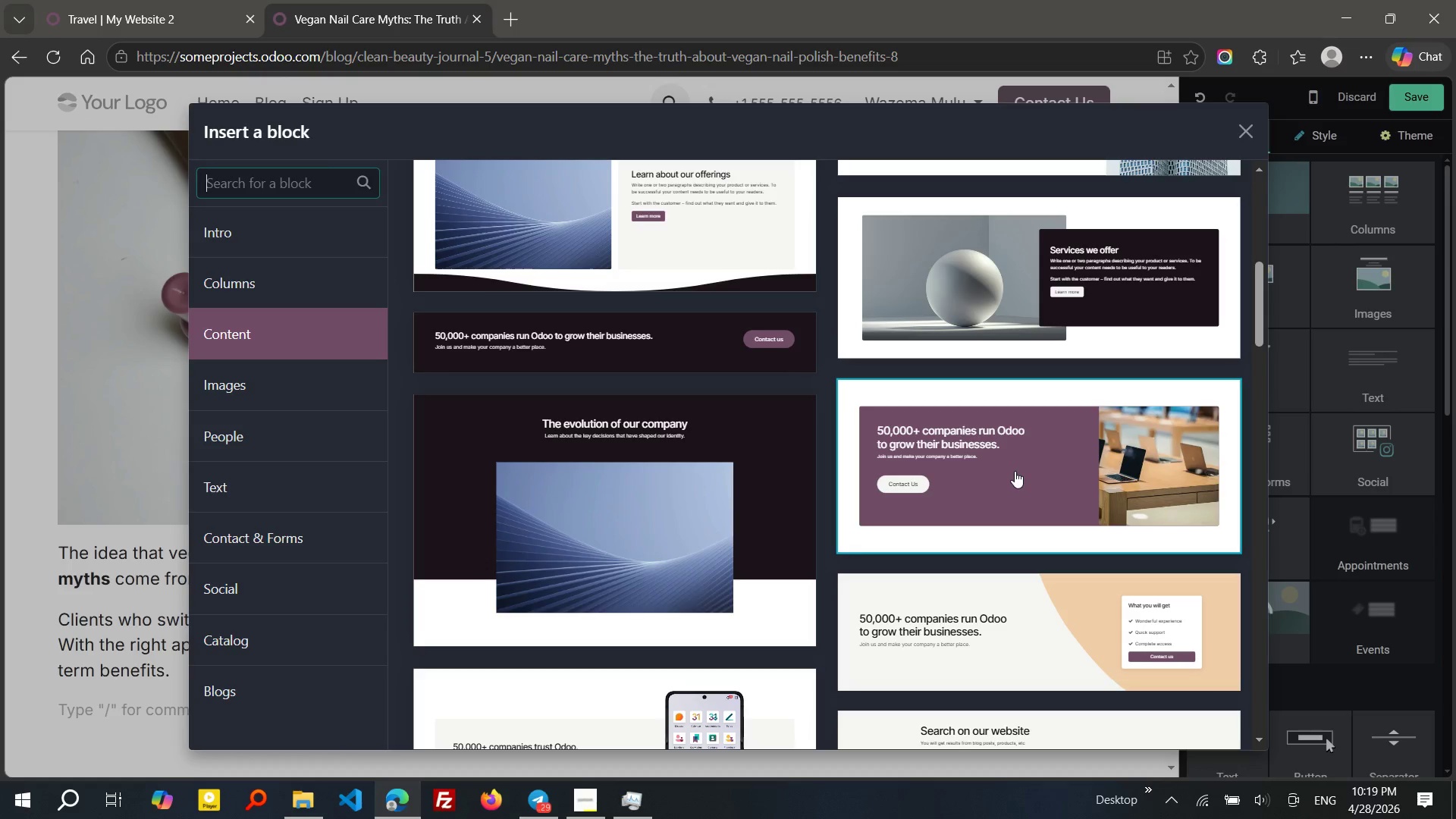 
wait(27.81)
 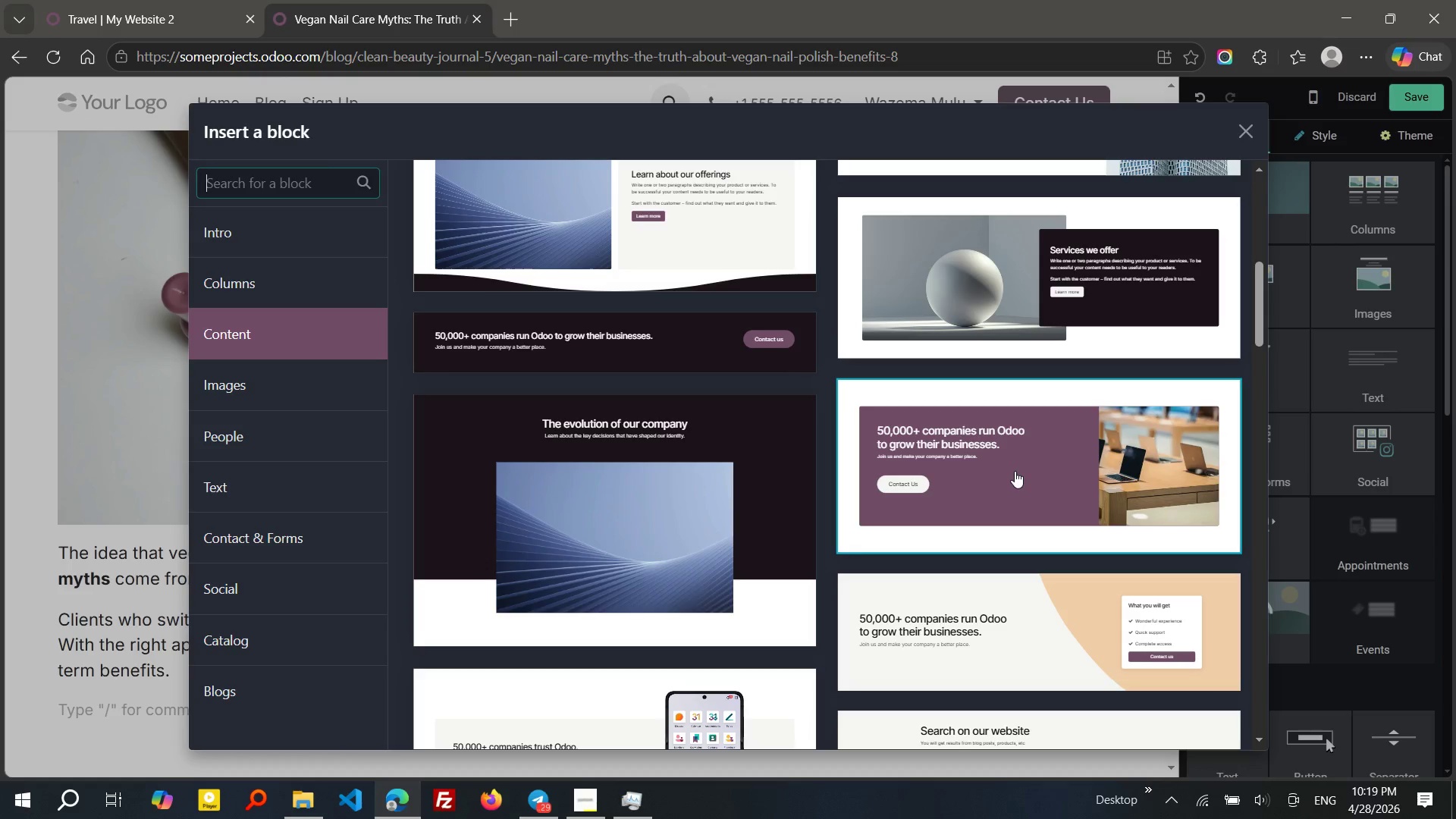 
left_click([981, 257])
 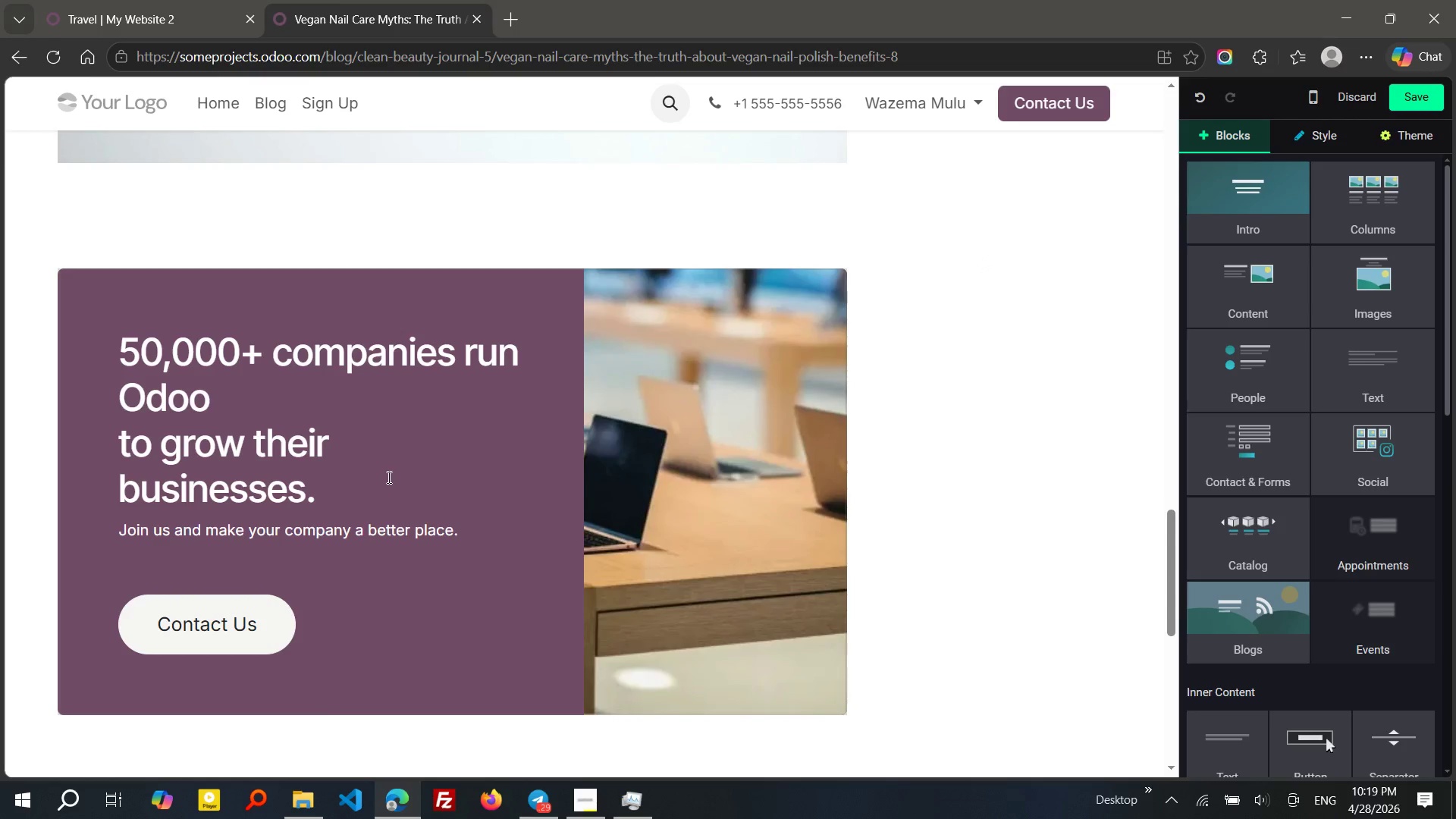 
left_click_drag(start_coordinate=[382, 477], to_coordinate=[133, 349])
 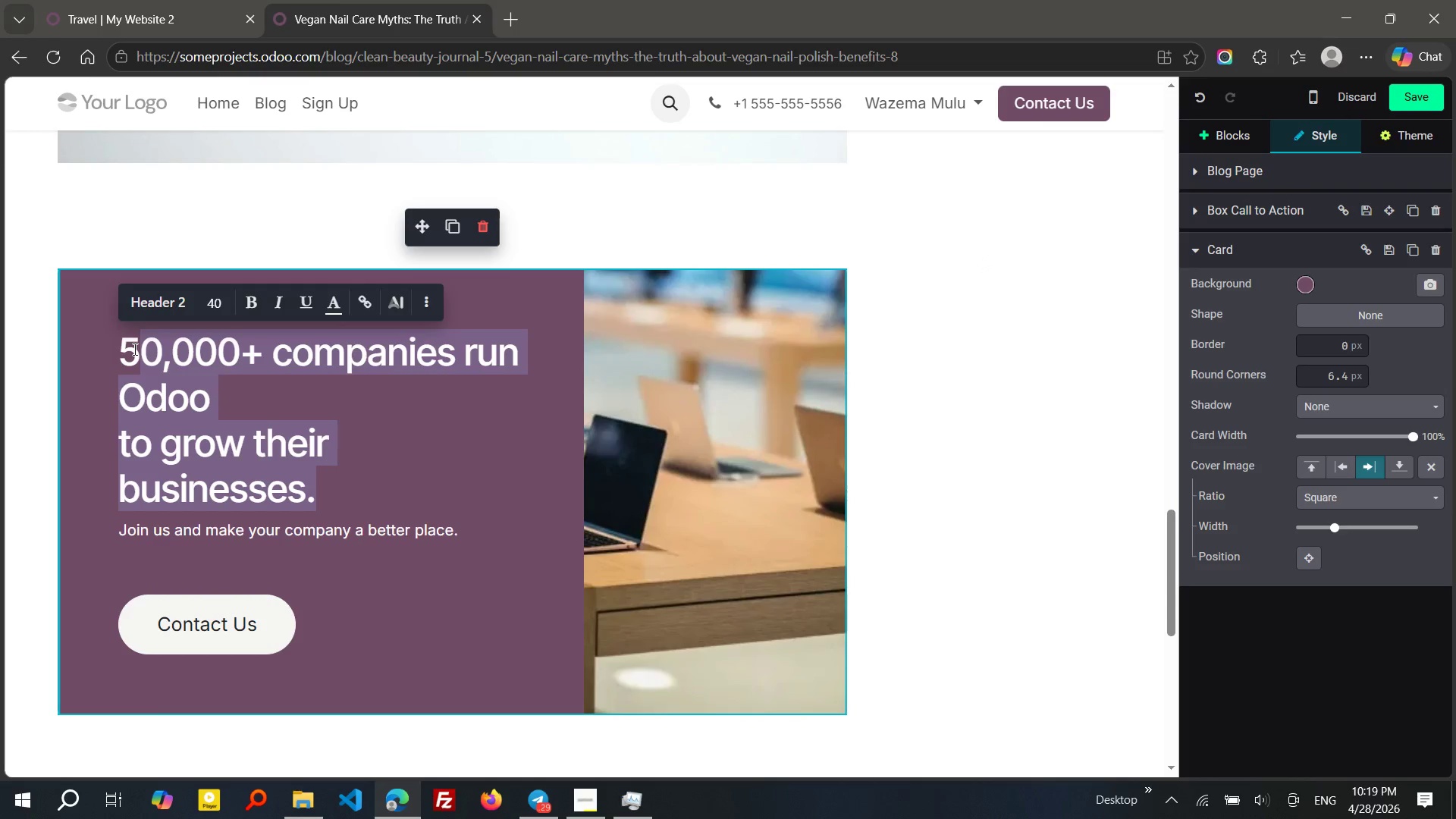 
key(Backspace)
key(Backspace)
type(READy for HEALthier, Vegan Nia)
key(Backspace)
key(Backspace)
type(ails>)
key(Backspace)
type(?)
 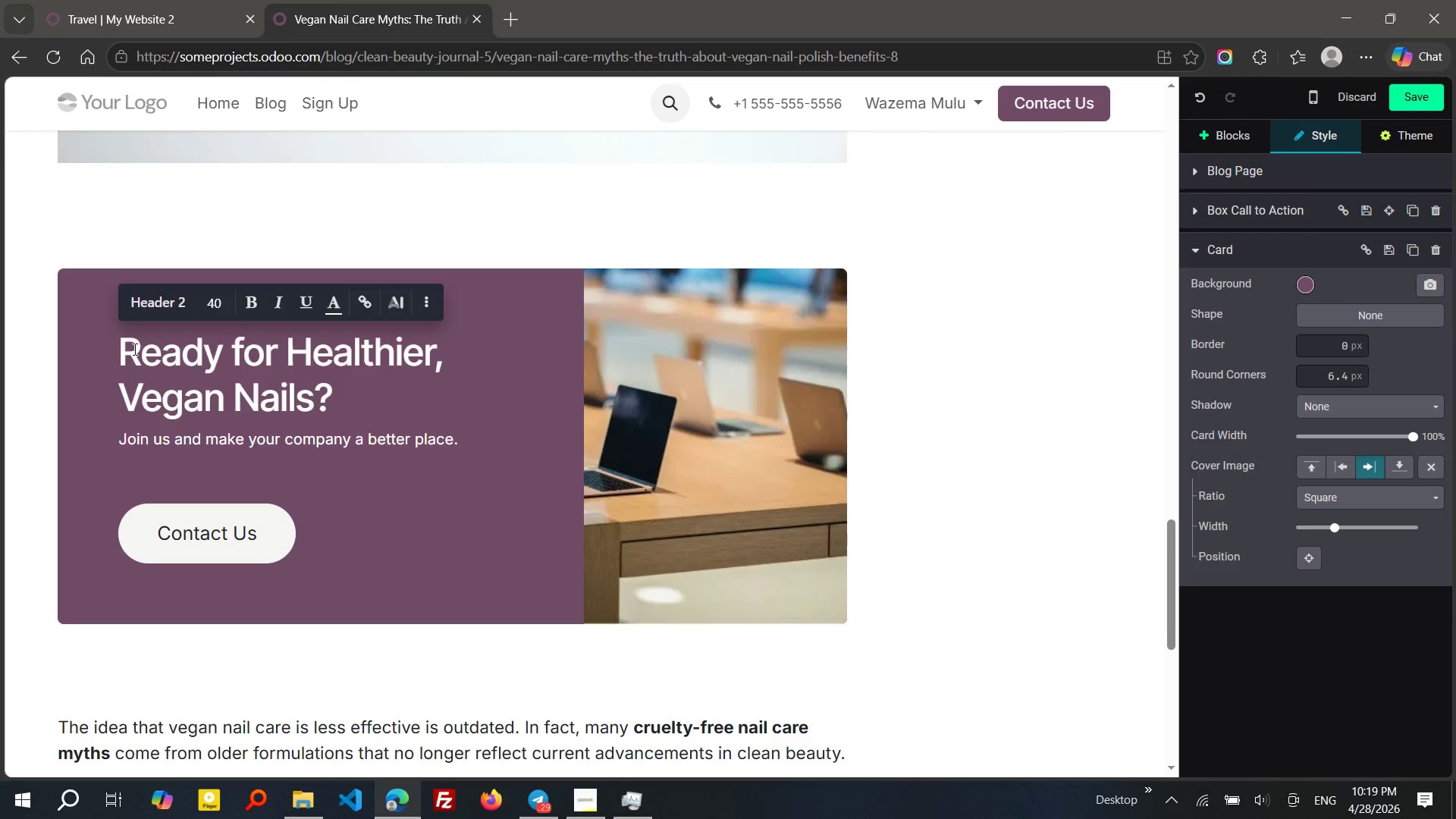 
left_click_drag(start_coordinate=[494, 447], to_coordinate=[120, 444])
 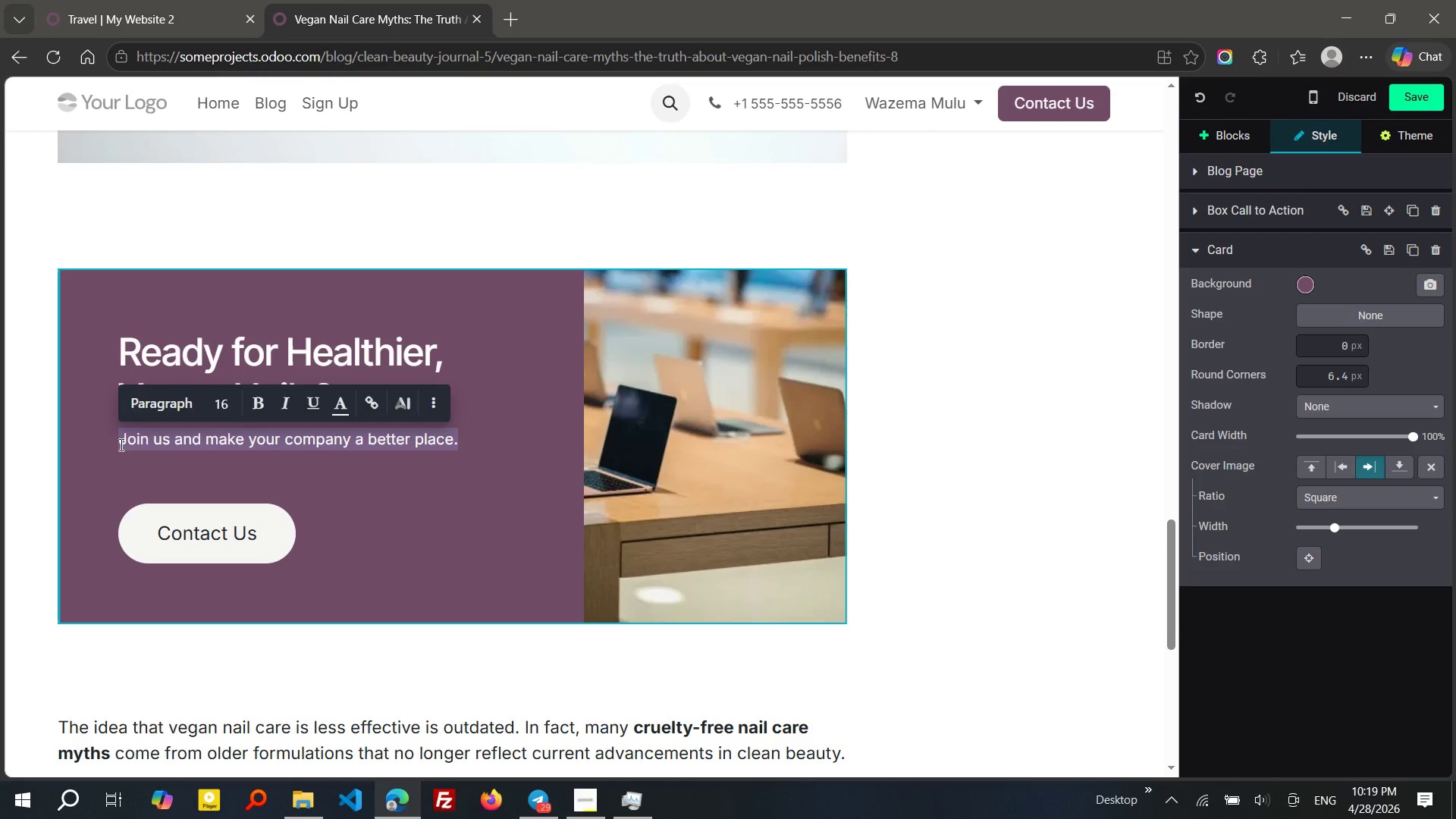 
key(Shift+ShiftRight)
 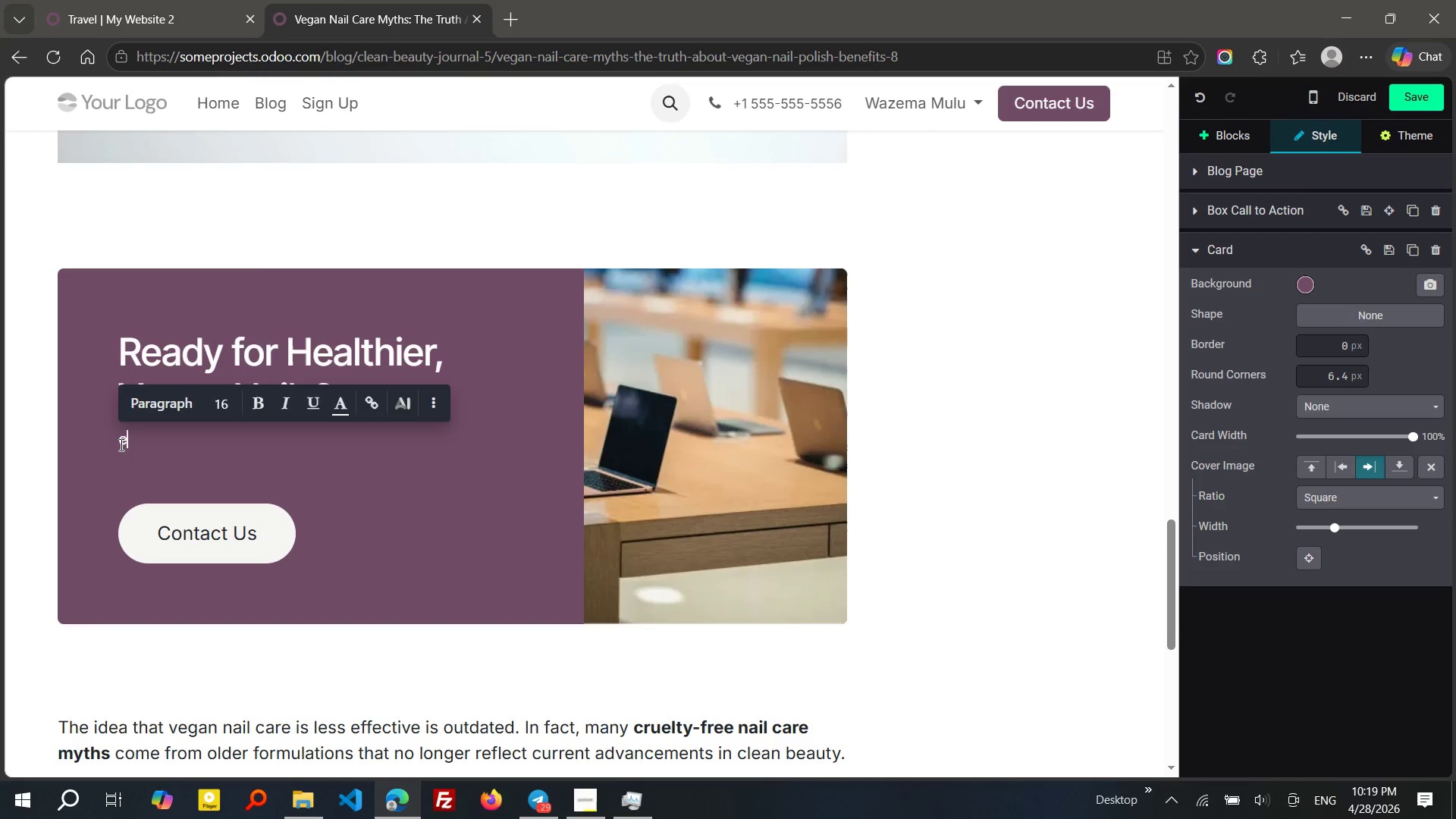 
key(E)
 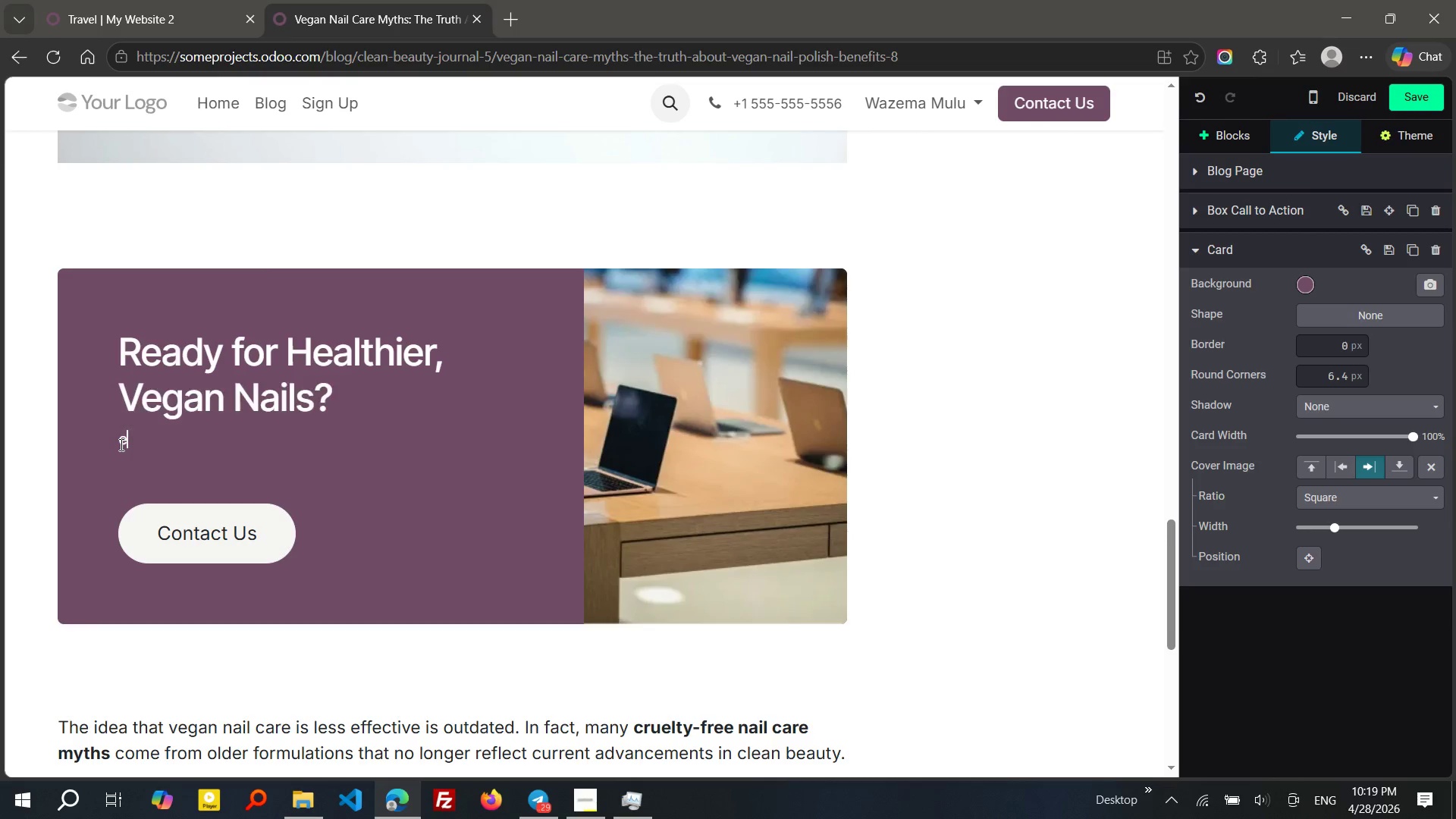 
key(Shift+ShiftRight)
 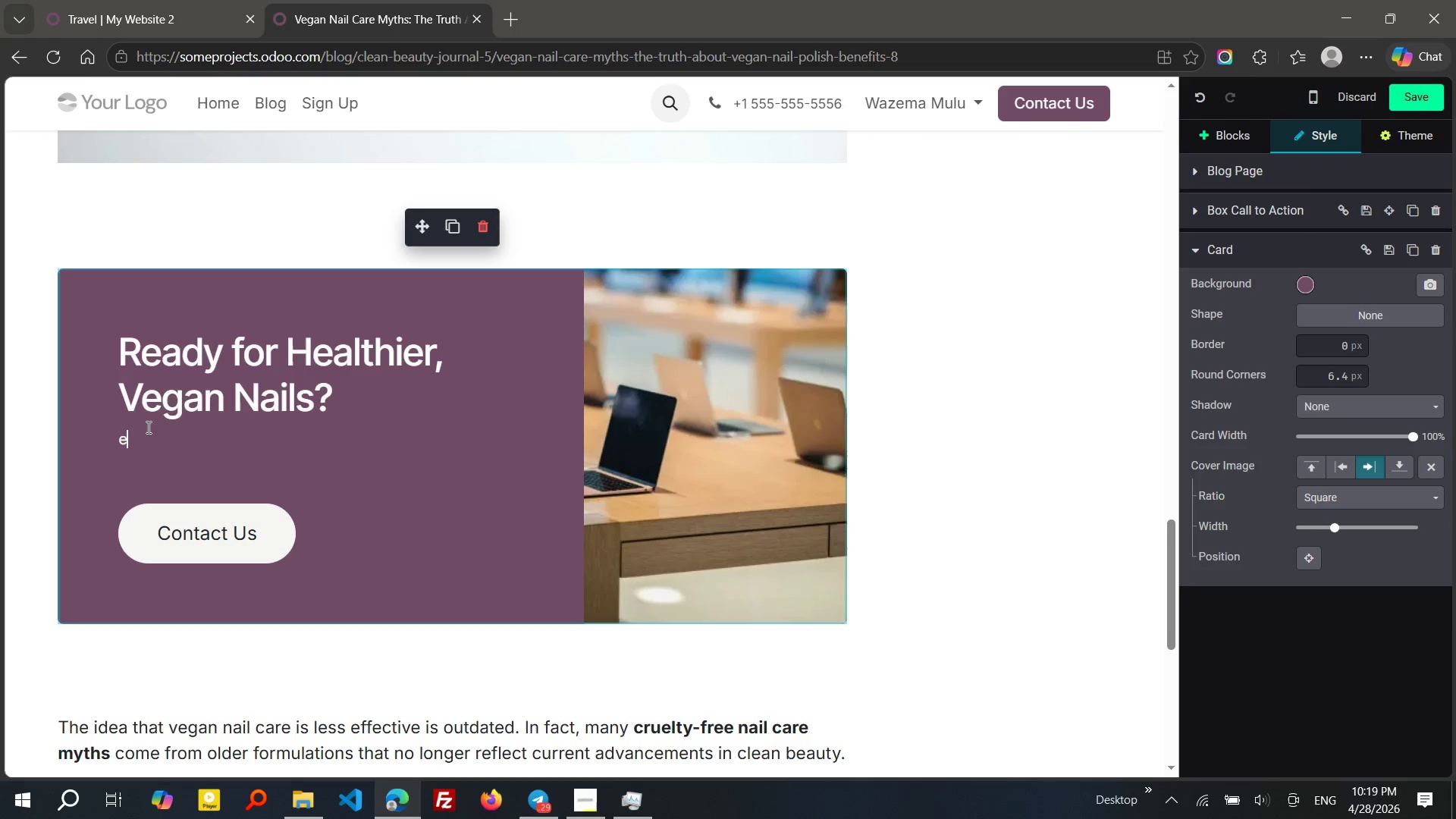 
key(Backspace)
type(enjoy a non-toxic na)
key(Backspace)
key(Backspace)
type(manicure designed for strong, naturally beautiful nails.)
 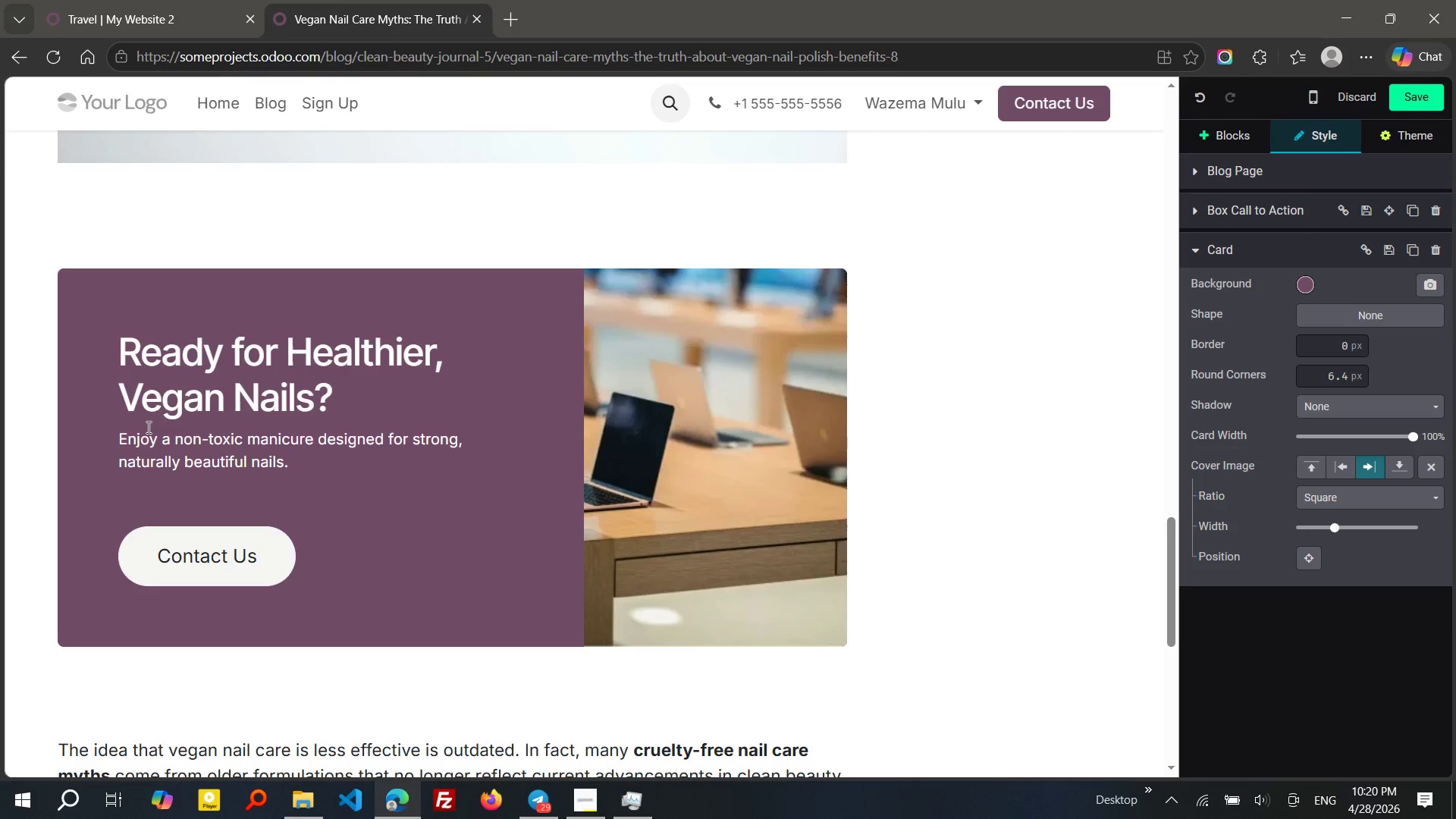 
left_click_drag(start_coordinate=[295, 457], to_coordinate=[111, 446])
 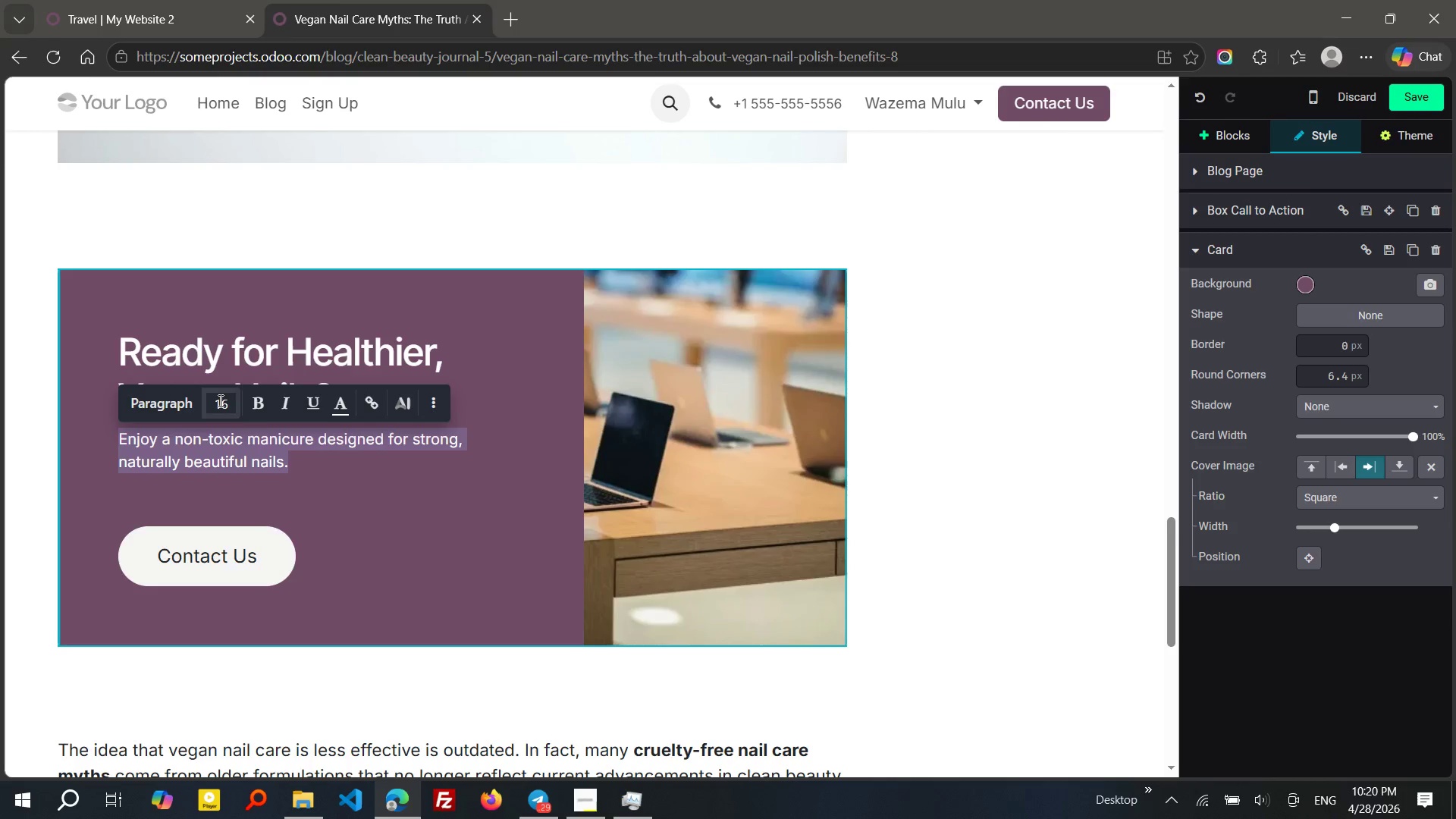 
left_click([219, 400])
 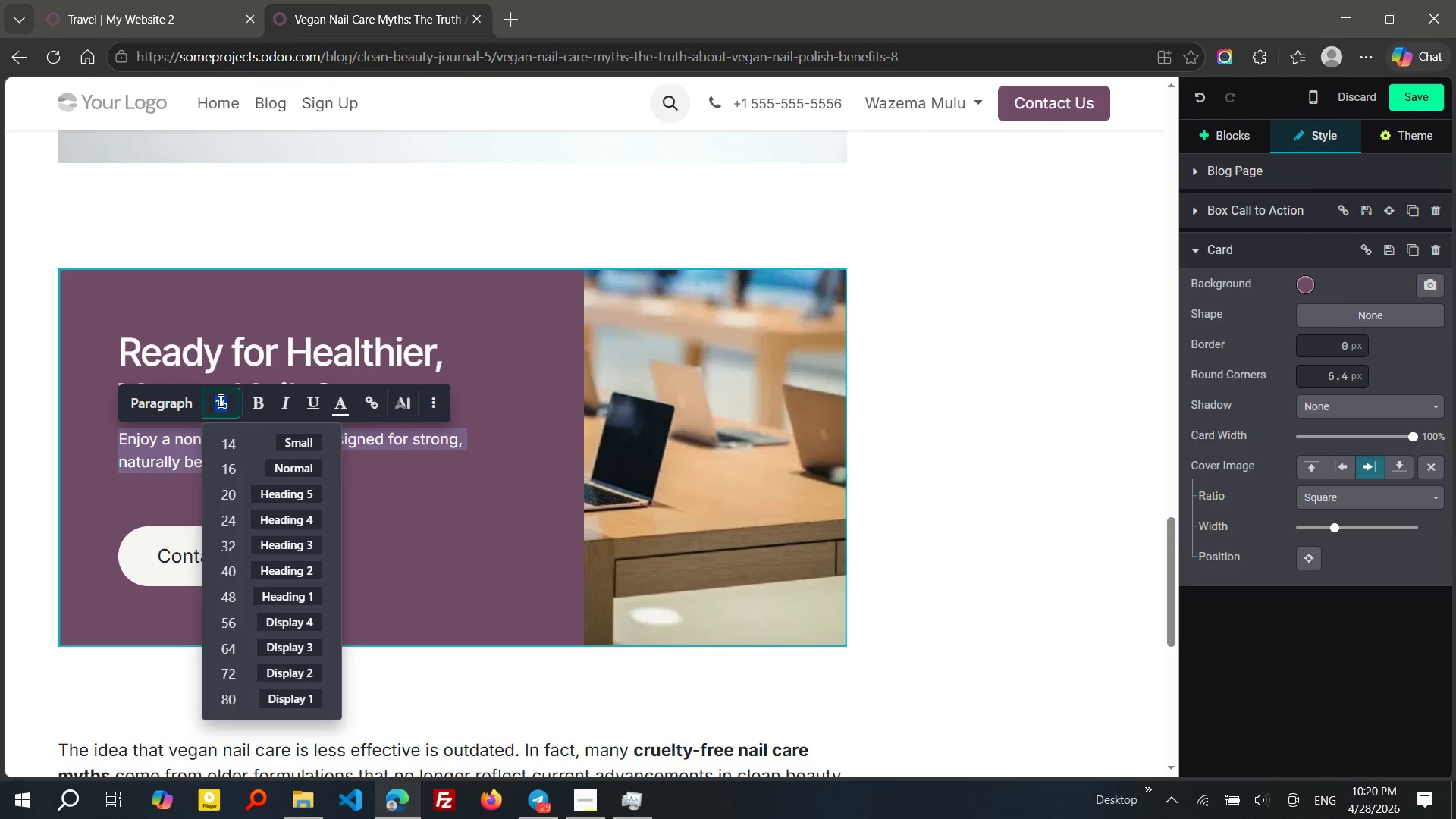 
type(18)
 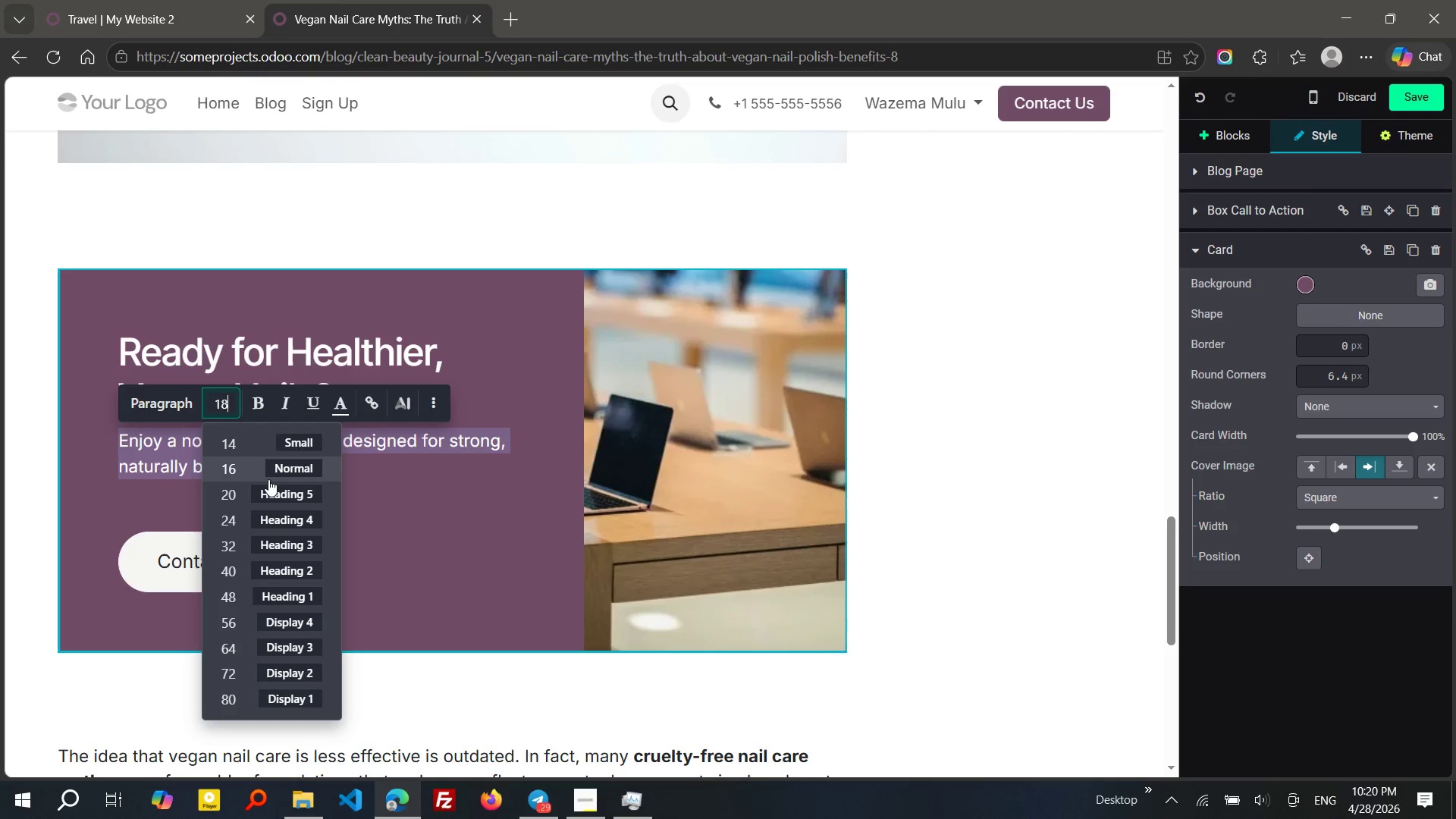 
left_click([265, 491])
 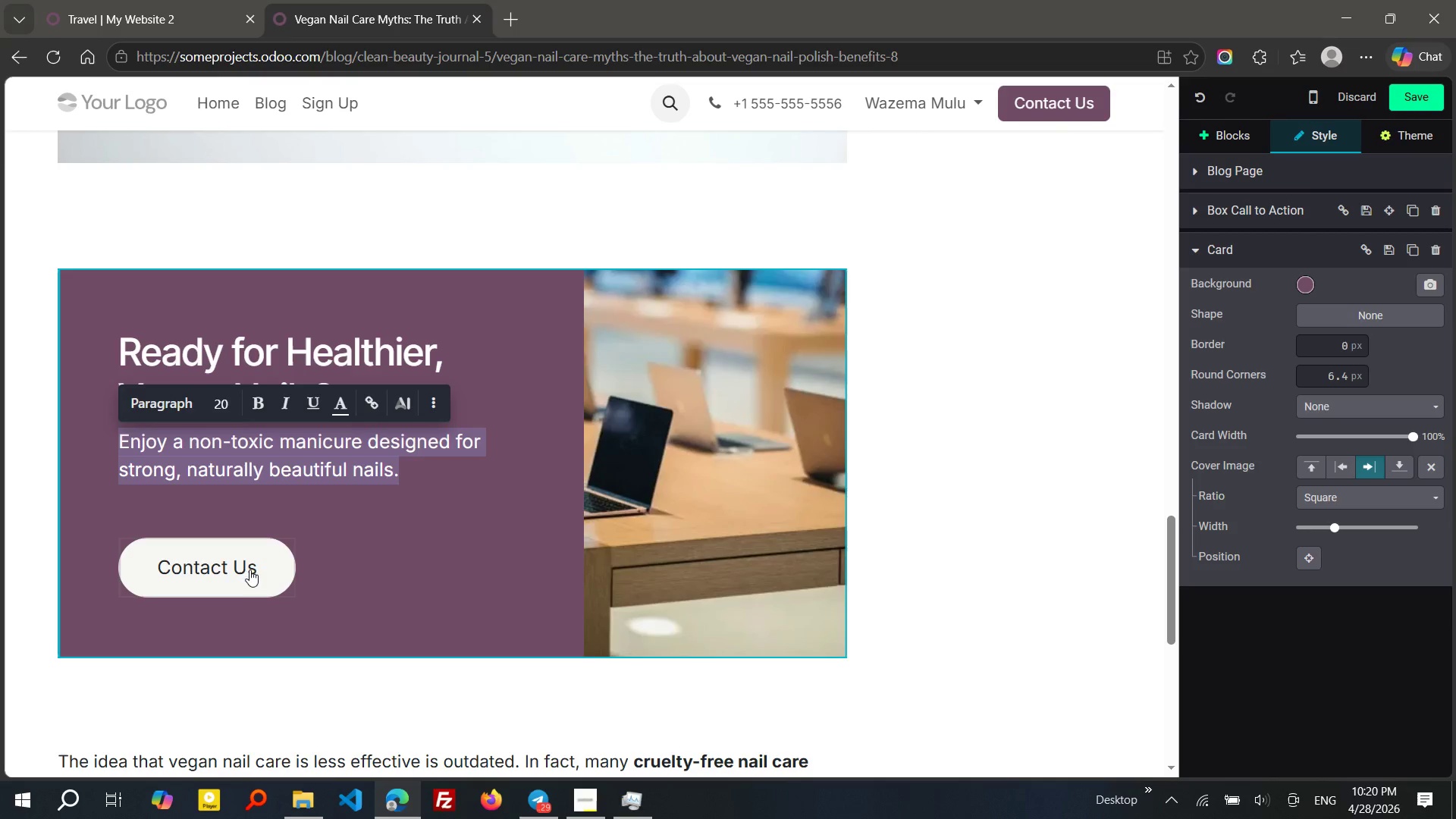 
left_click([246, 570])
 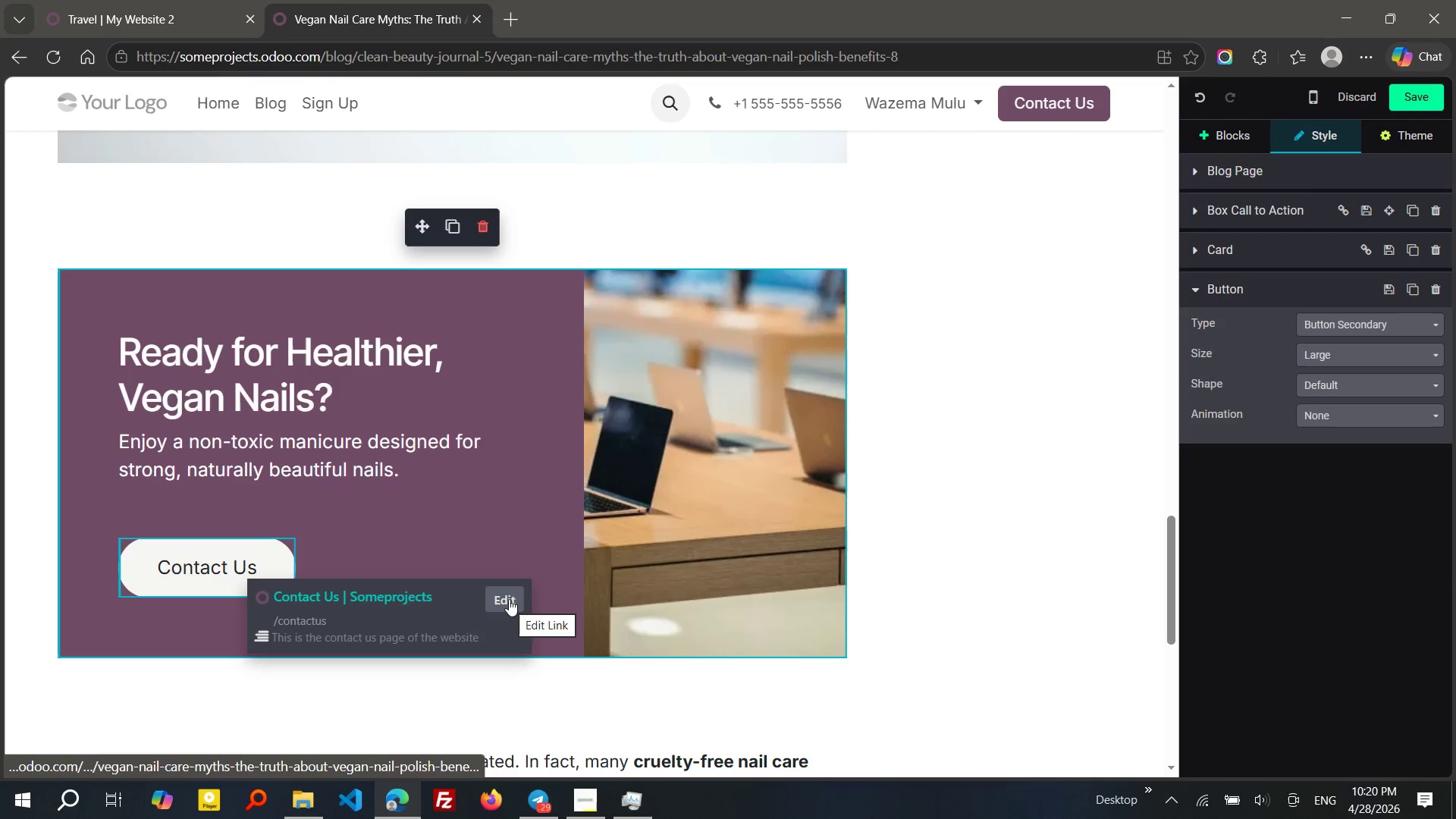 
left_click([509, 599])
 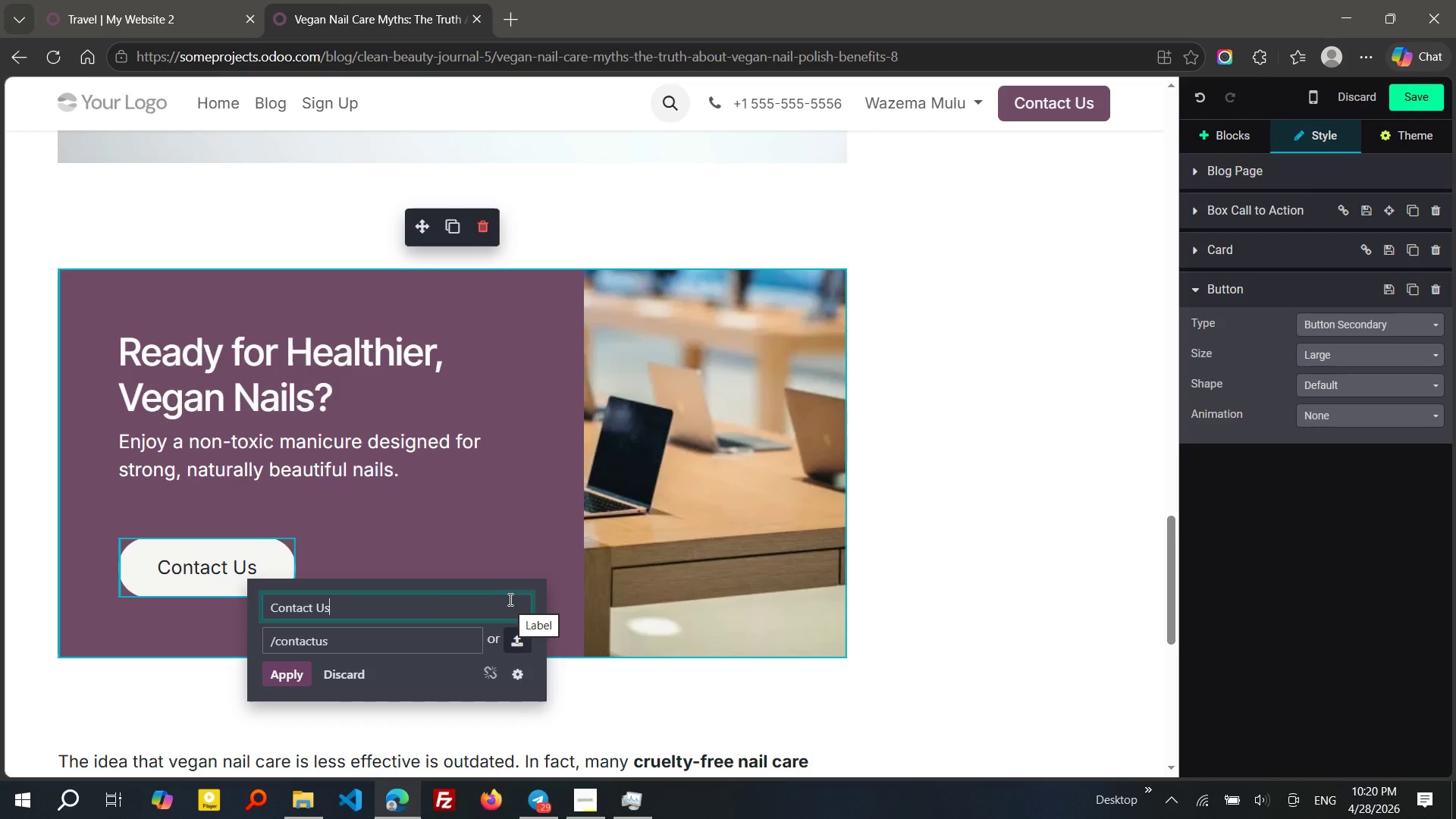 
key(Control+A)
 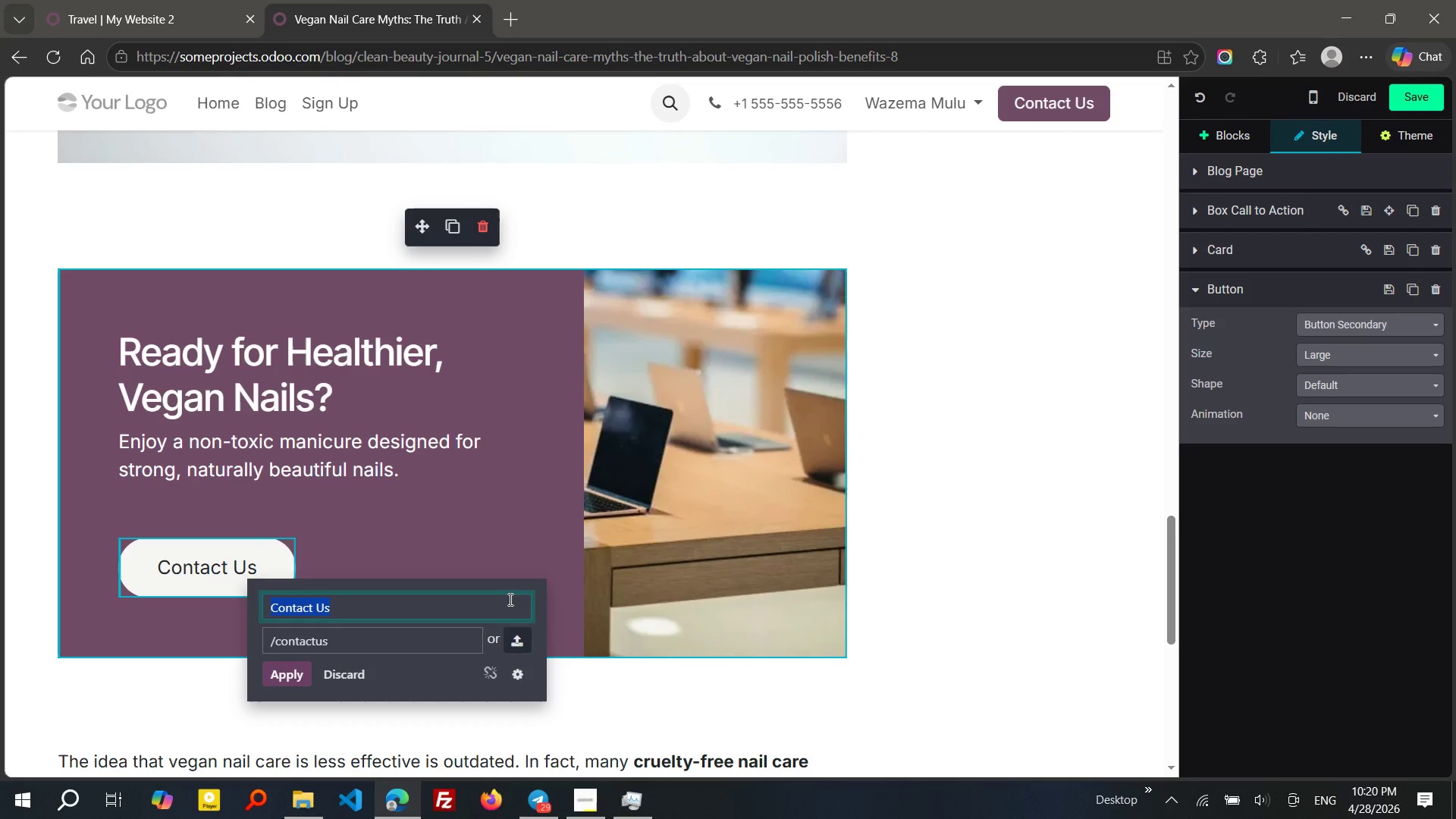 
type(book your Manicure)
 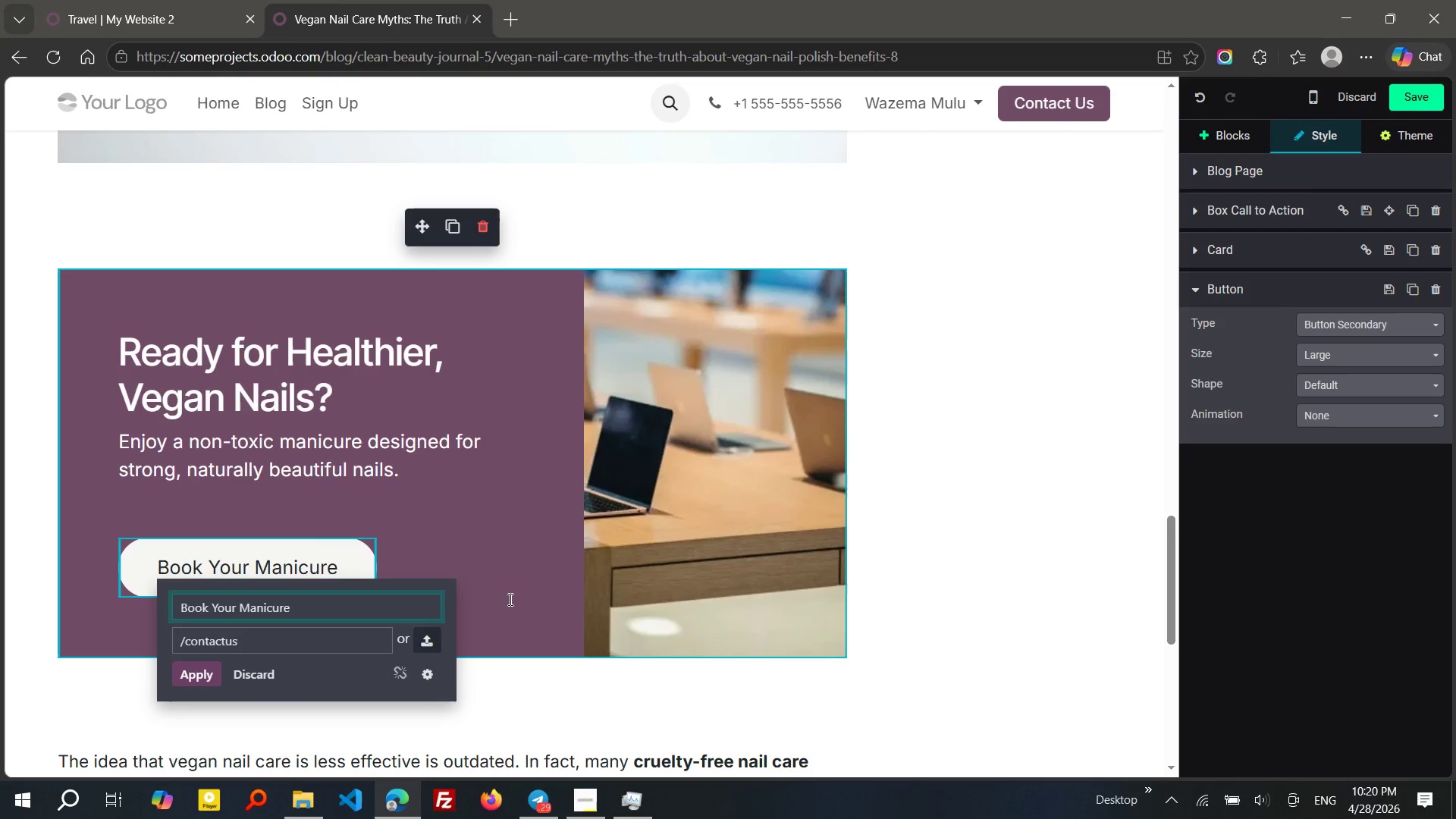 
wait(5.77)
 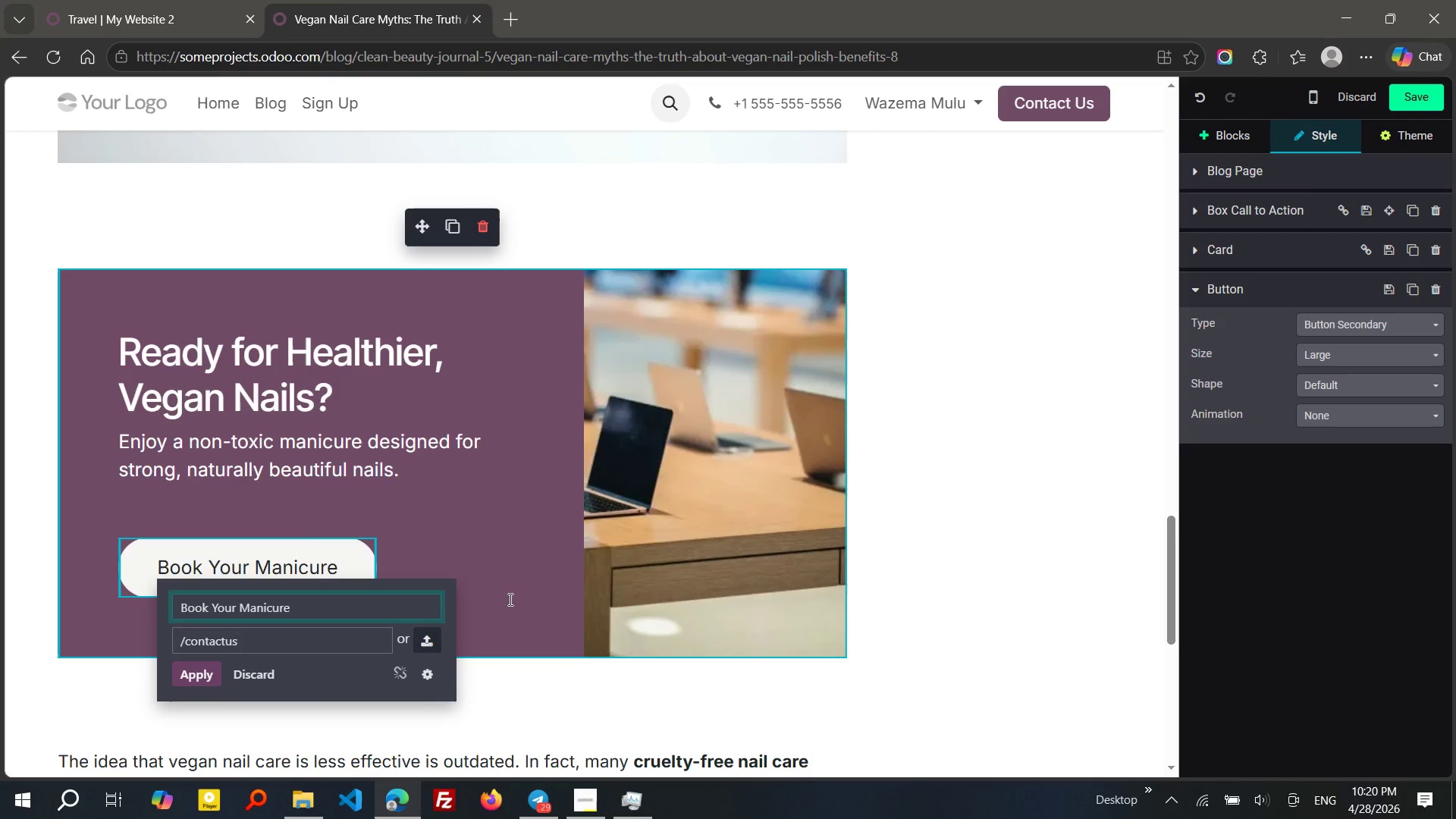 
left_click([197, 679])
 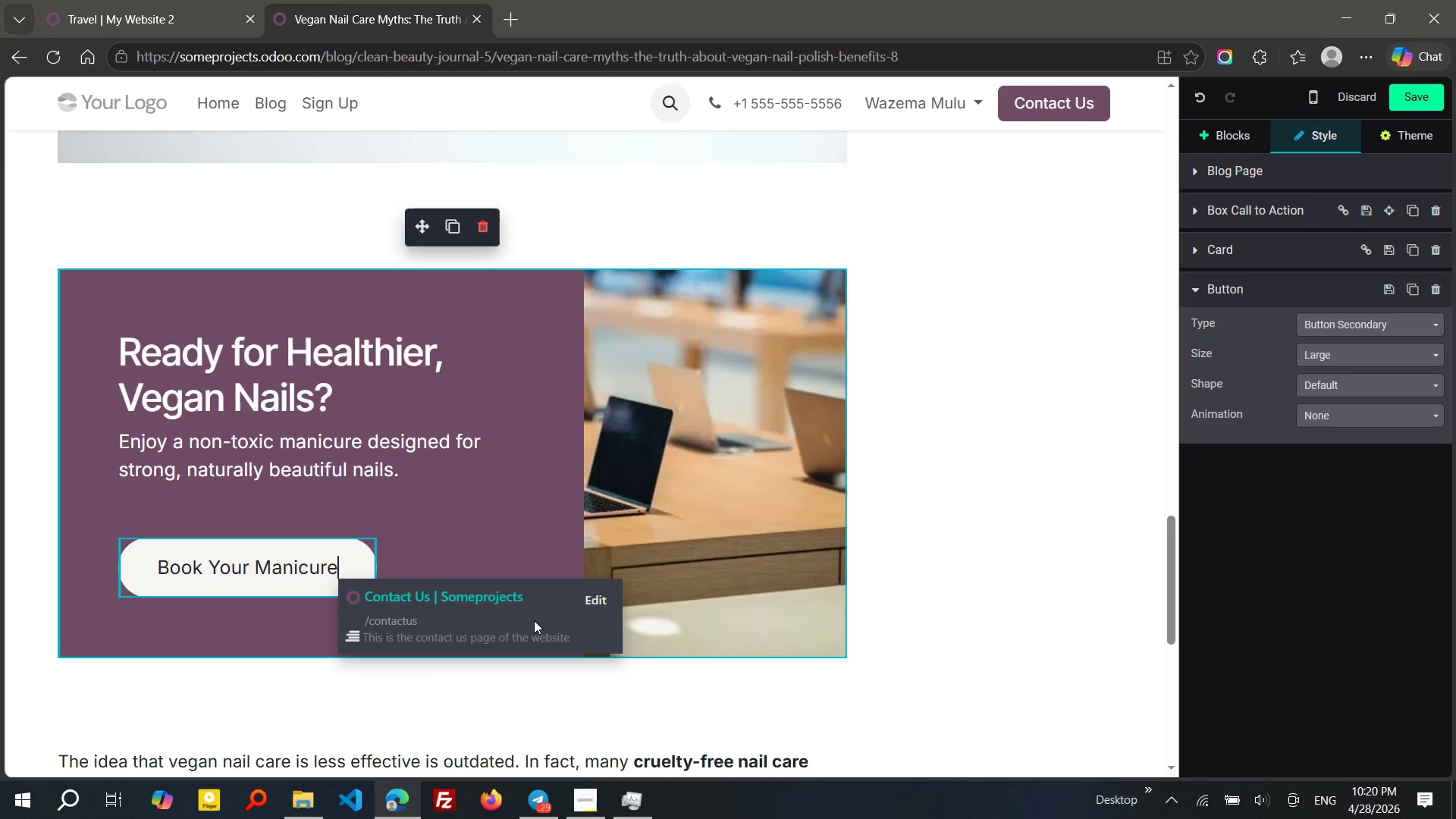 
left_click([1019, 541])
 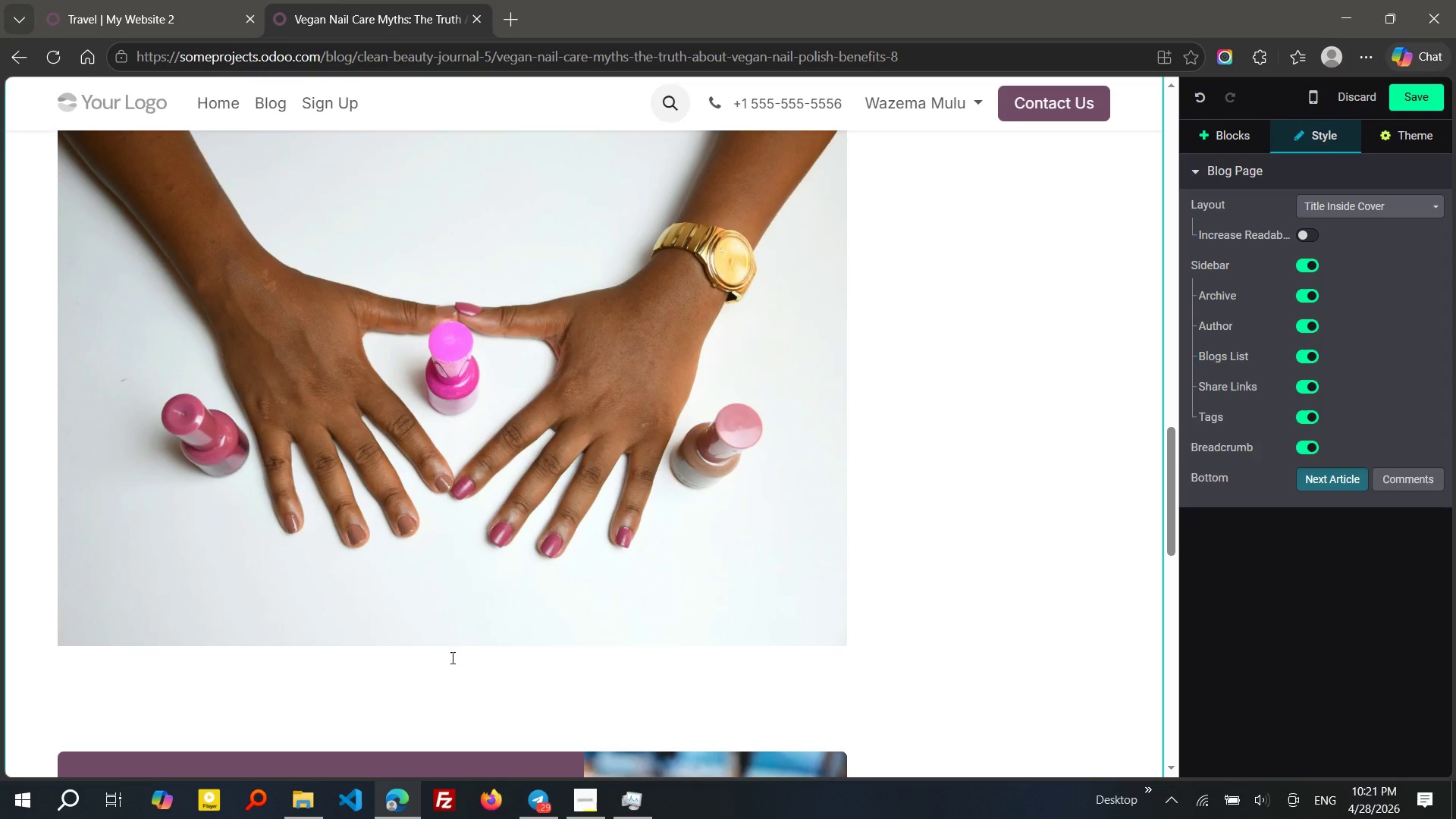 
wait(5.59)
 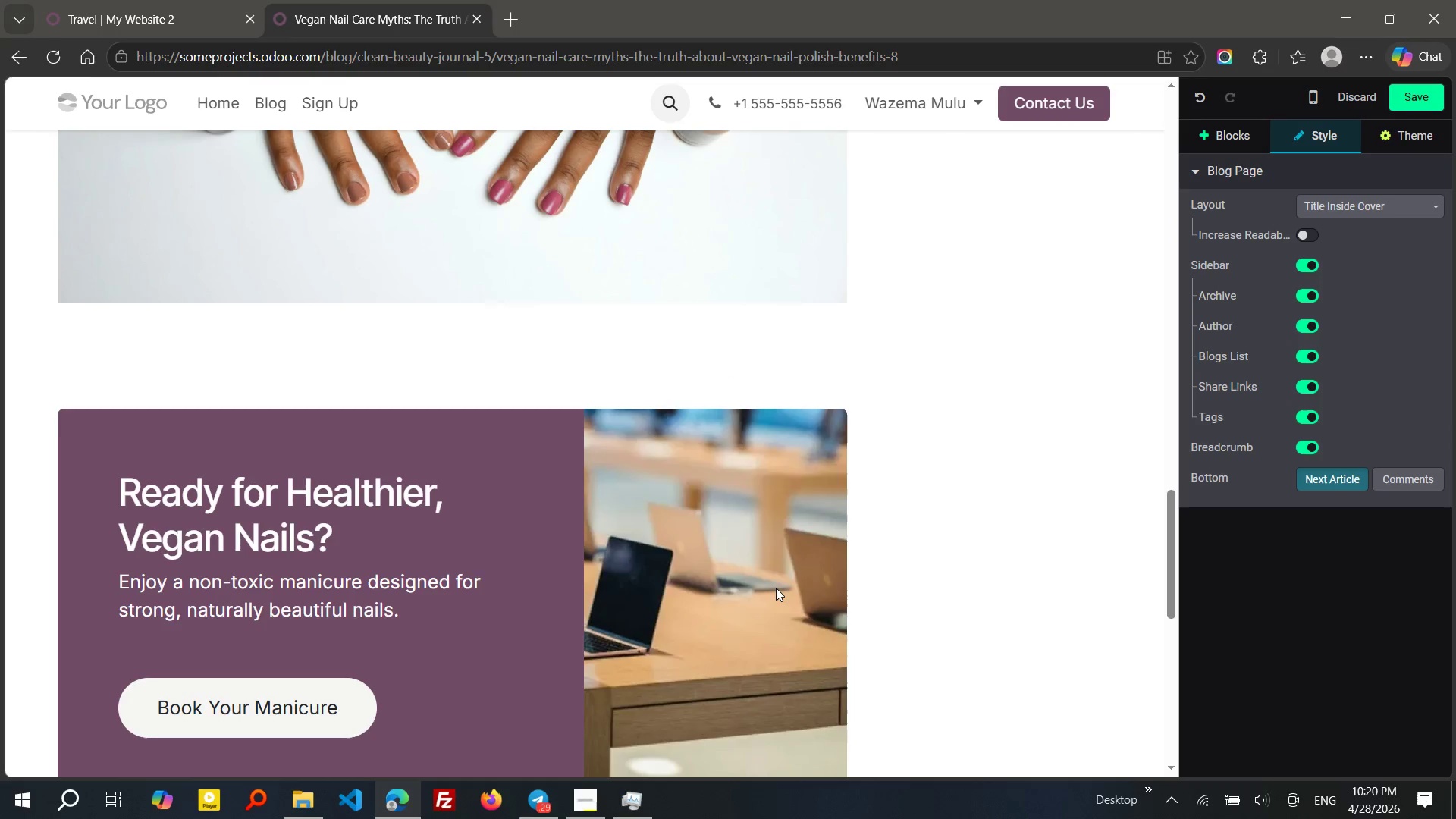 
left_click([476, 478])
 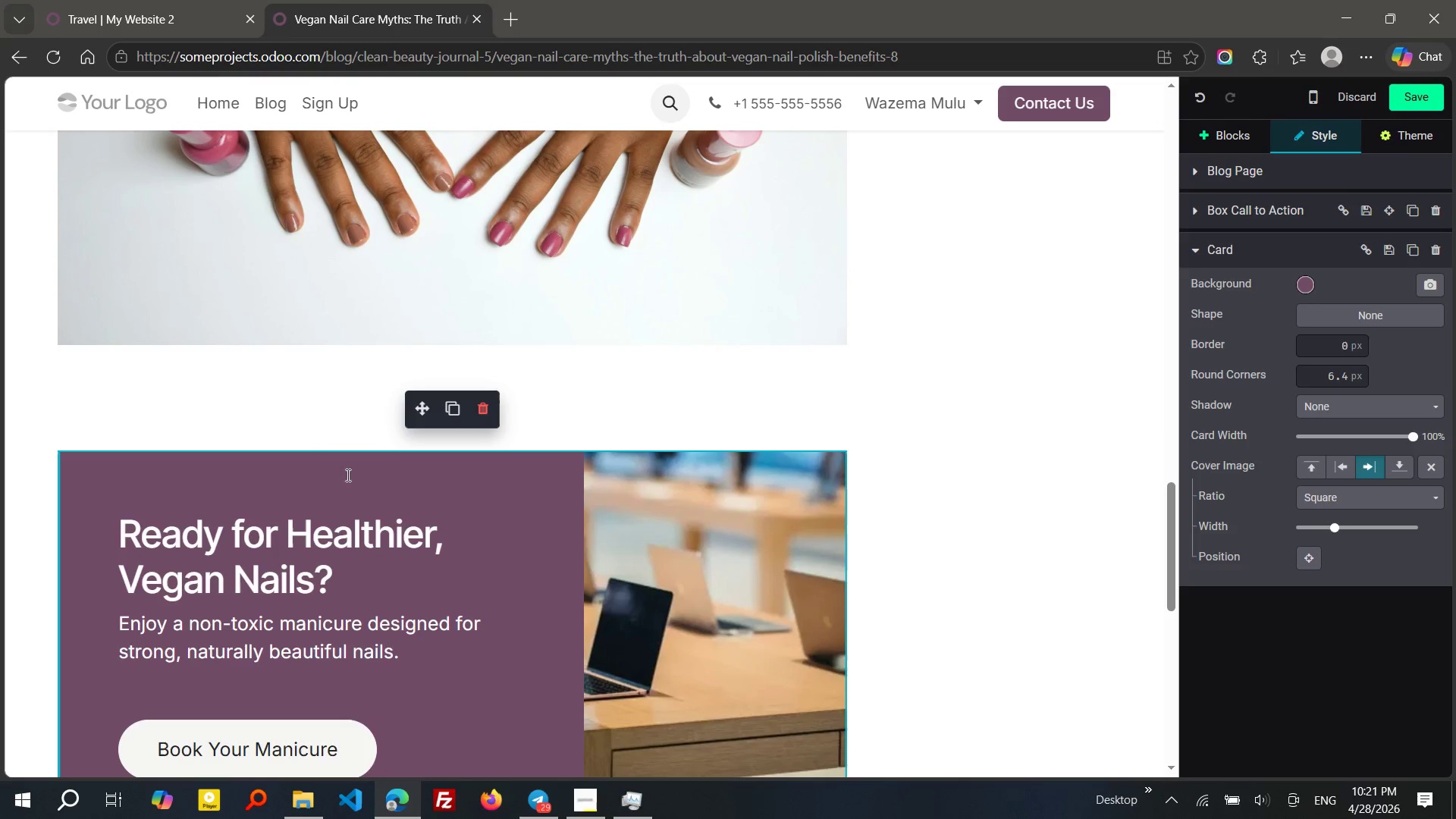 
left_click([323, 501])
 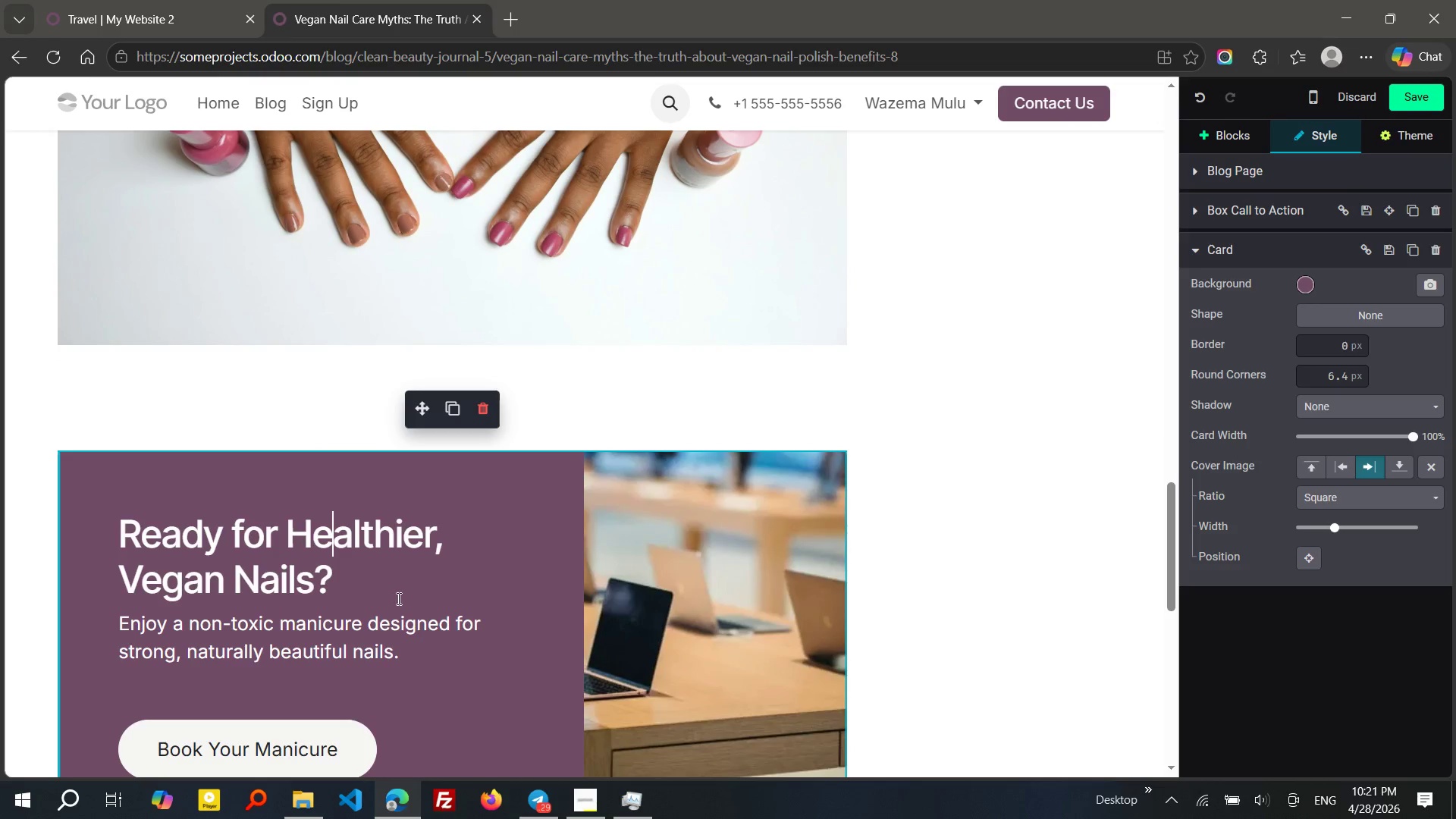 
left_click([397, 598])
 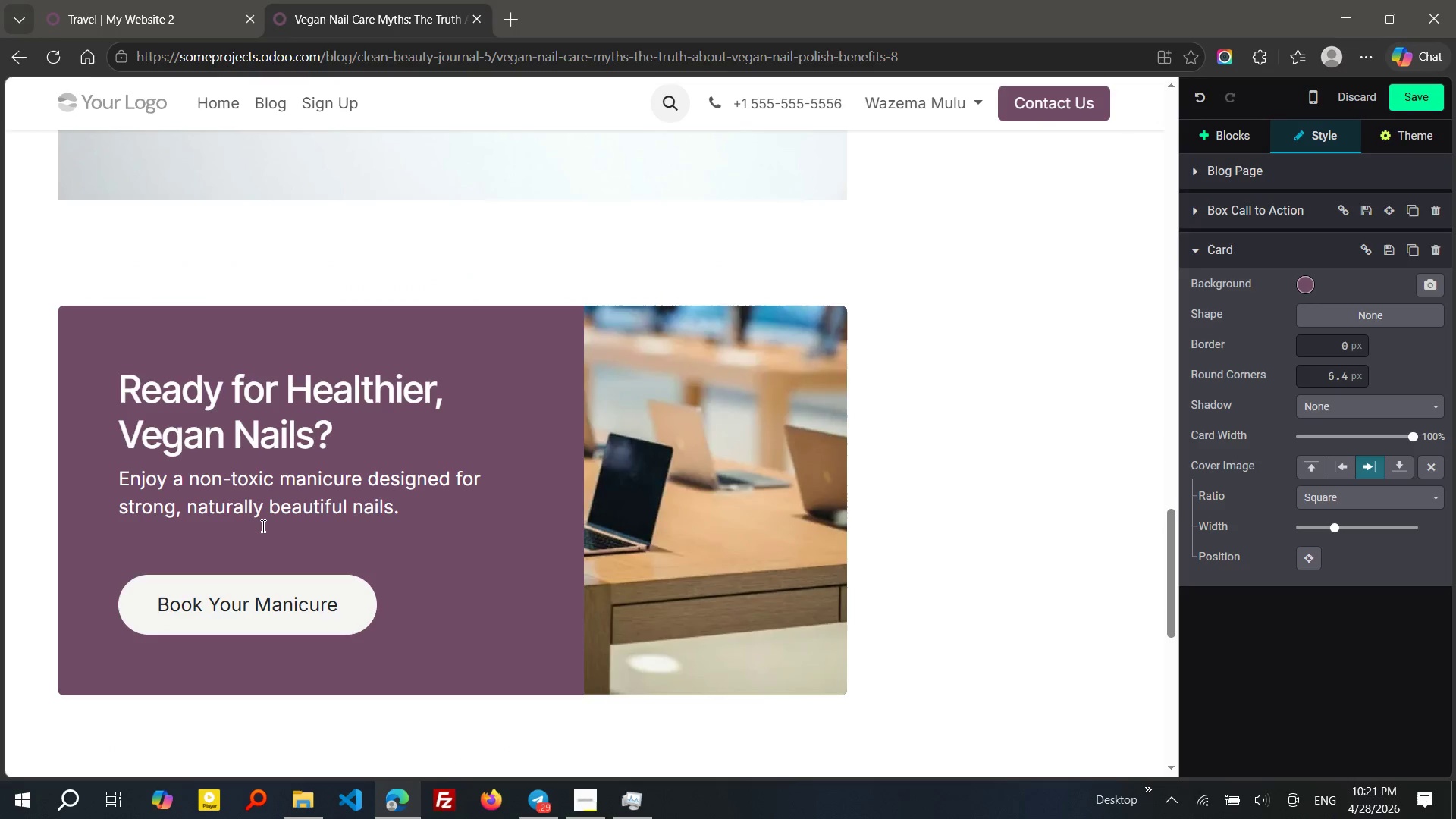 
wait(5.58)
 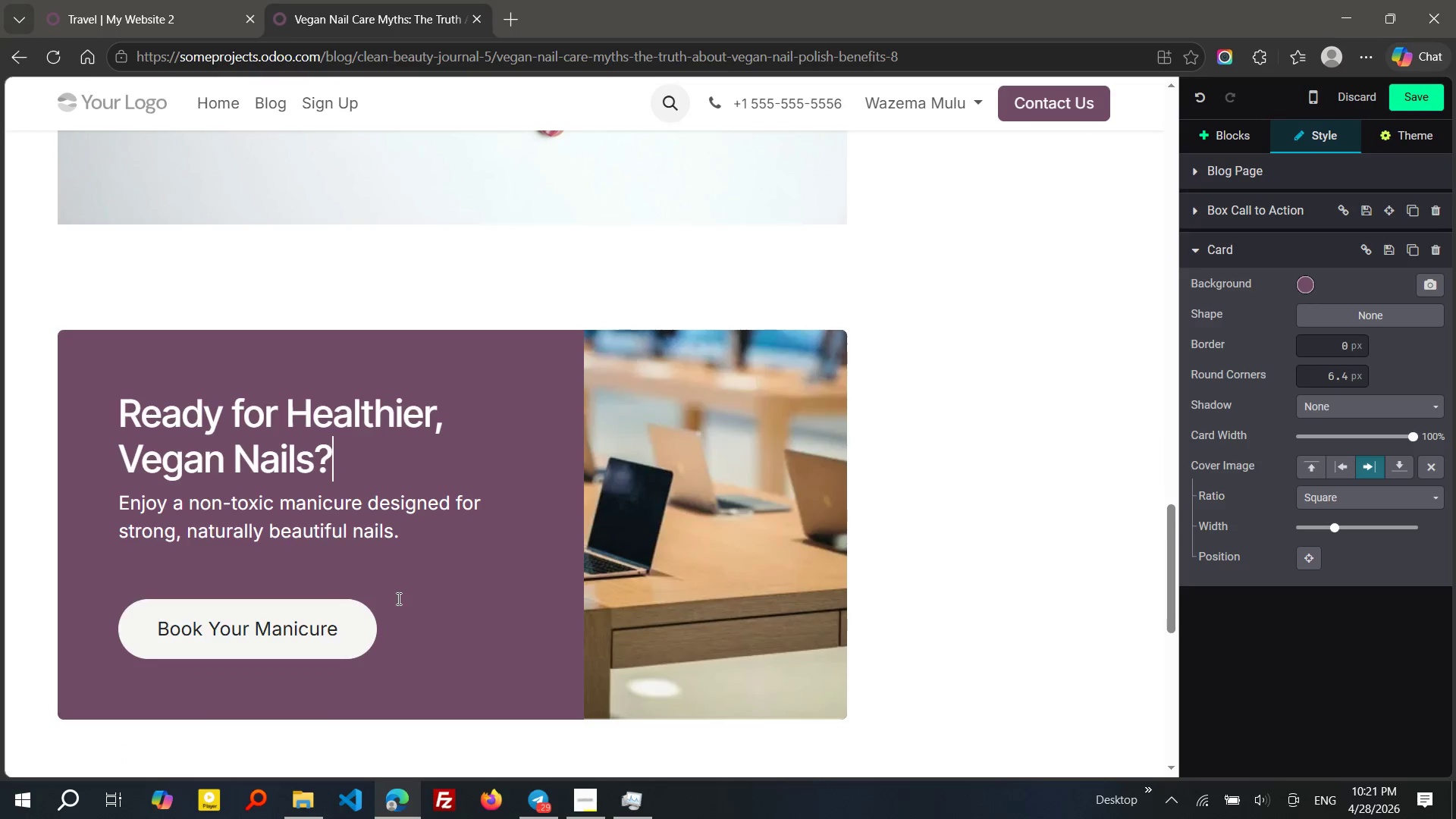 
left_click([280, 728])
 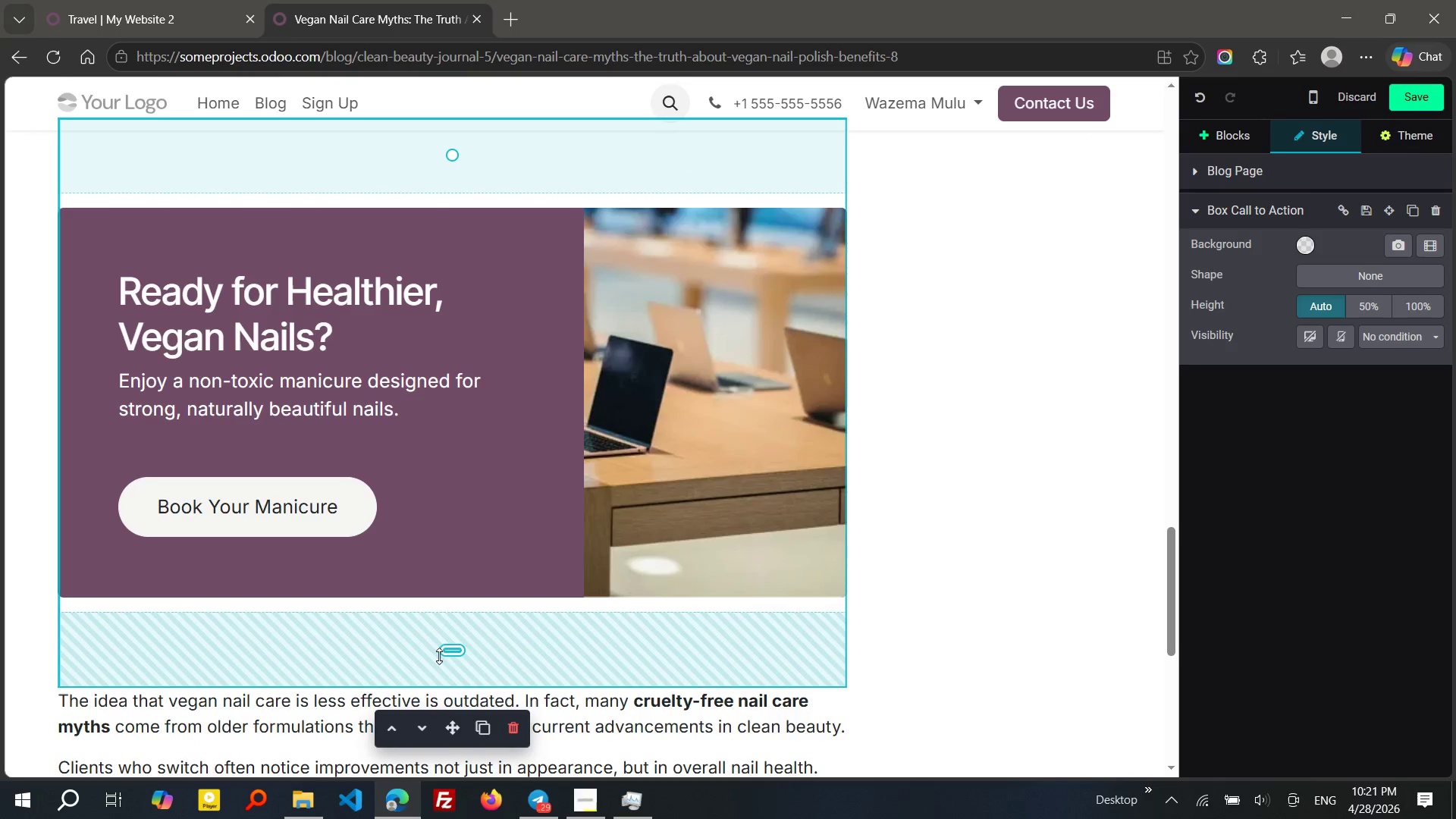 
left_click_drag(start_coordinate=[448, 656], to_coordinate=[447, 462])
 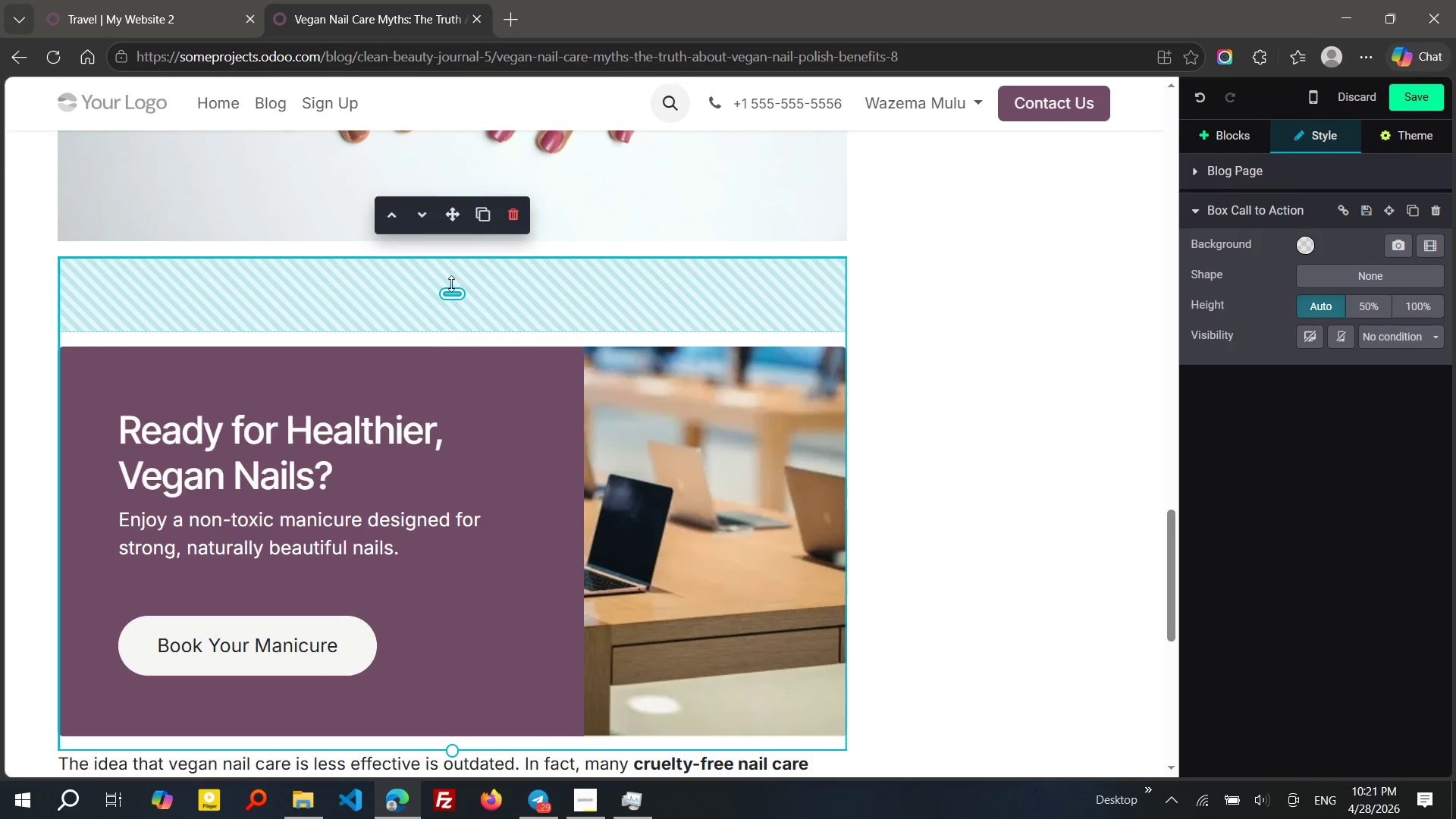 
left_click_drag(start_coordinate=[454, 297], to_coordinate=[451, 120])
 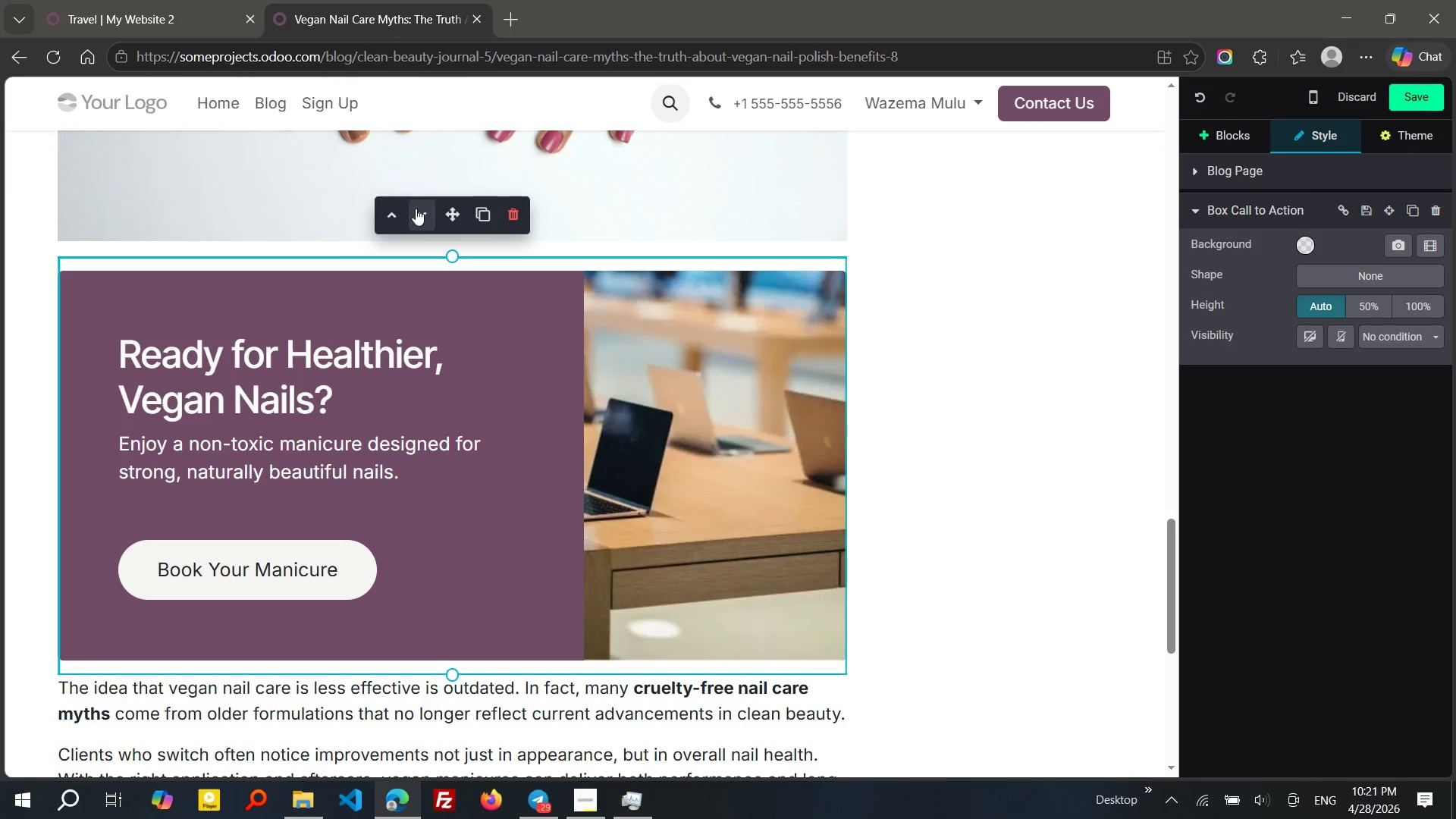 
left_click([425, 211])
 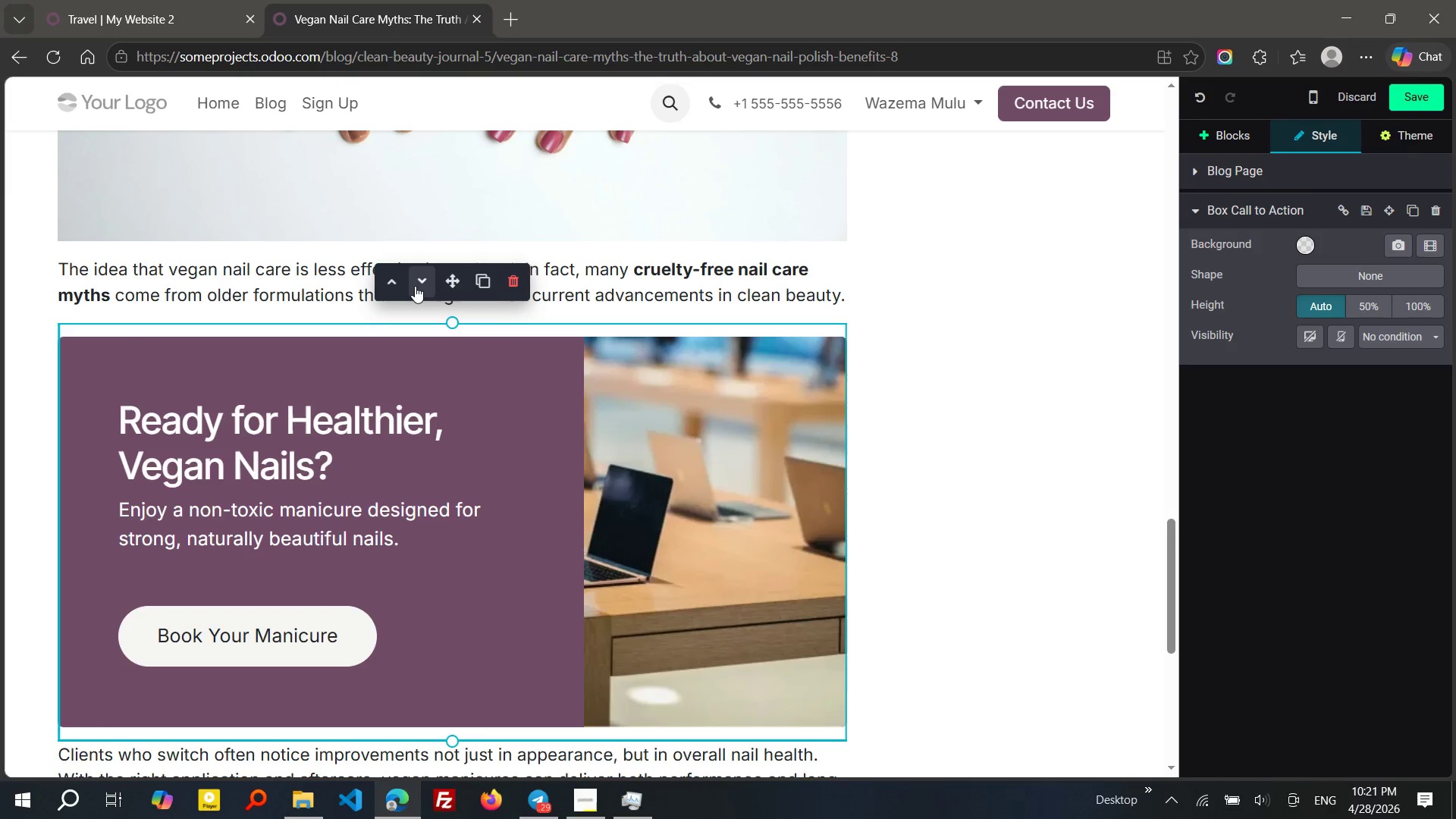 
left_click([415, 286])
 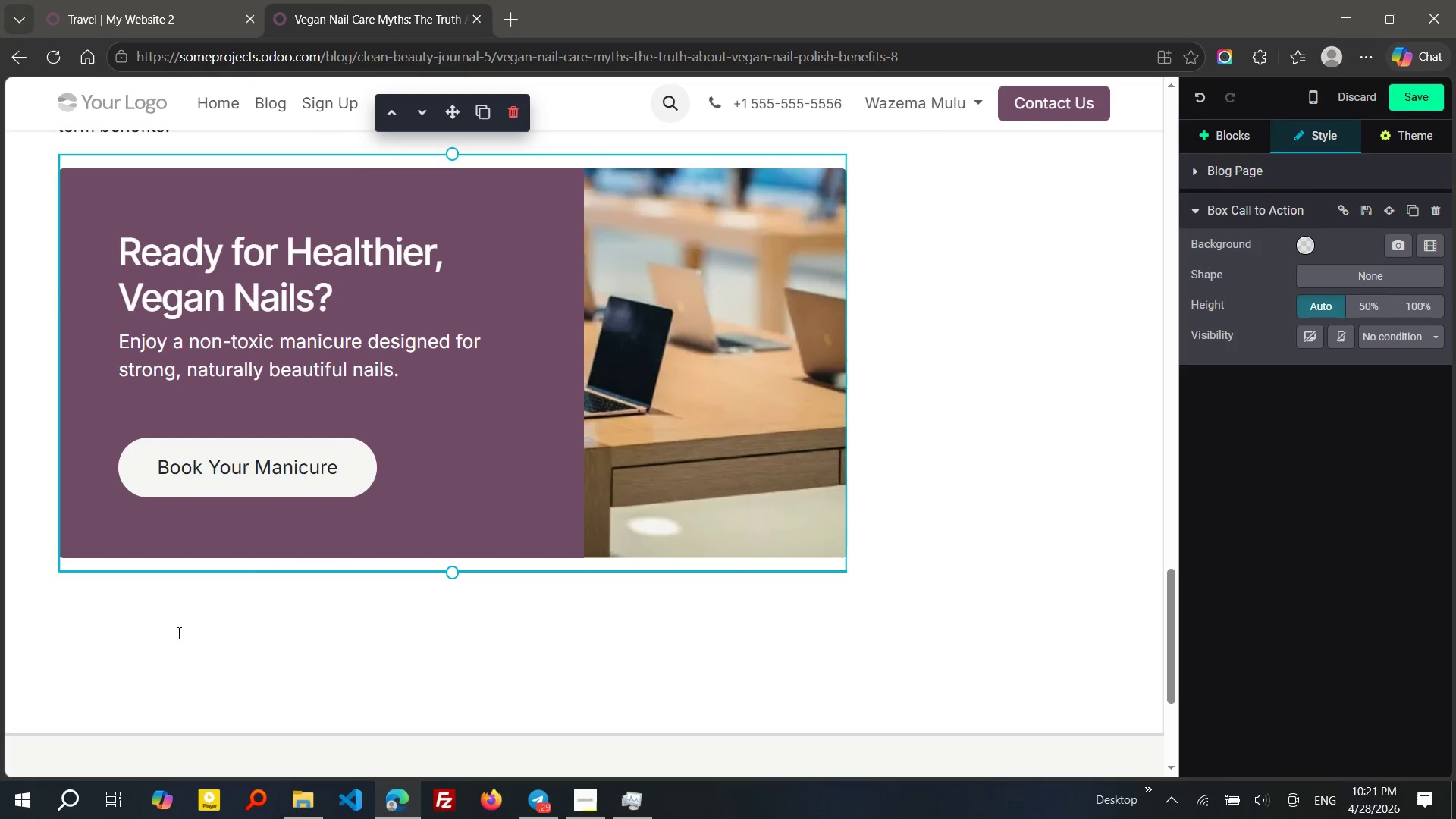 
double_click([616, 435])
 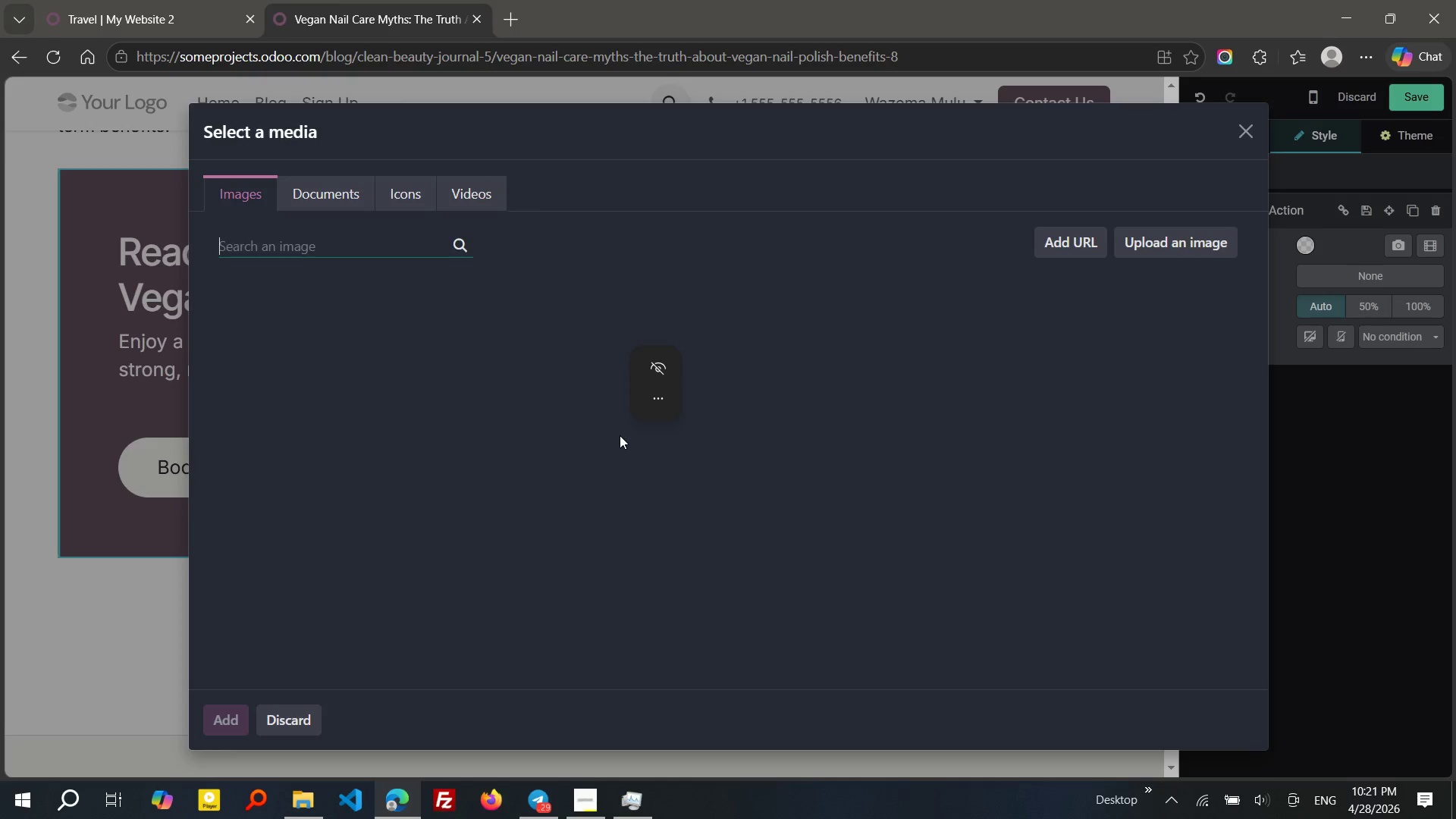 
mouse_move([483, 406])
 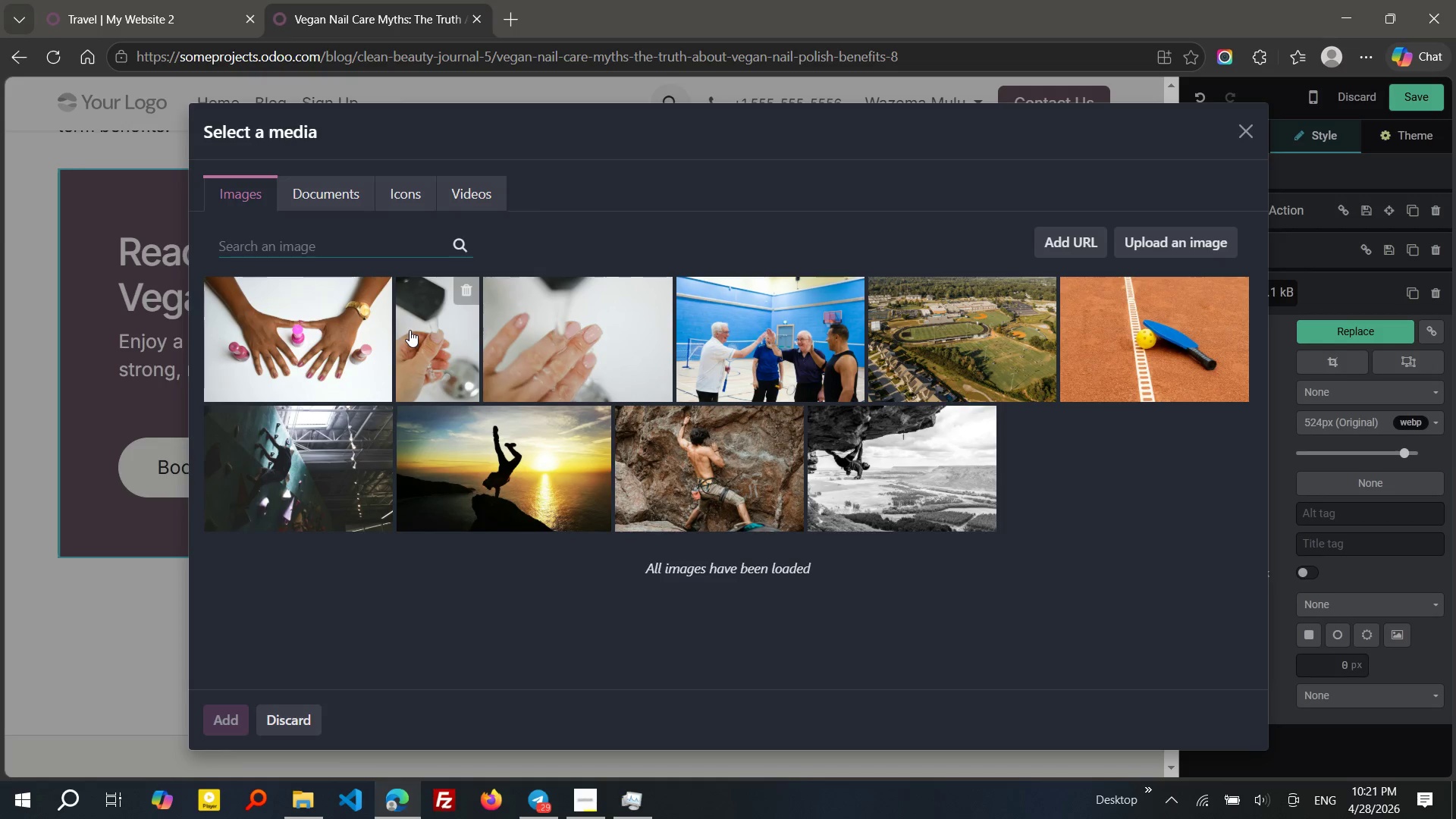 
left_click([410, 330])
 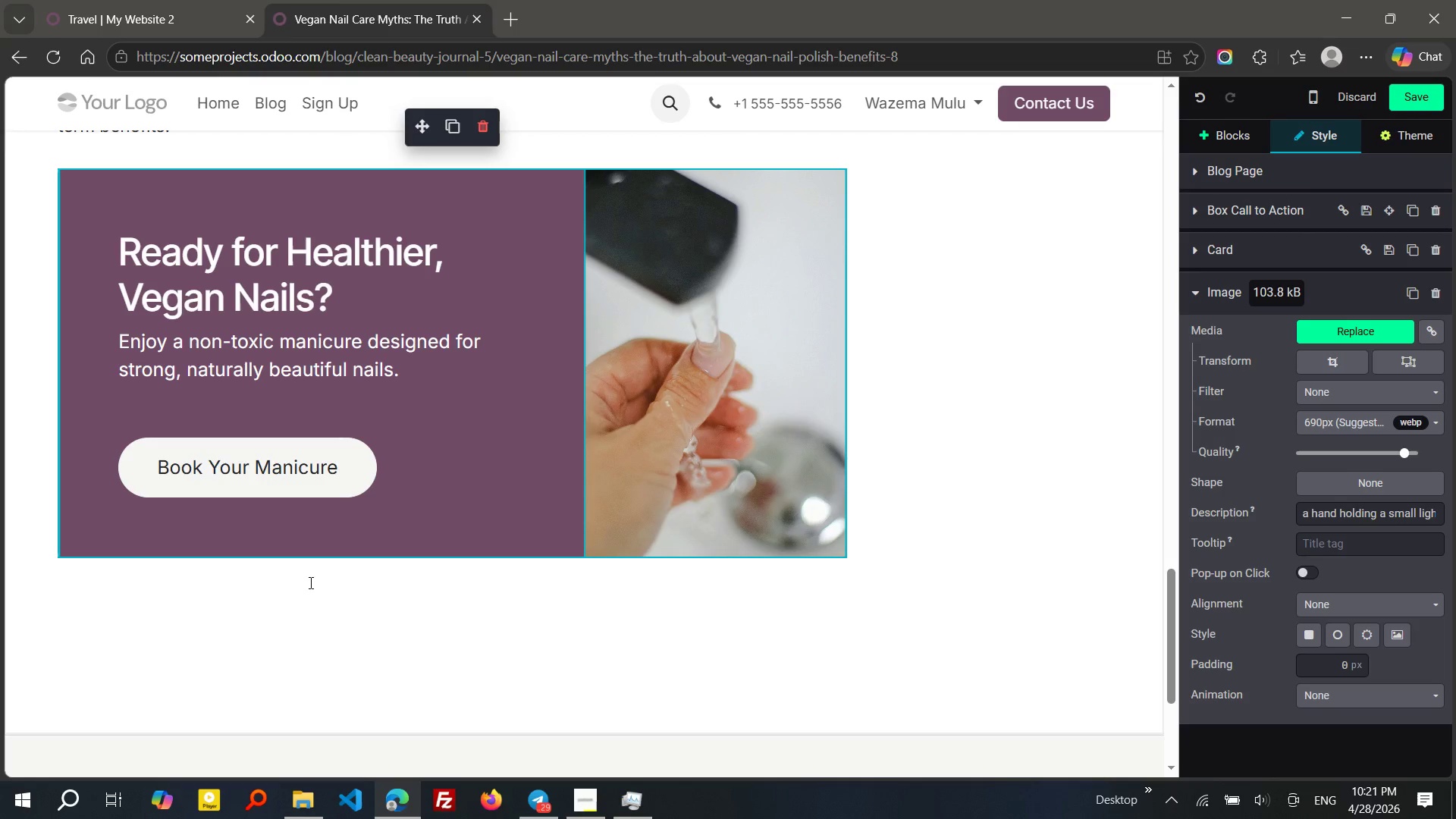 
left_click([229, 622])
 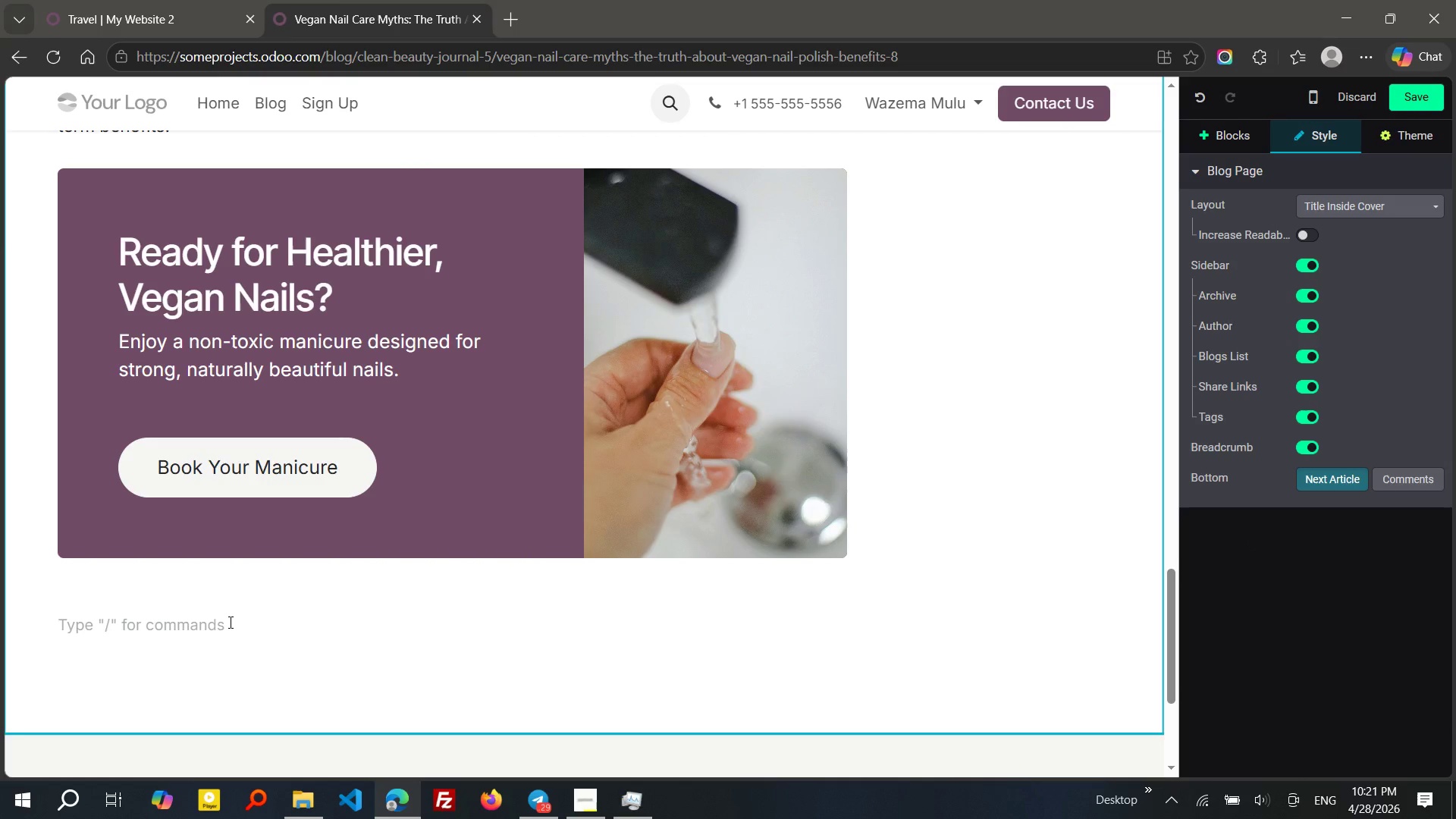 
wait(11.11)
 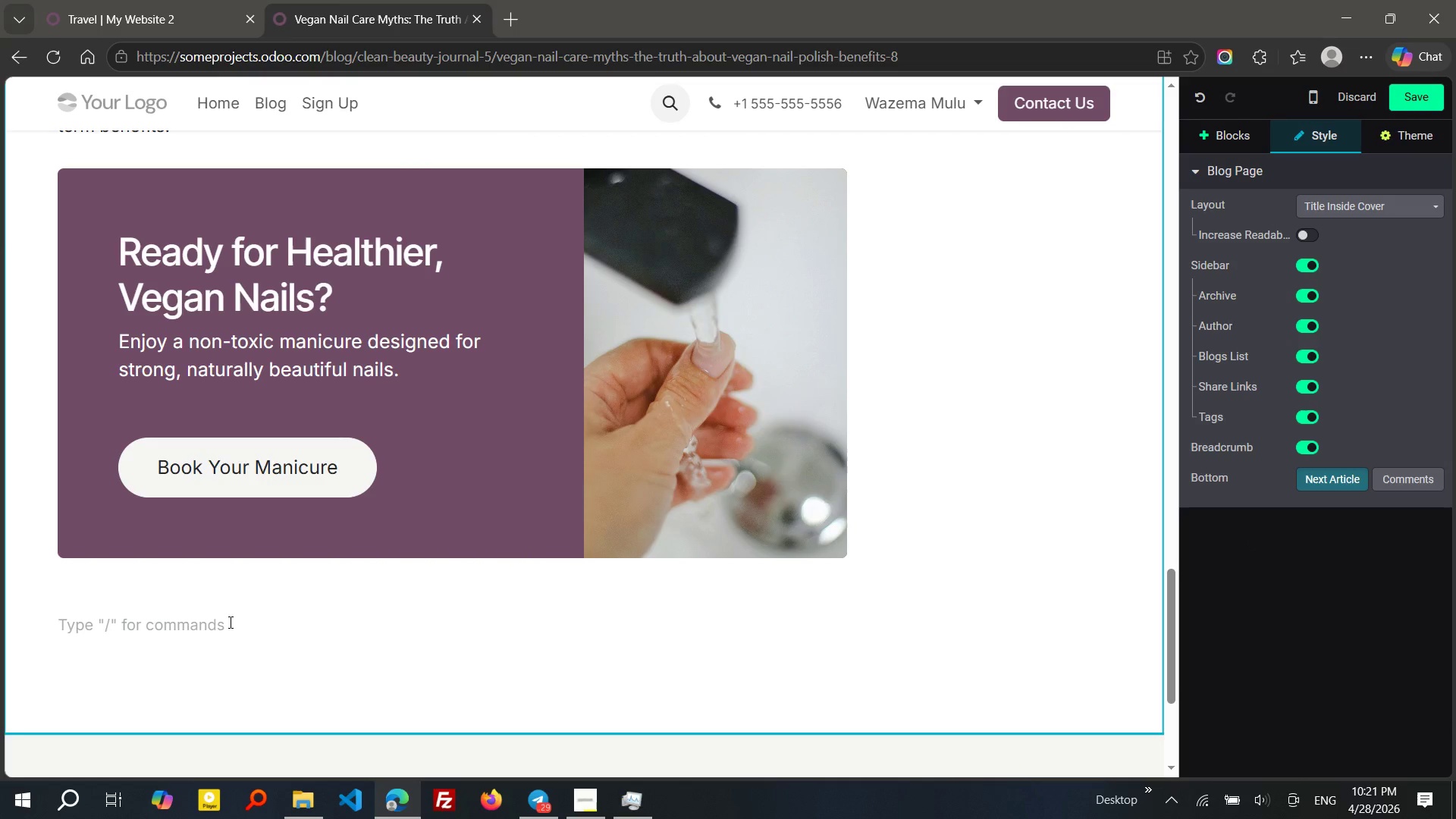 
left_click([630, 790])
 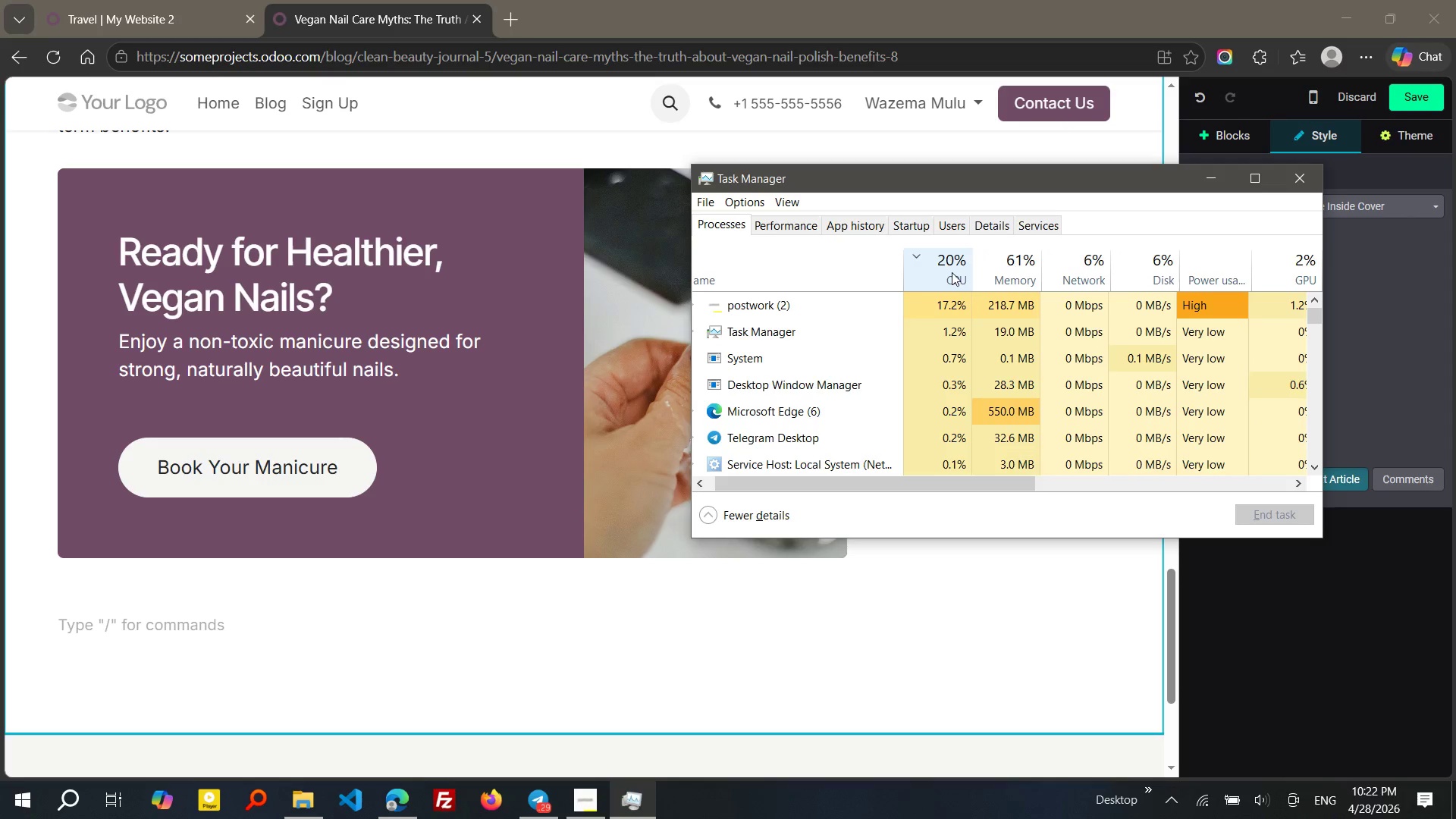 
wait(27.44)
 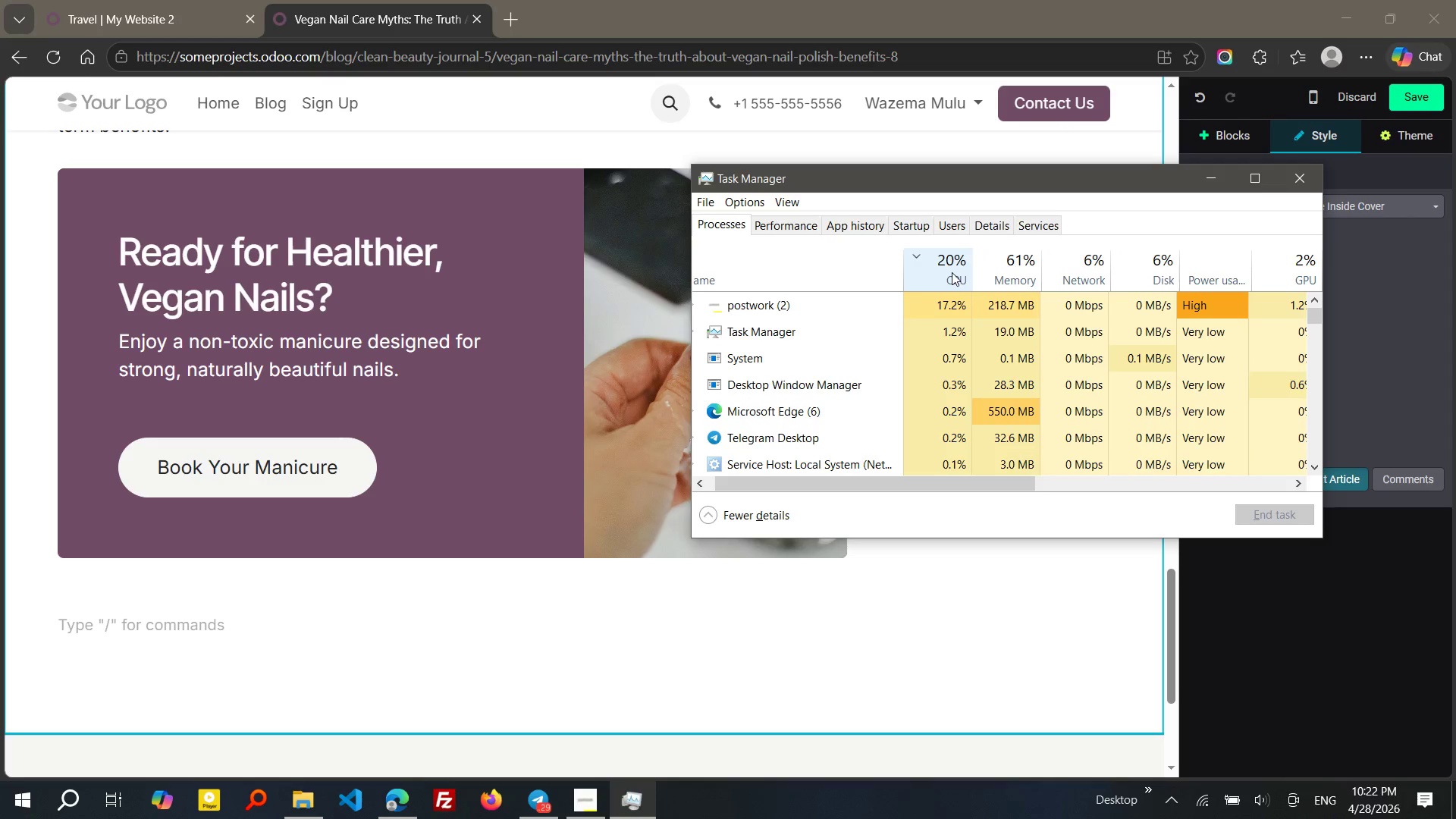 
left_click([136, 598])
 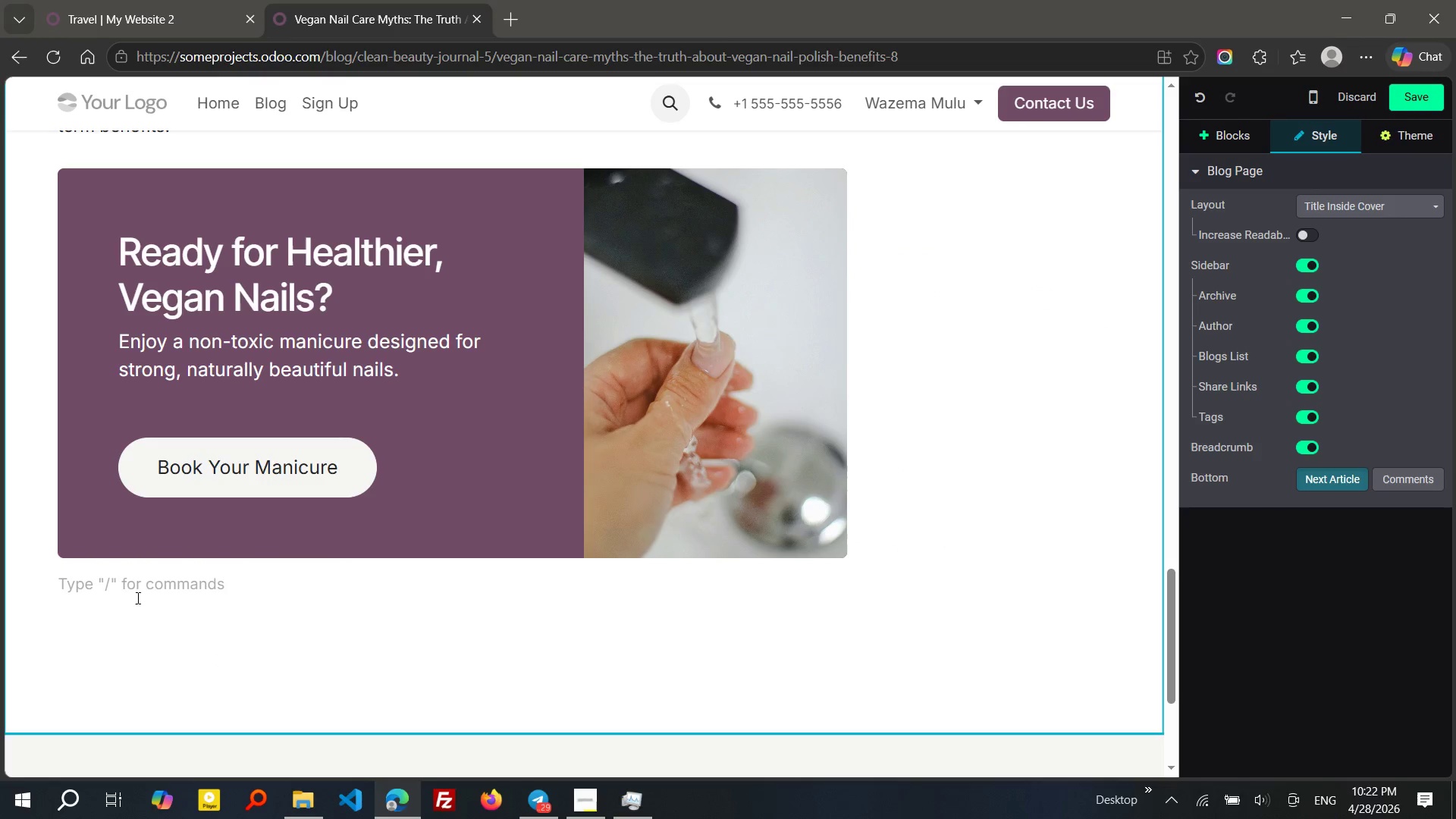 
type(/h2)
 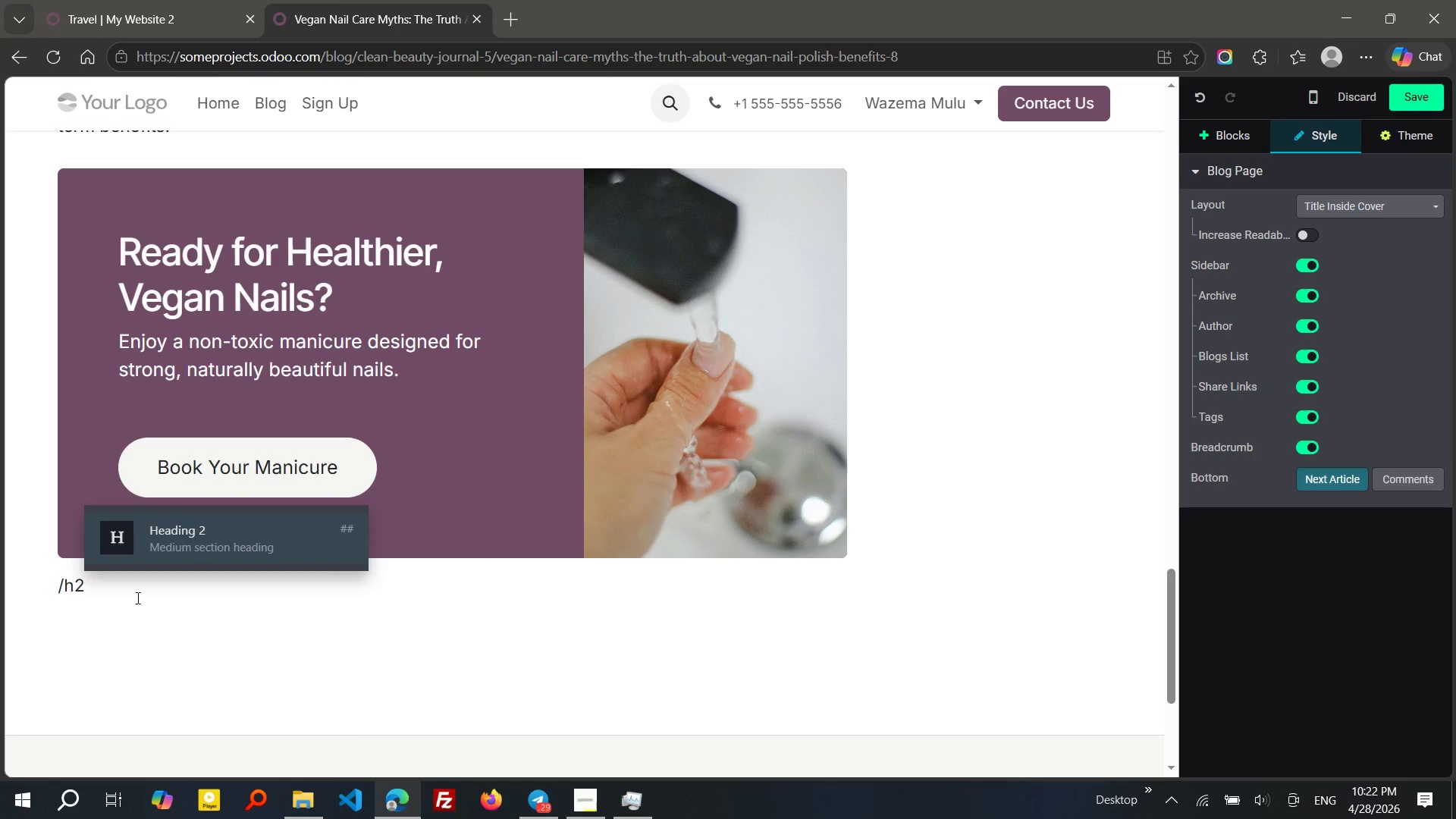 
key(Enter)
 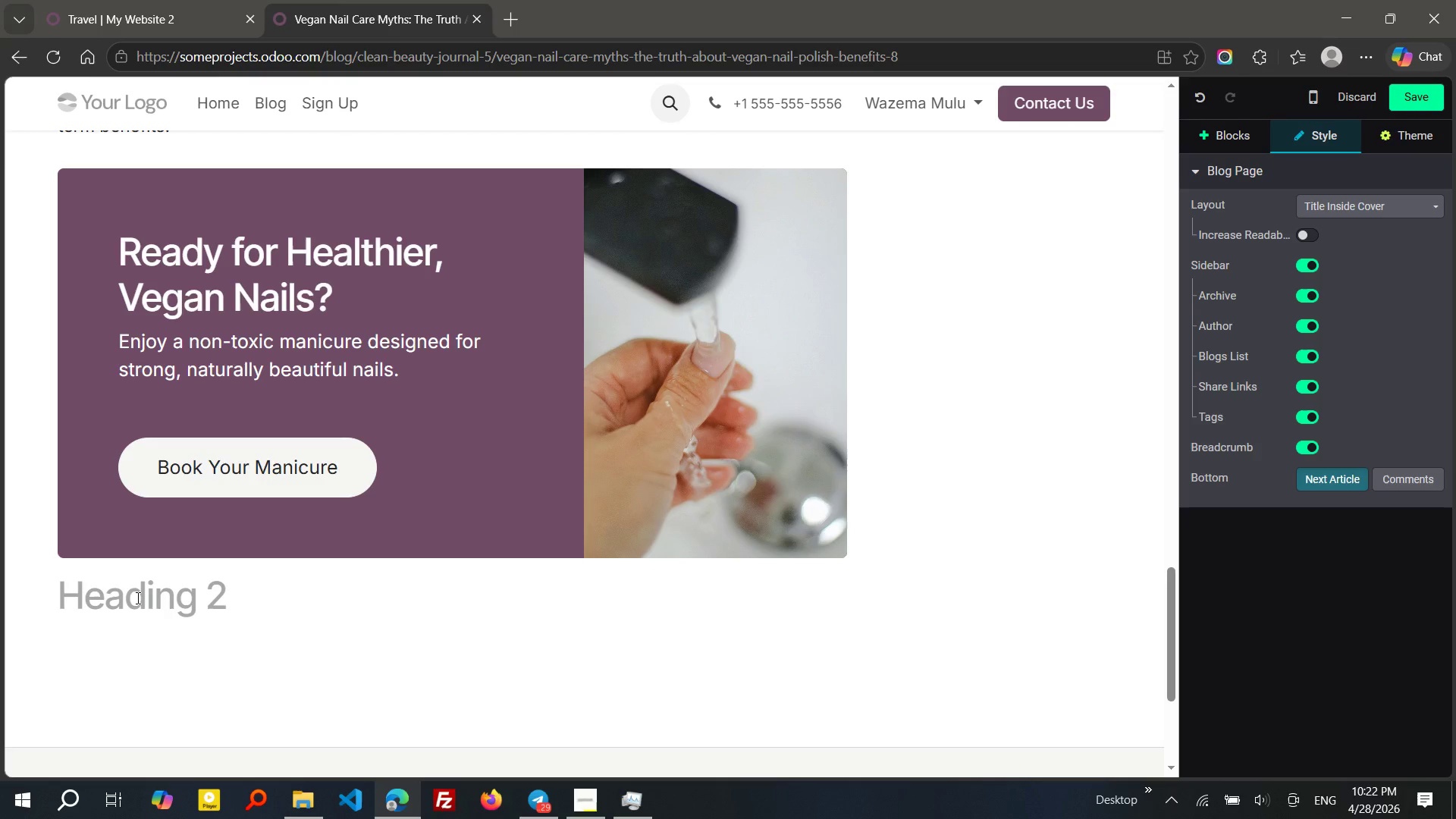 
wait(13.11)
 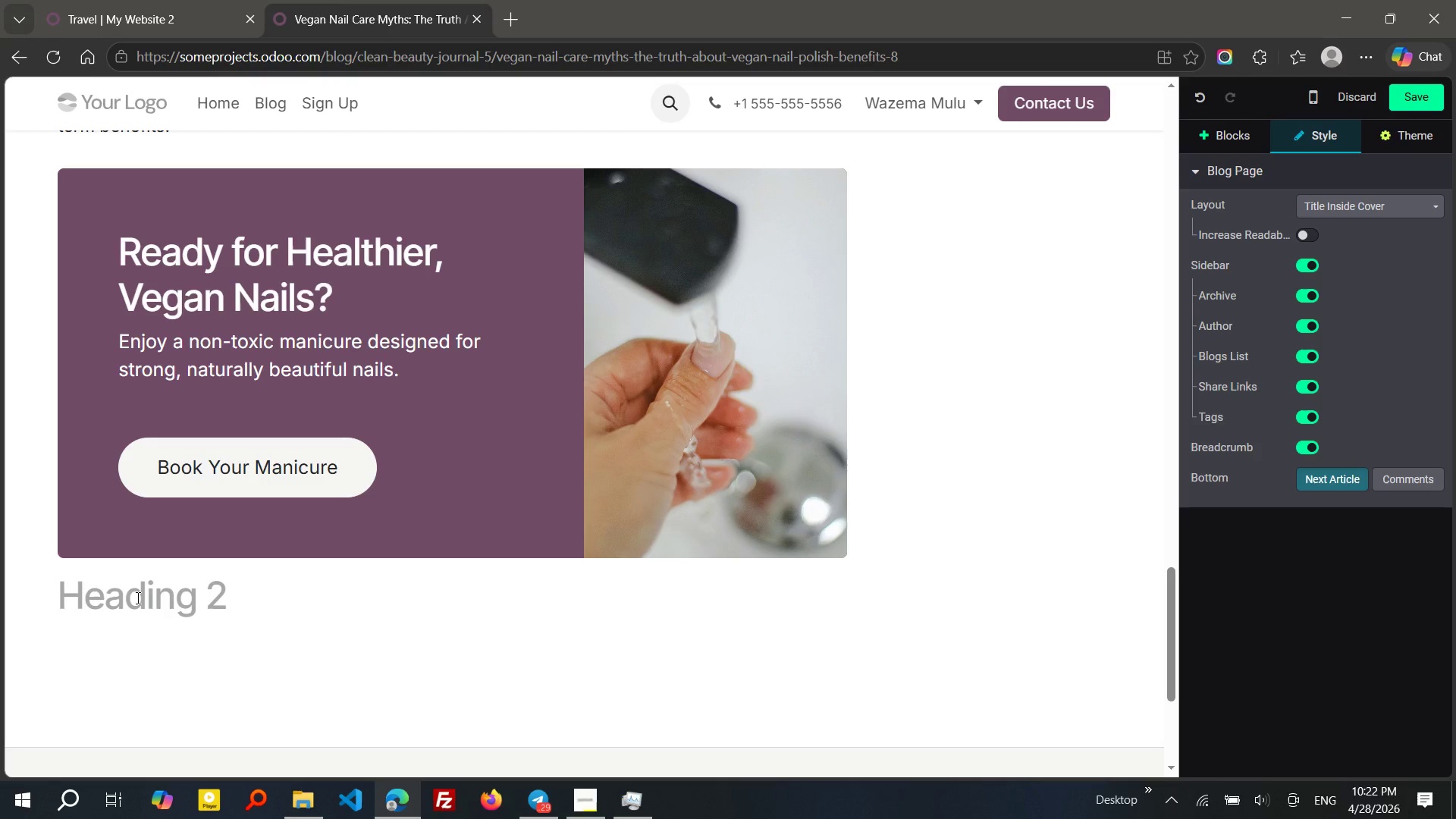 
type(A Smarter APPRoach t o)
key(Backspace)
key(Backspace)
type(o NAIL Care)
 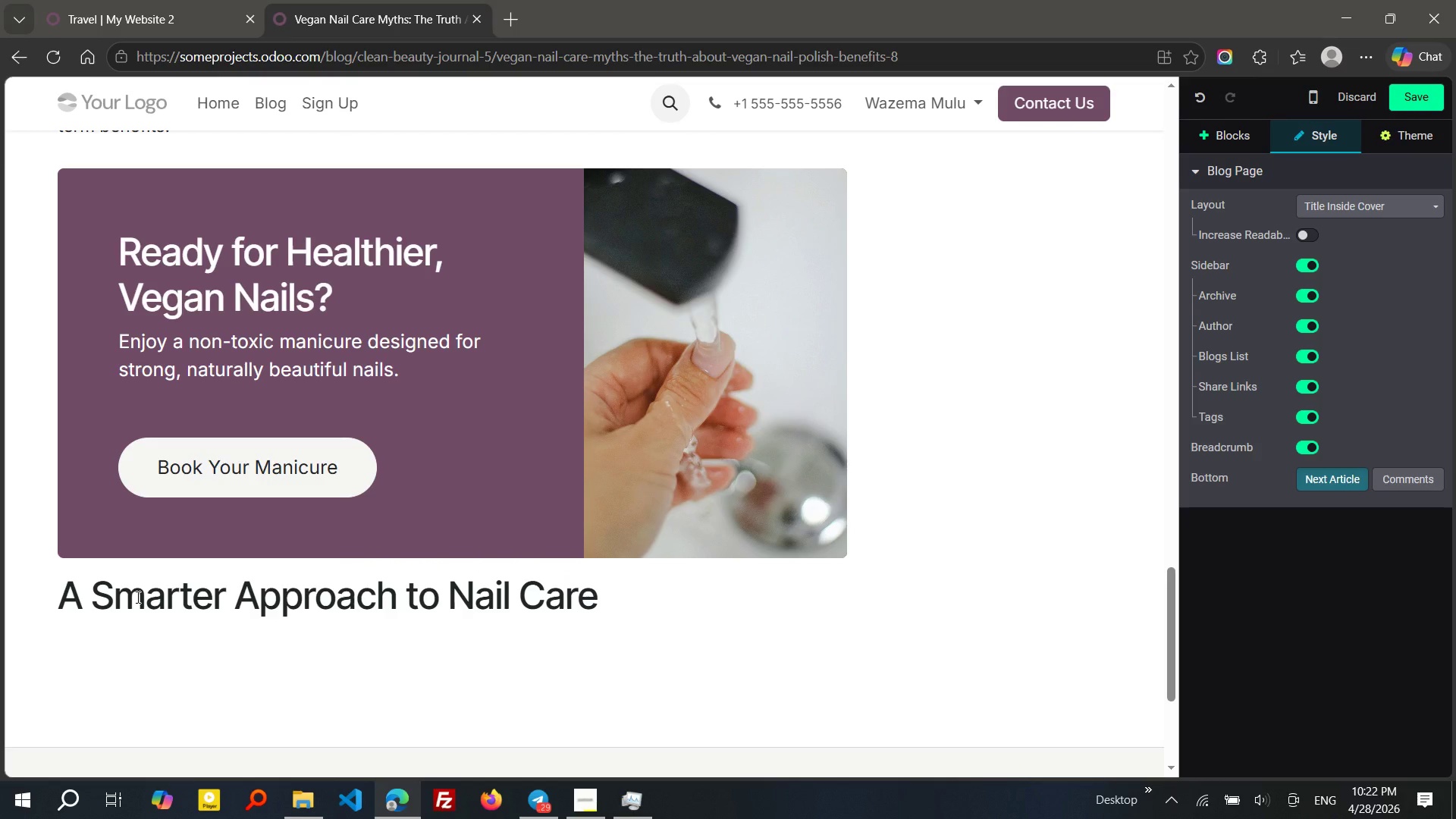 
key(Enter)
 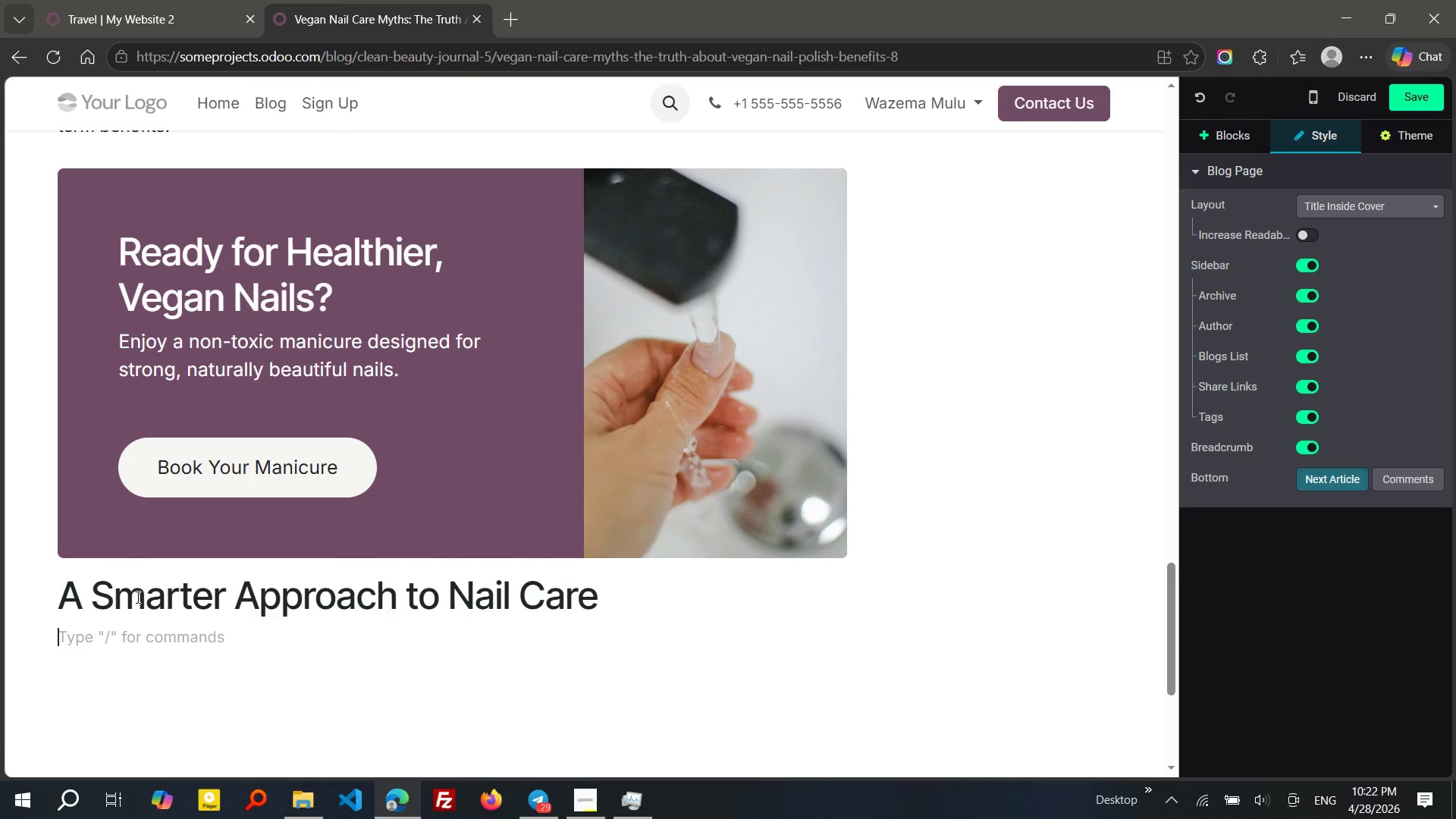 
type(Ve)
 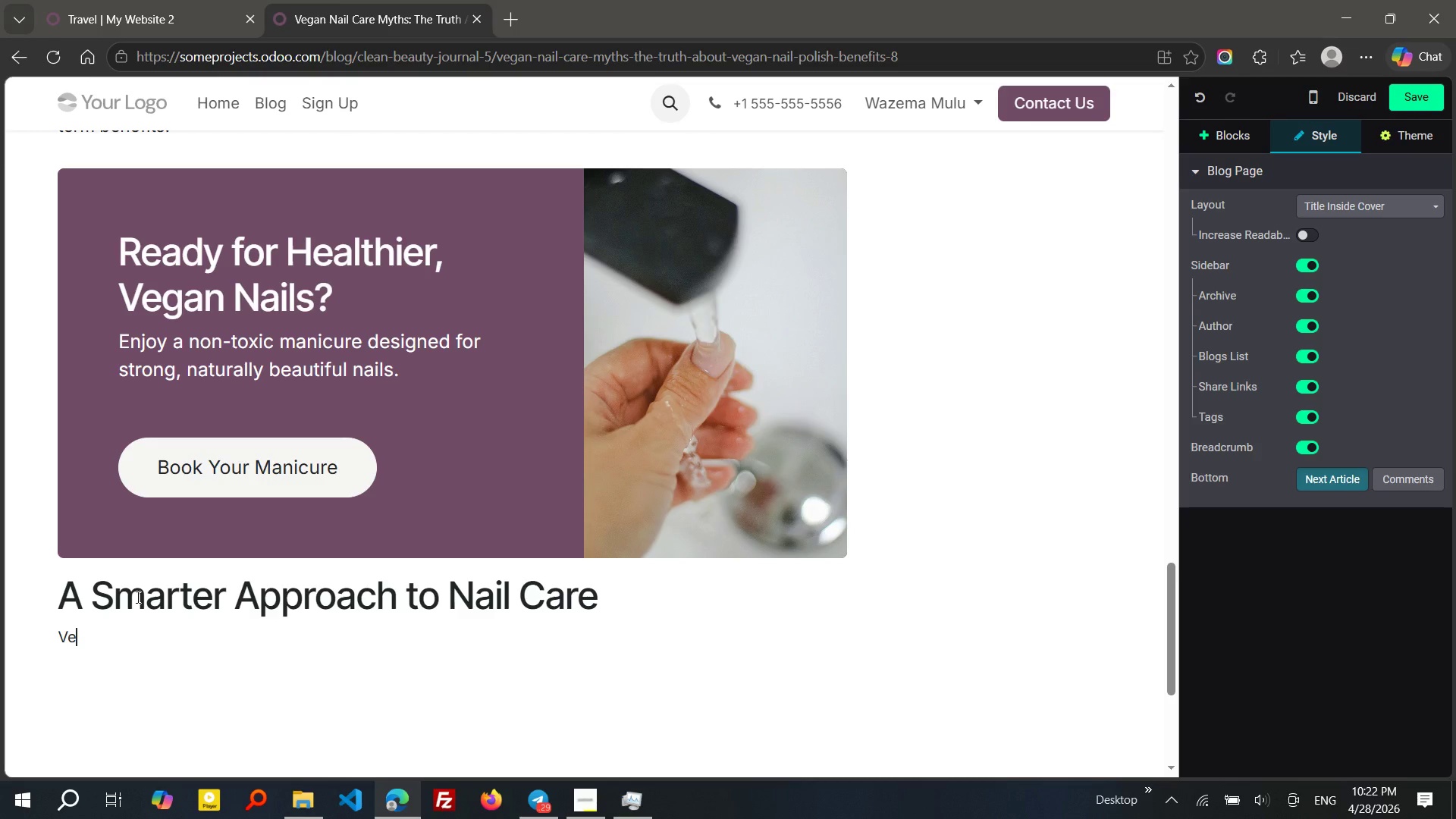 
key(Shift+ArrowLeft)
 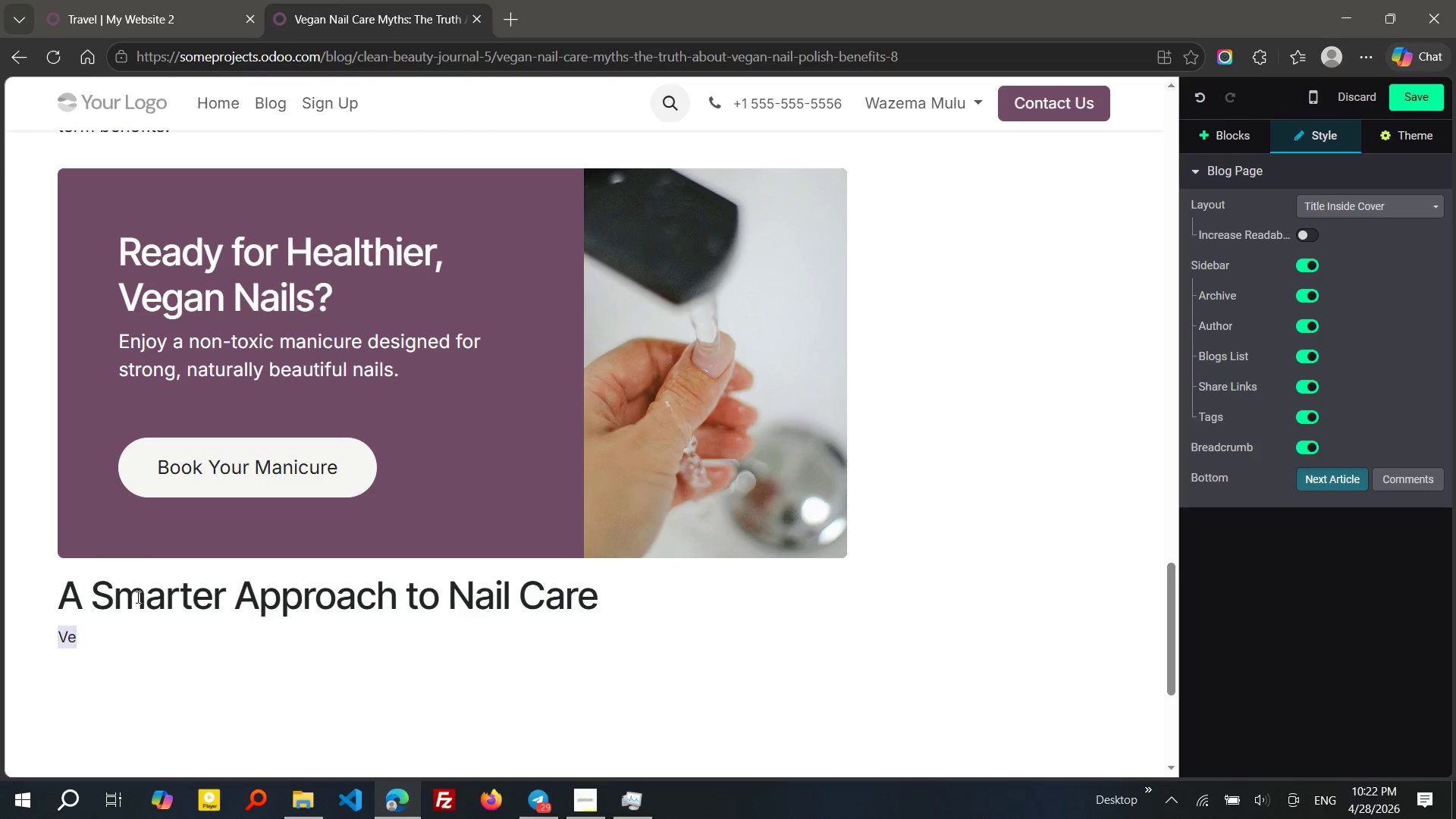 
key(Shift+ArrowLeft)
 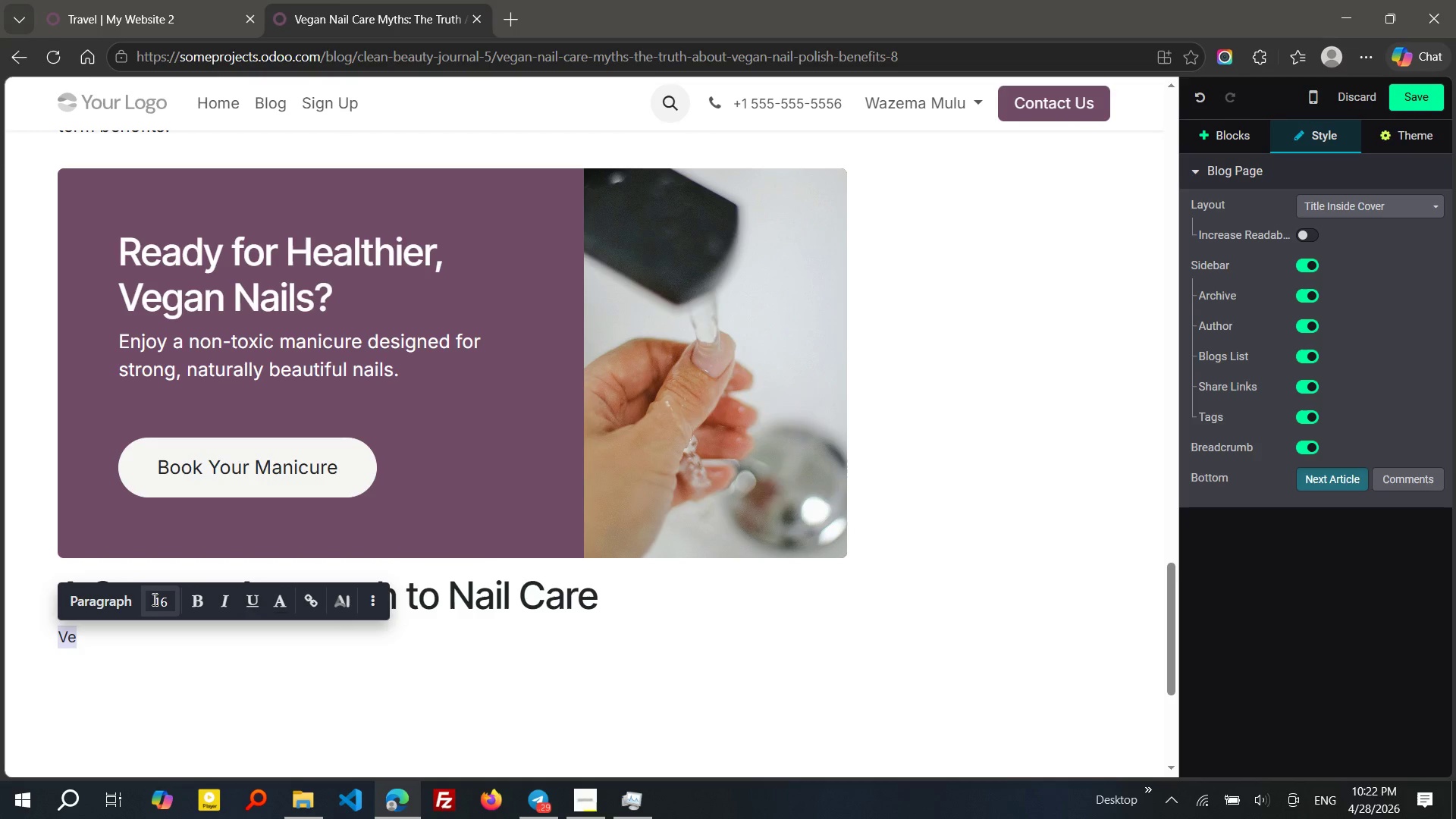 
left_click([153, 600])
 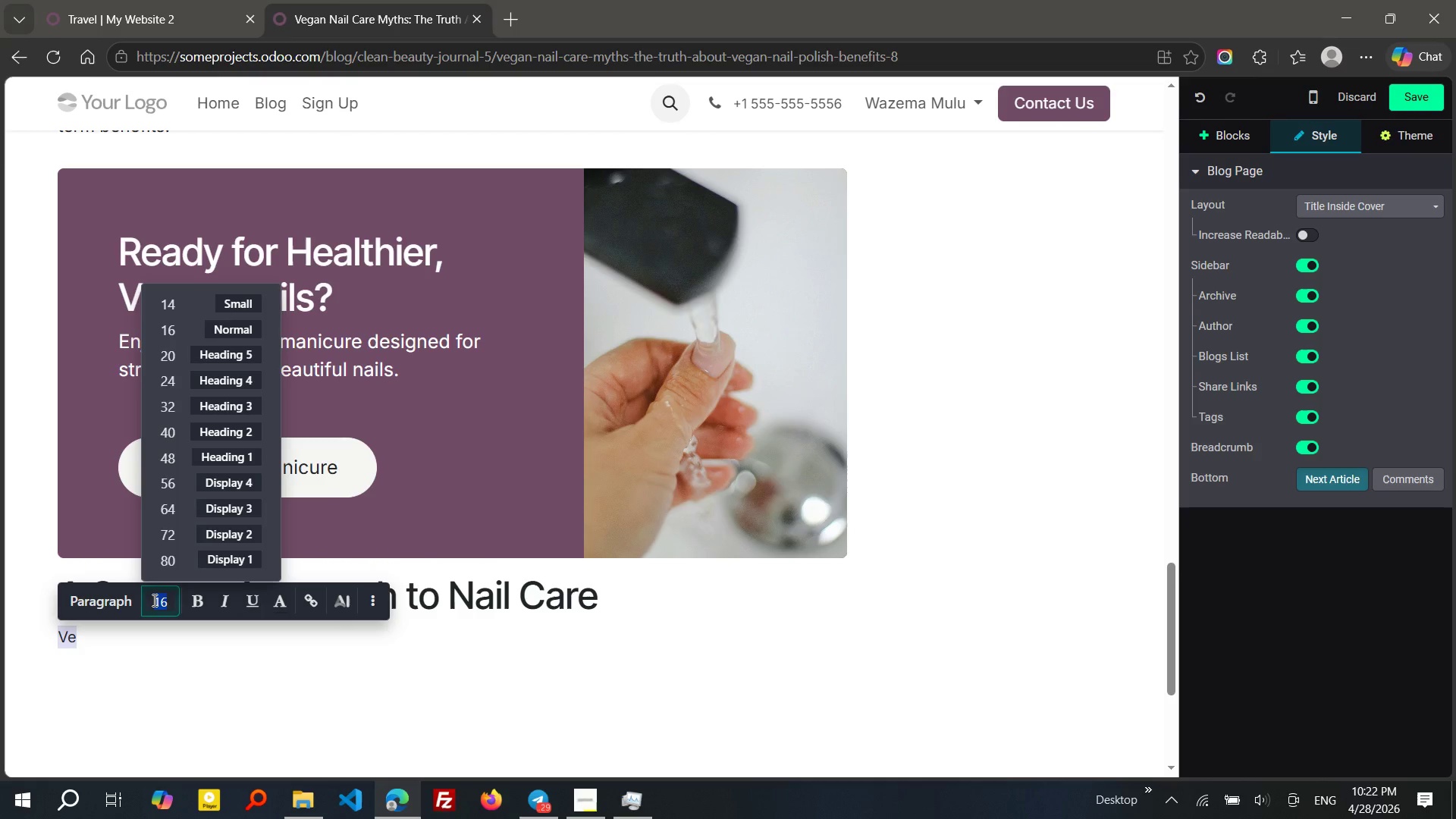 
type(18)
 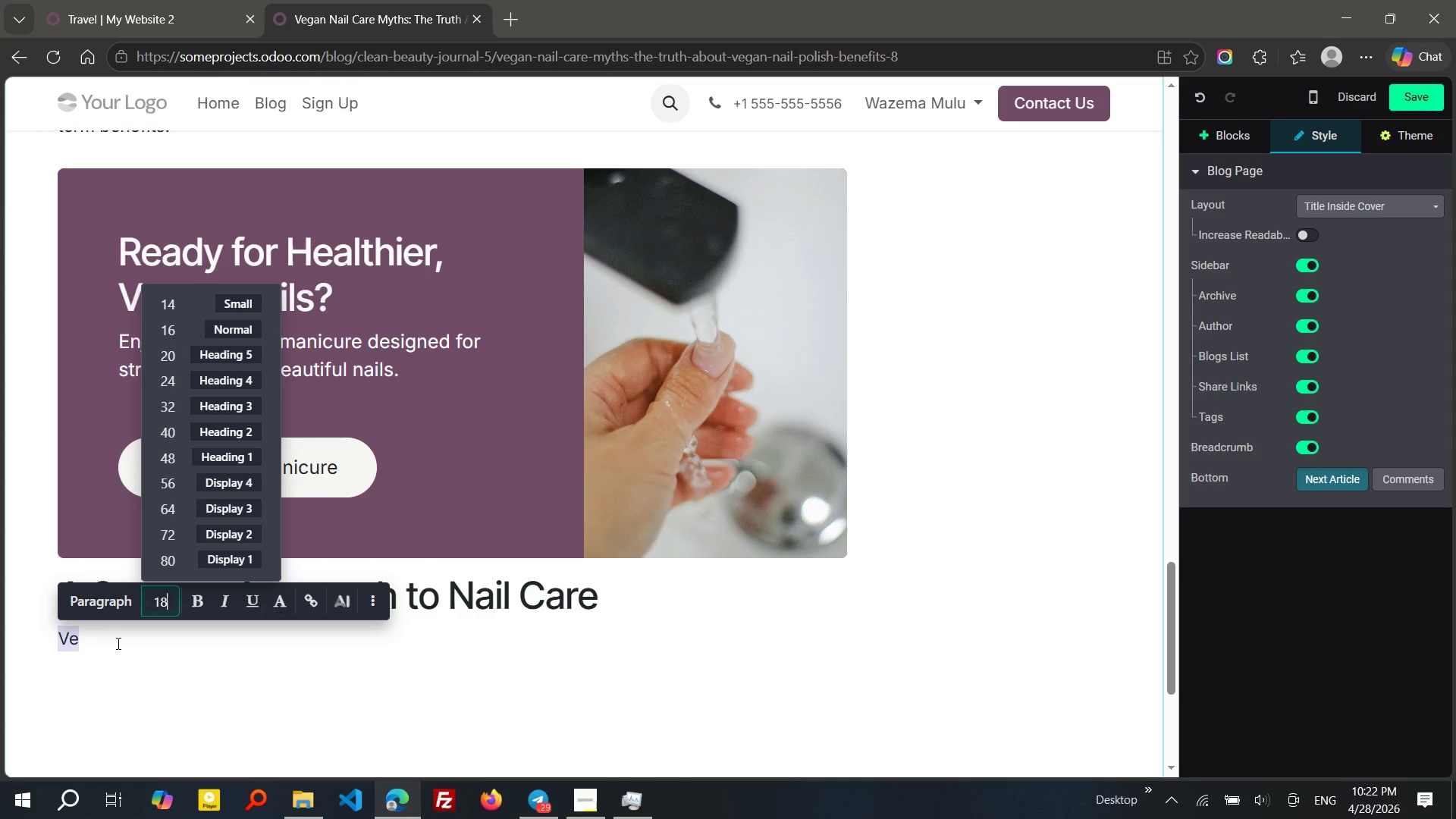 
left_click([117, 643])
 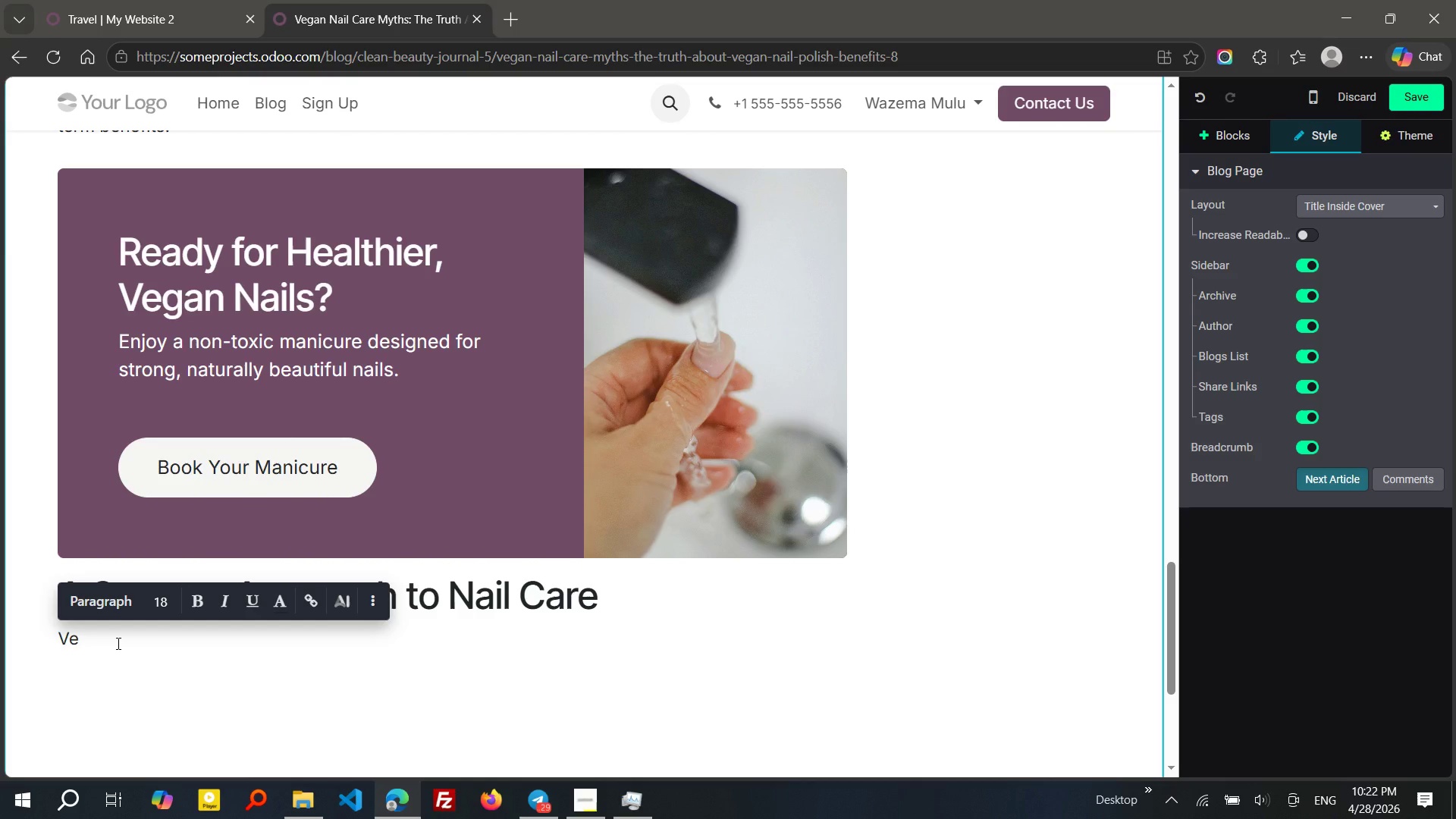 
left_click([117, 643])
 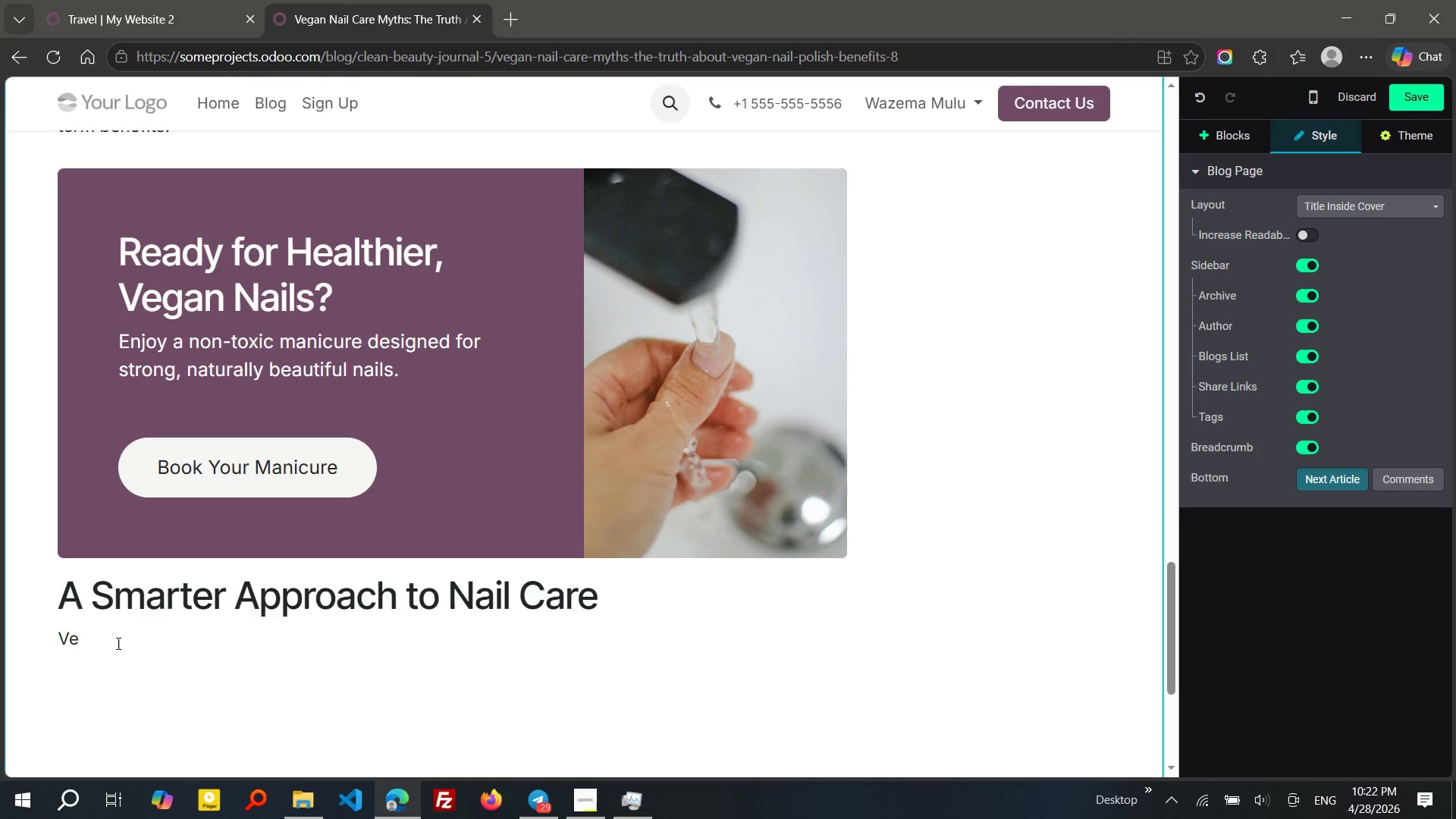 
type(gain)
key(Backspace)
key(Backspace)
type(n nail care represents)
 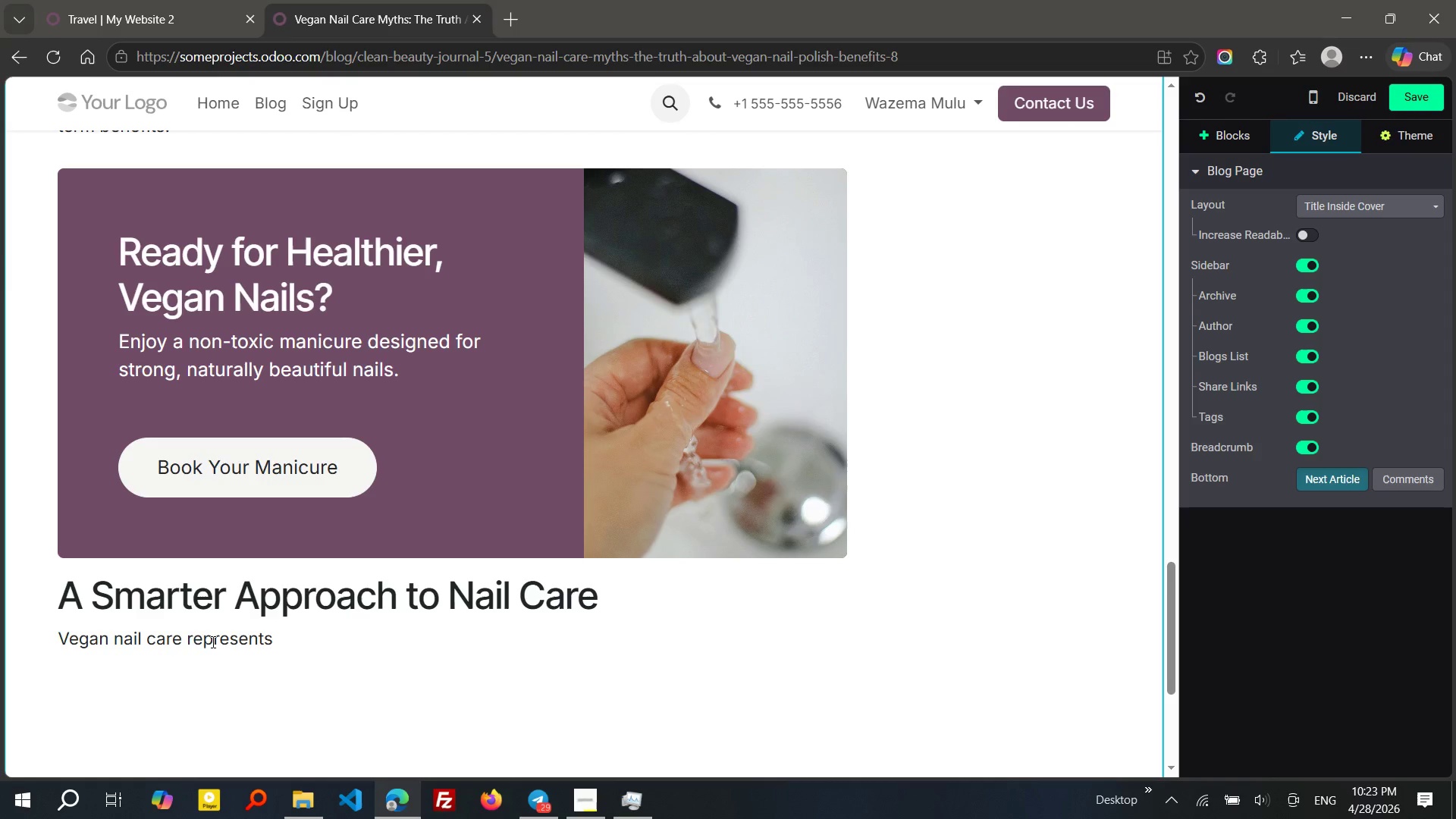 
double_click([212, 642])
 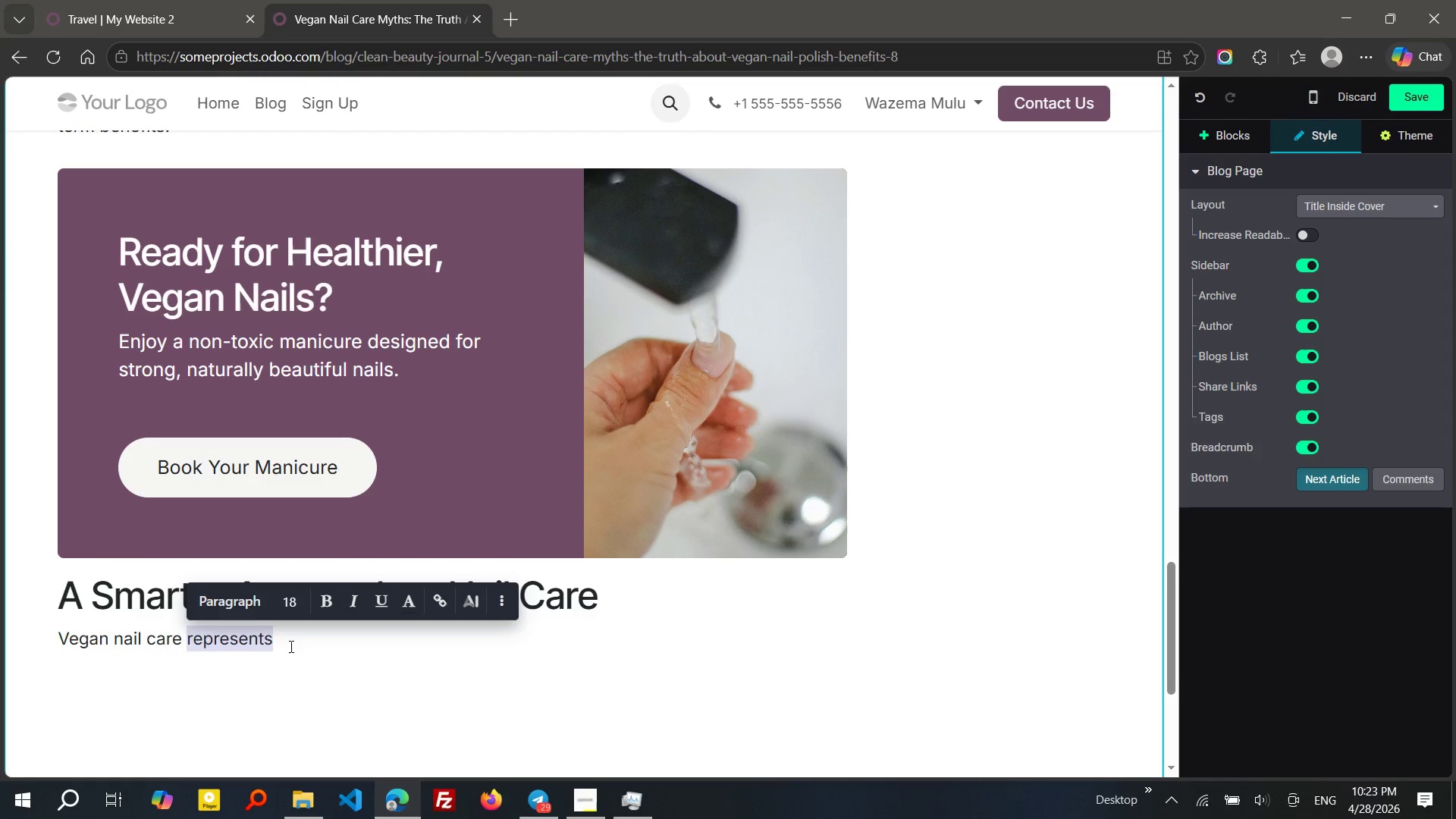 
left_click([291, 646])
 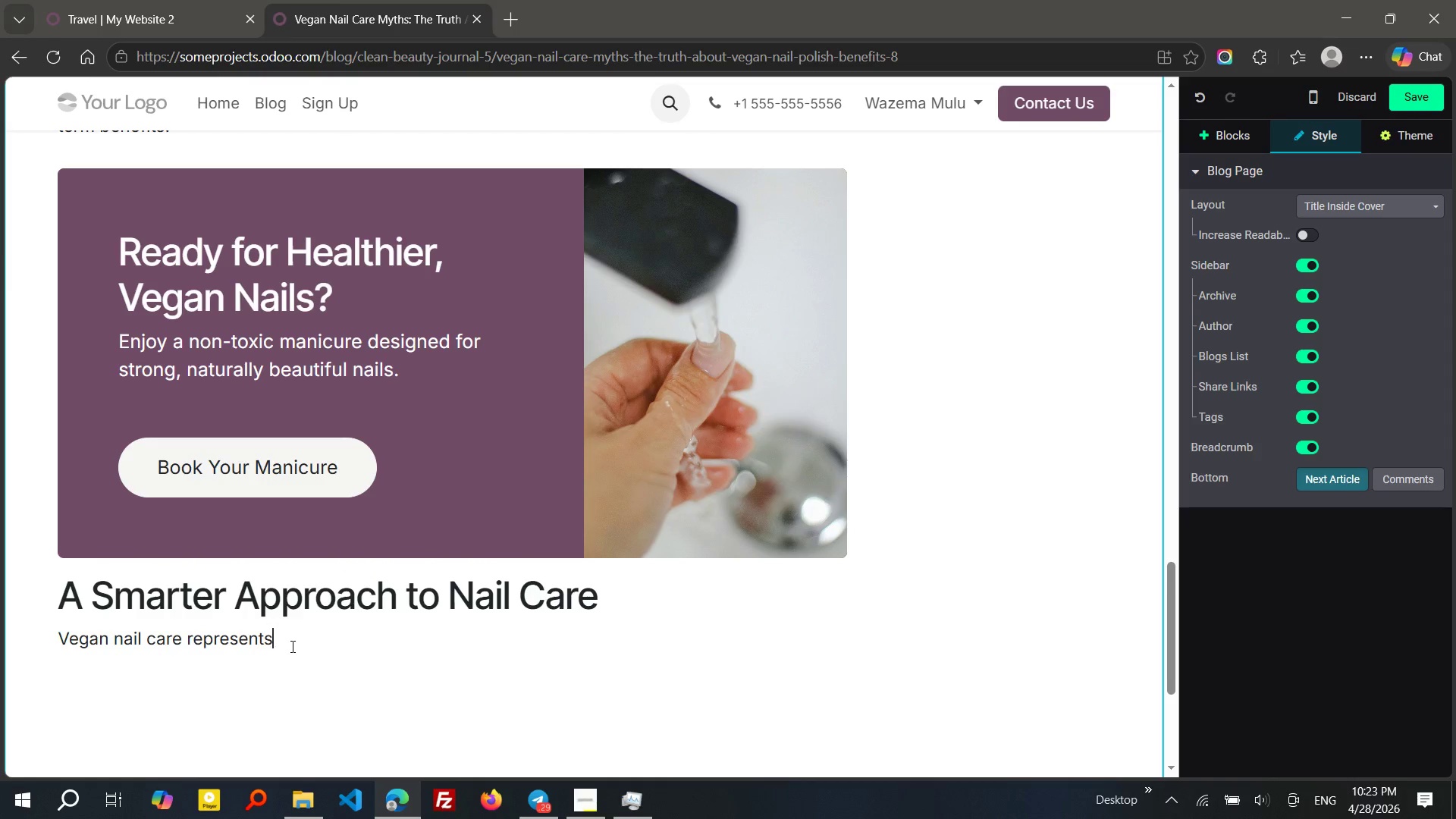 
type( a shift f)
key(Backspace)
type(toward more ni)
key(Backspace)
key(Backspace)
type(mindful beauty routines. by combining performance, safety, and susta)
 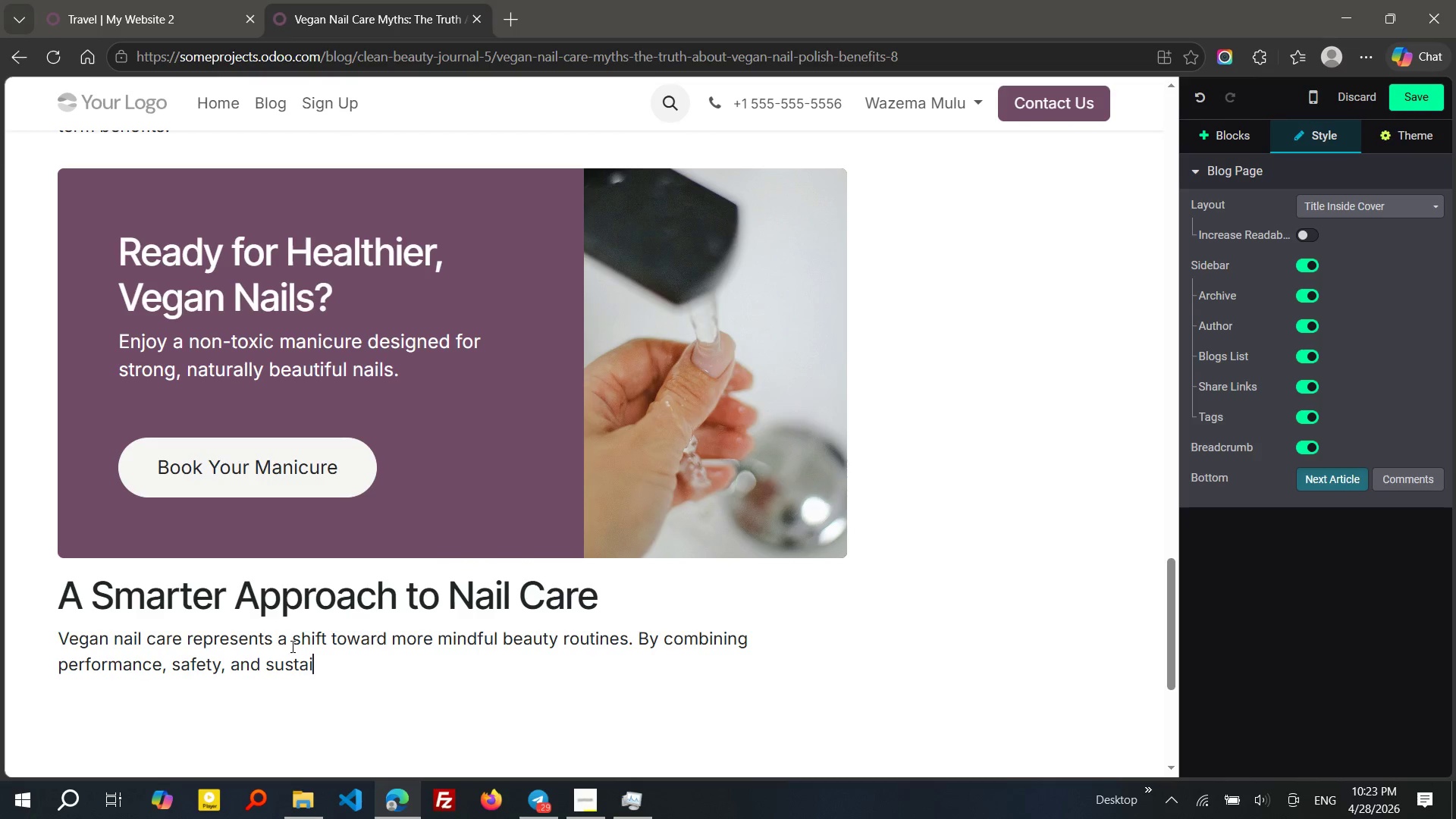 
hold_key(key=I, duration=0.34)
 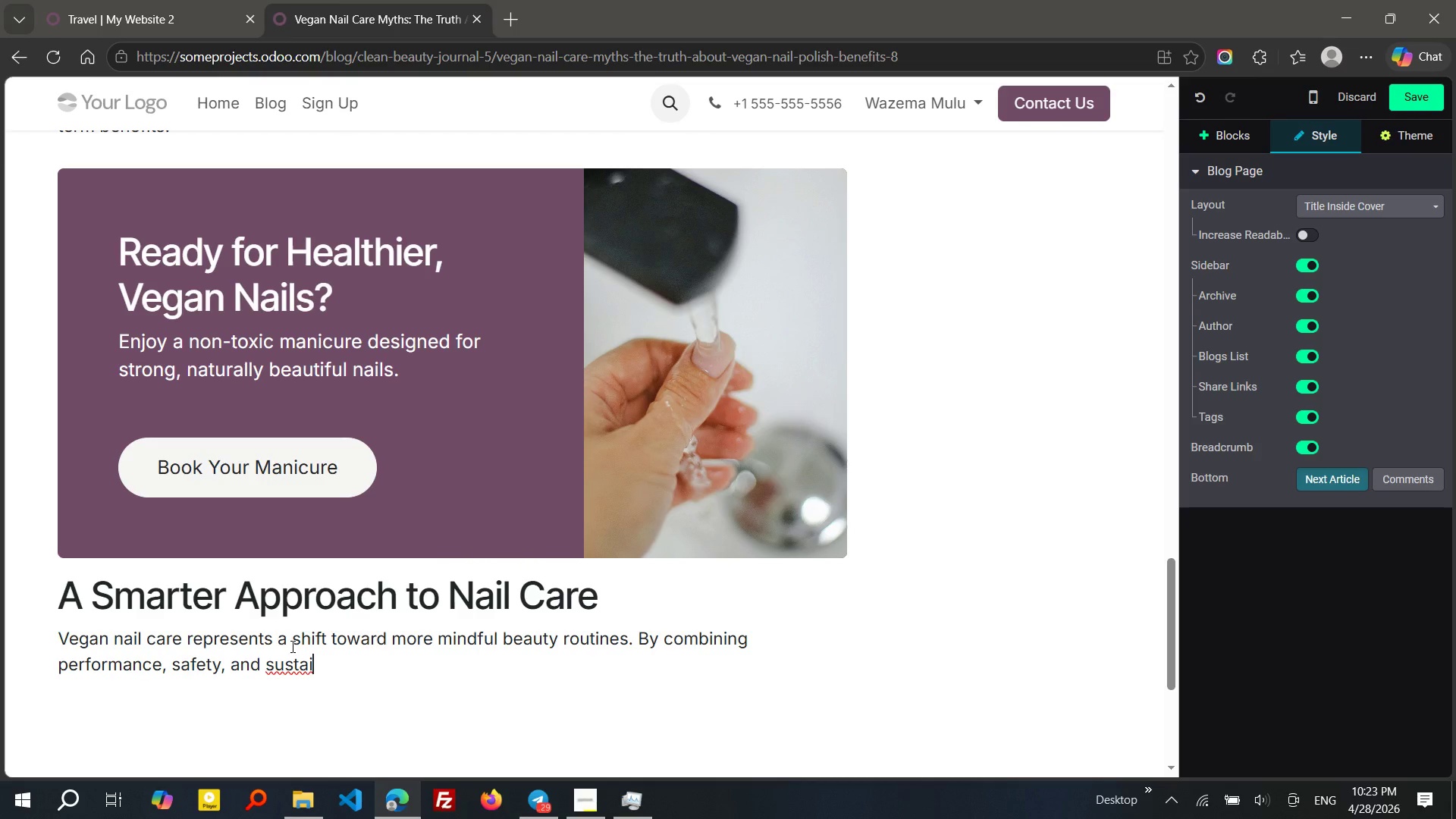 
type(nability, it offers a modern alternative that fits today's lifestyle.)
 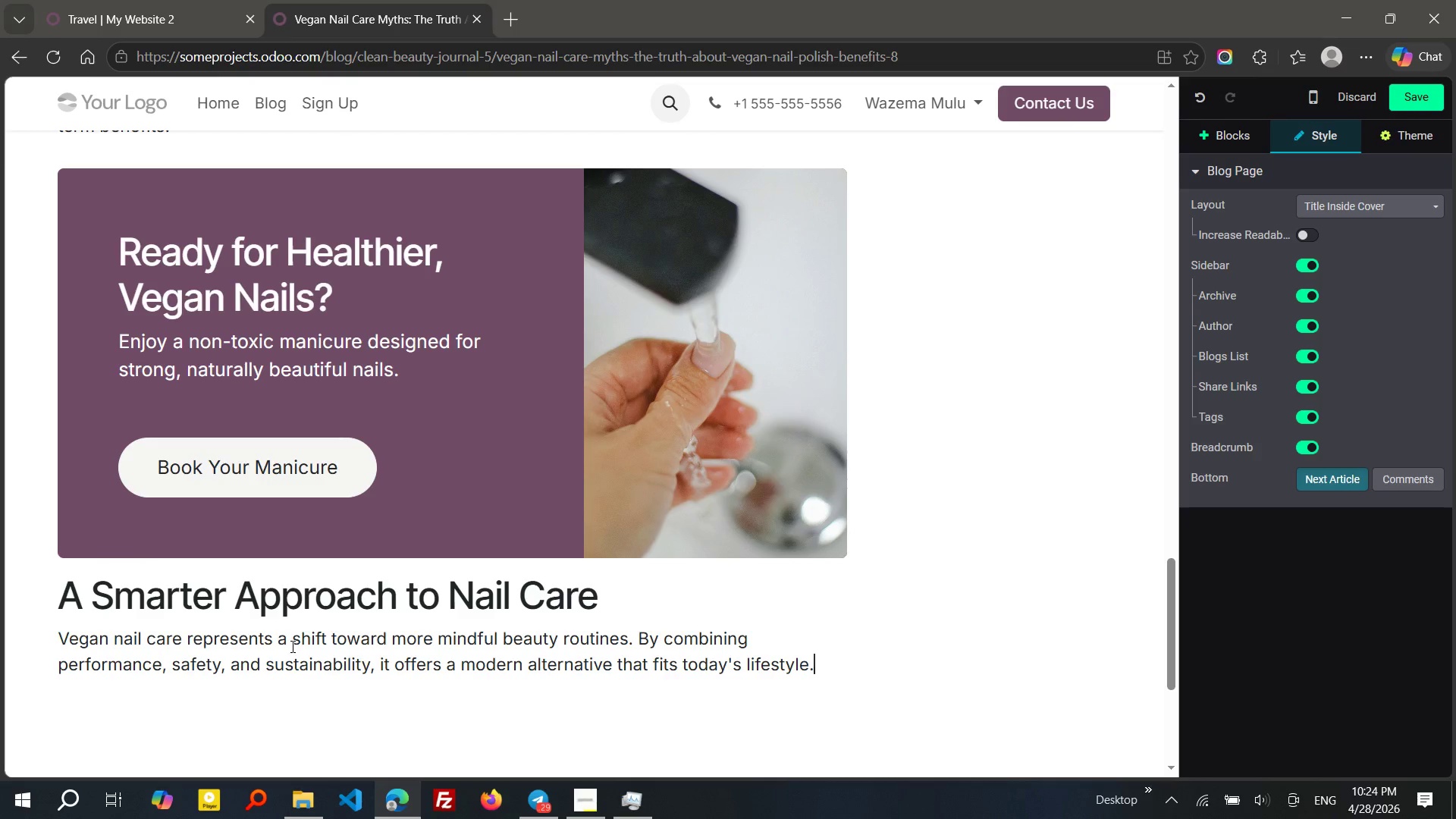 
key(Enter)
 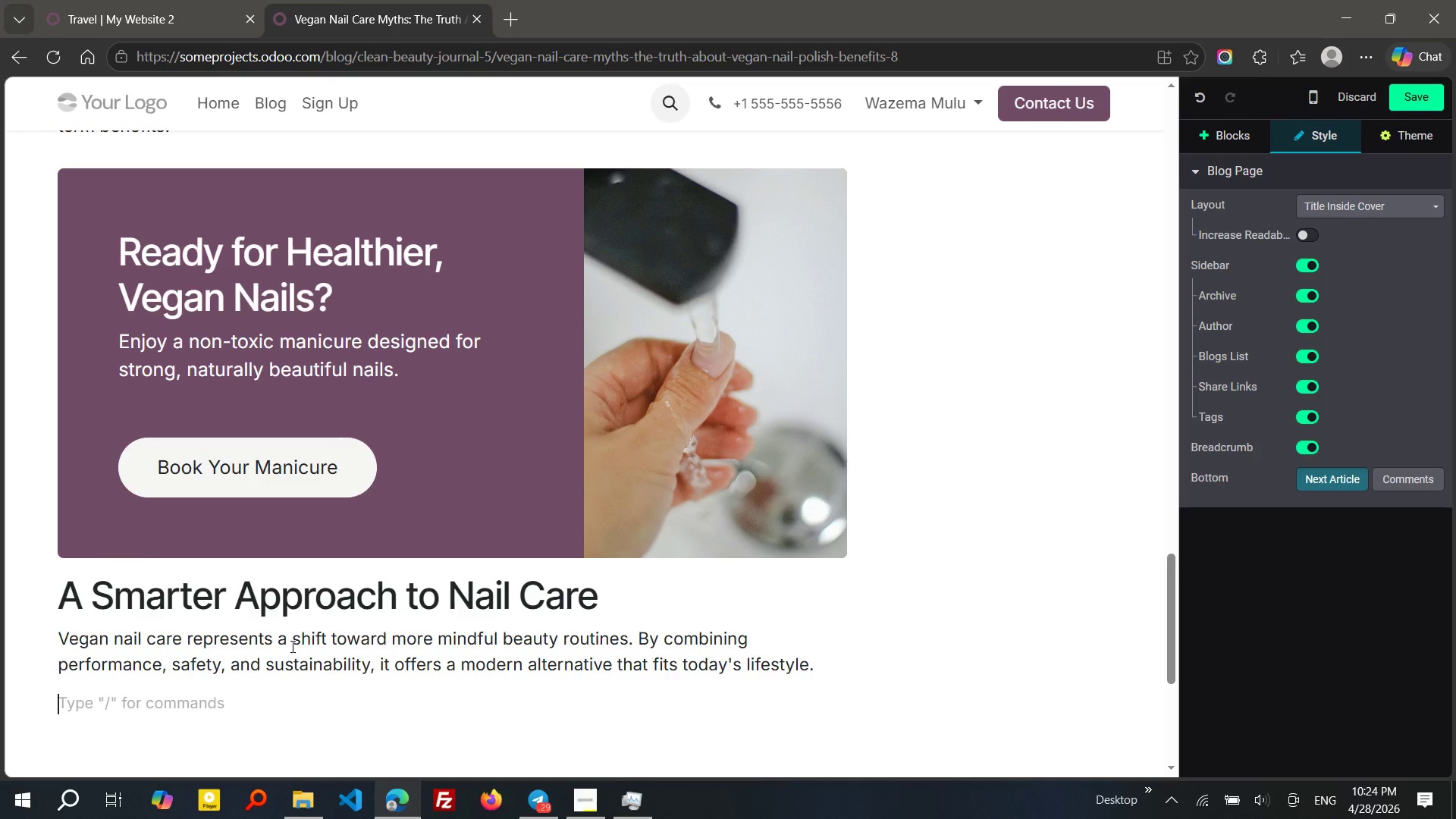 
type(AT Neon 7 Nude, this approach is a )
key(Backspace)
type(t the)
 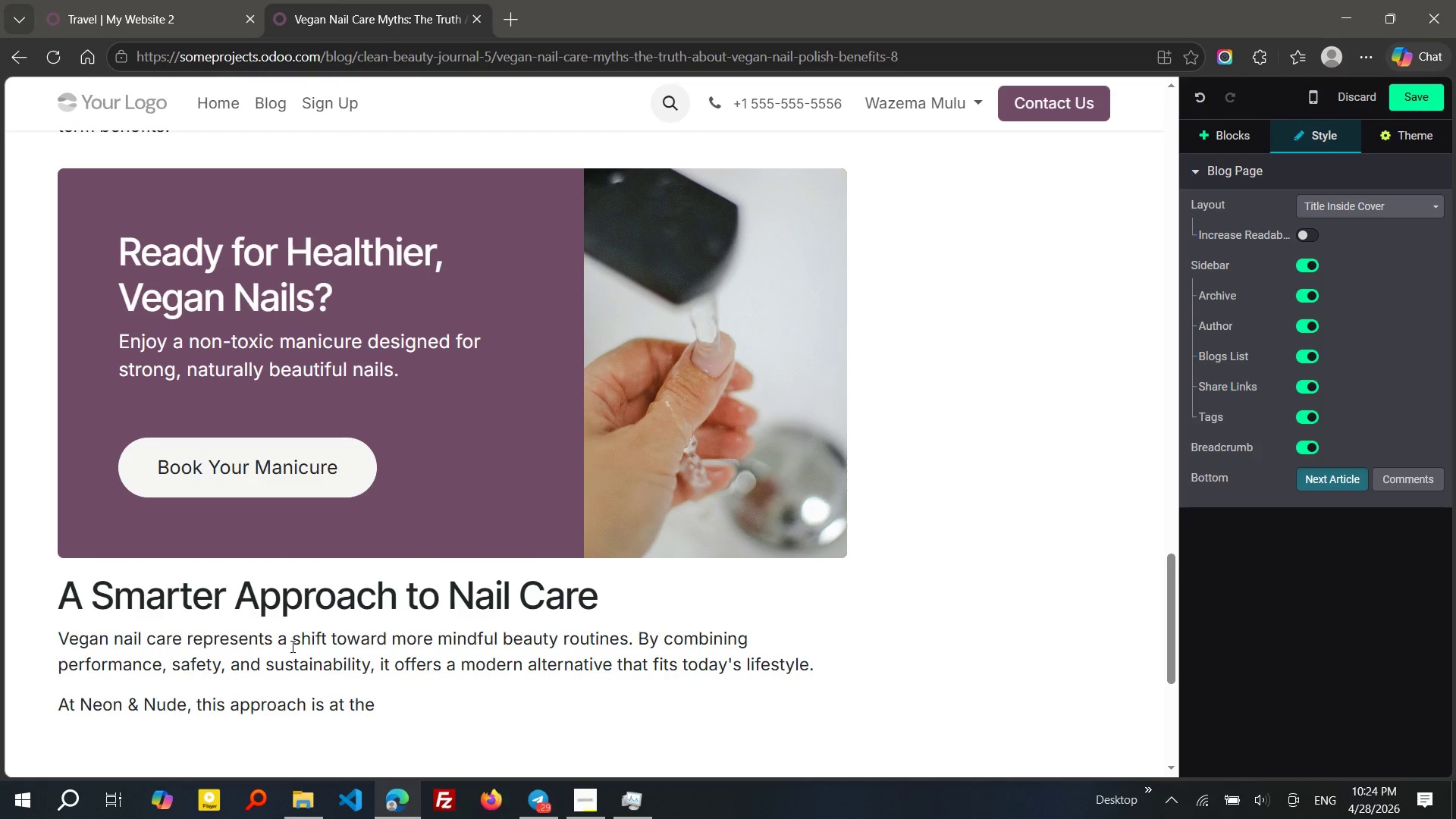 
wait(5.09)
 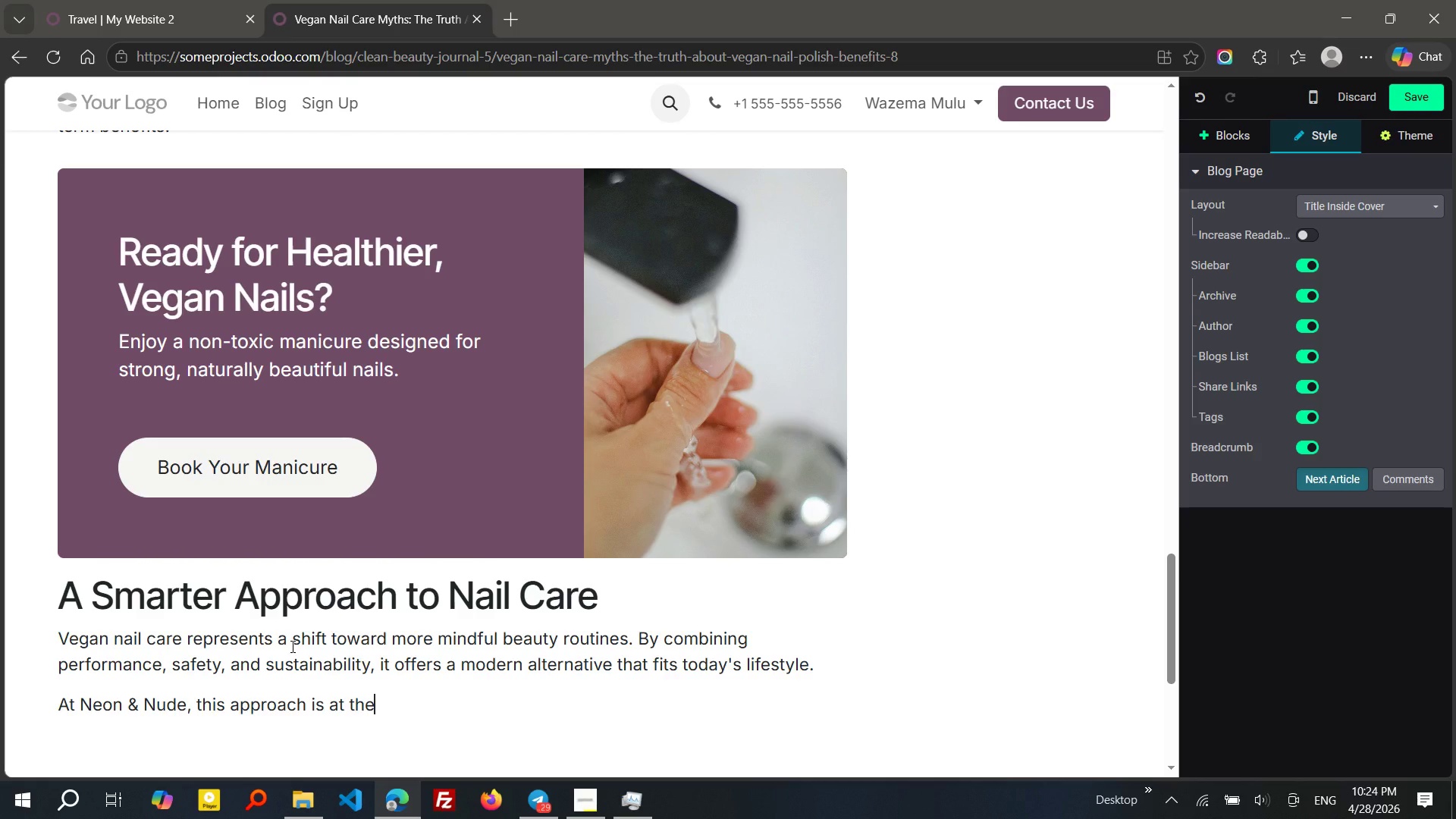 
type( core of vr)
key(Backspace)
type(ery servci)
key(Backspace)
key(Backspace)
type(ice, ensuring that )
 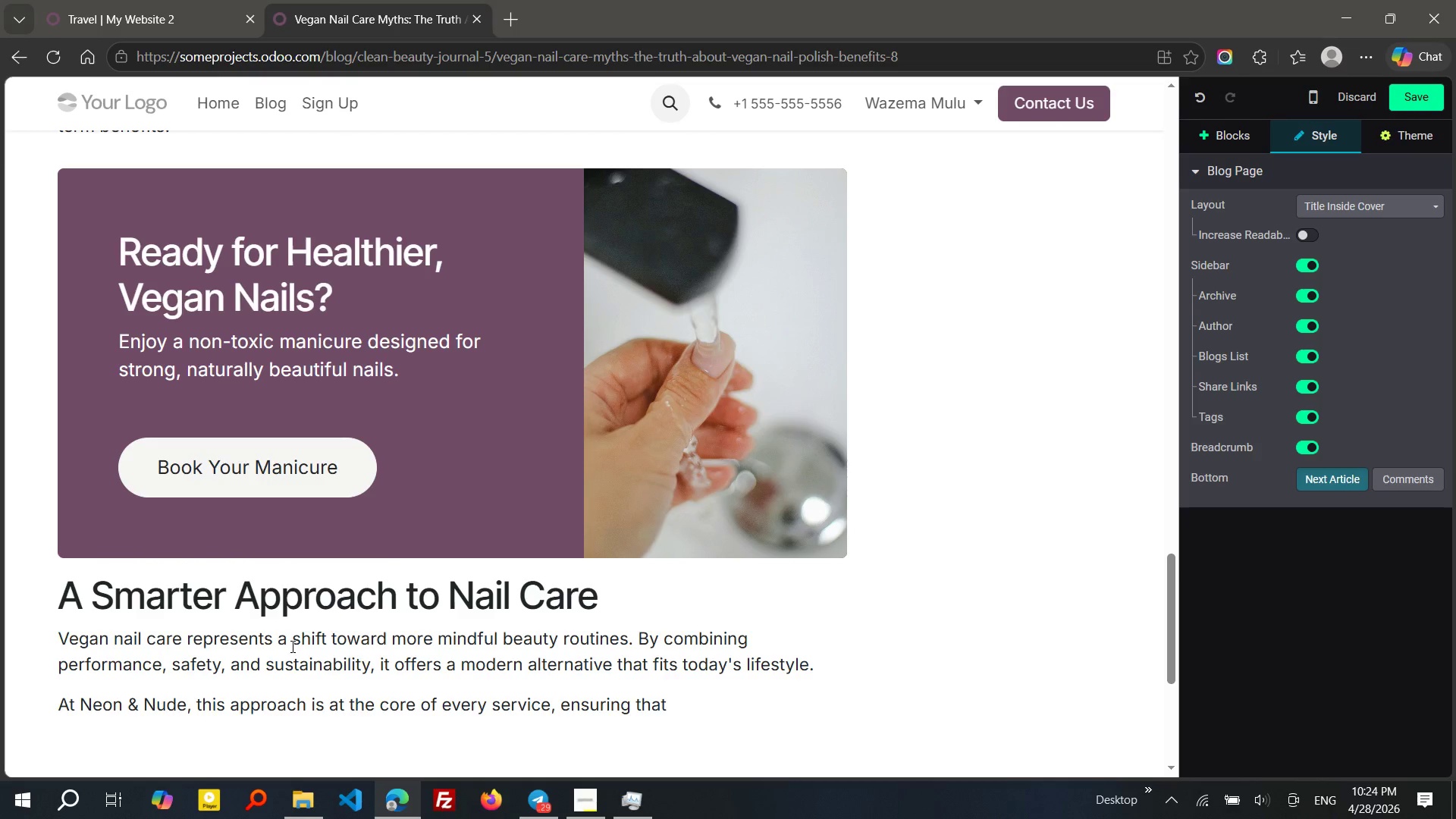 
wait(7.77)
 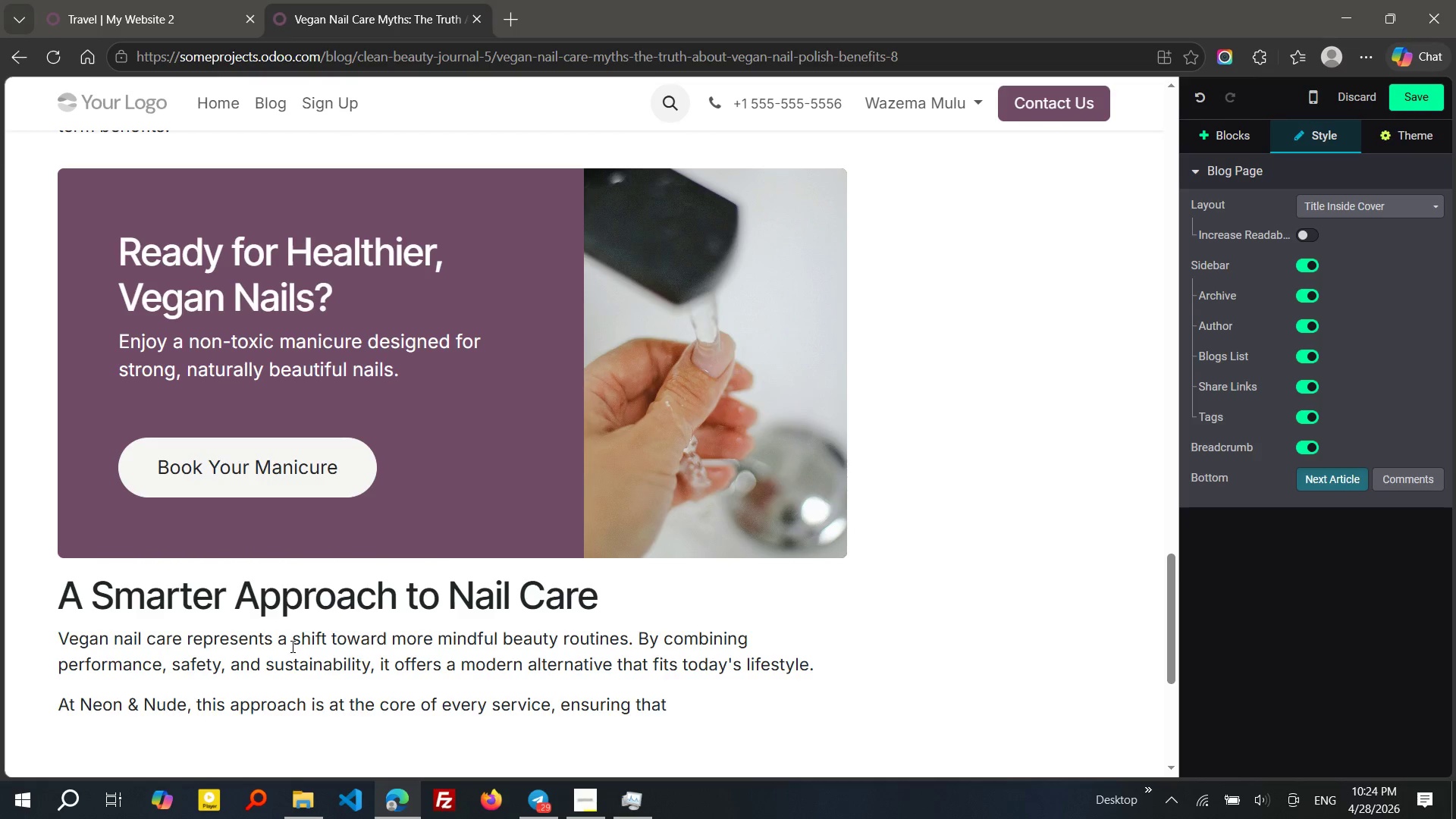 
type(your nails look good while stayinghealthy.)
 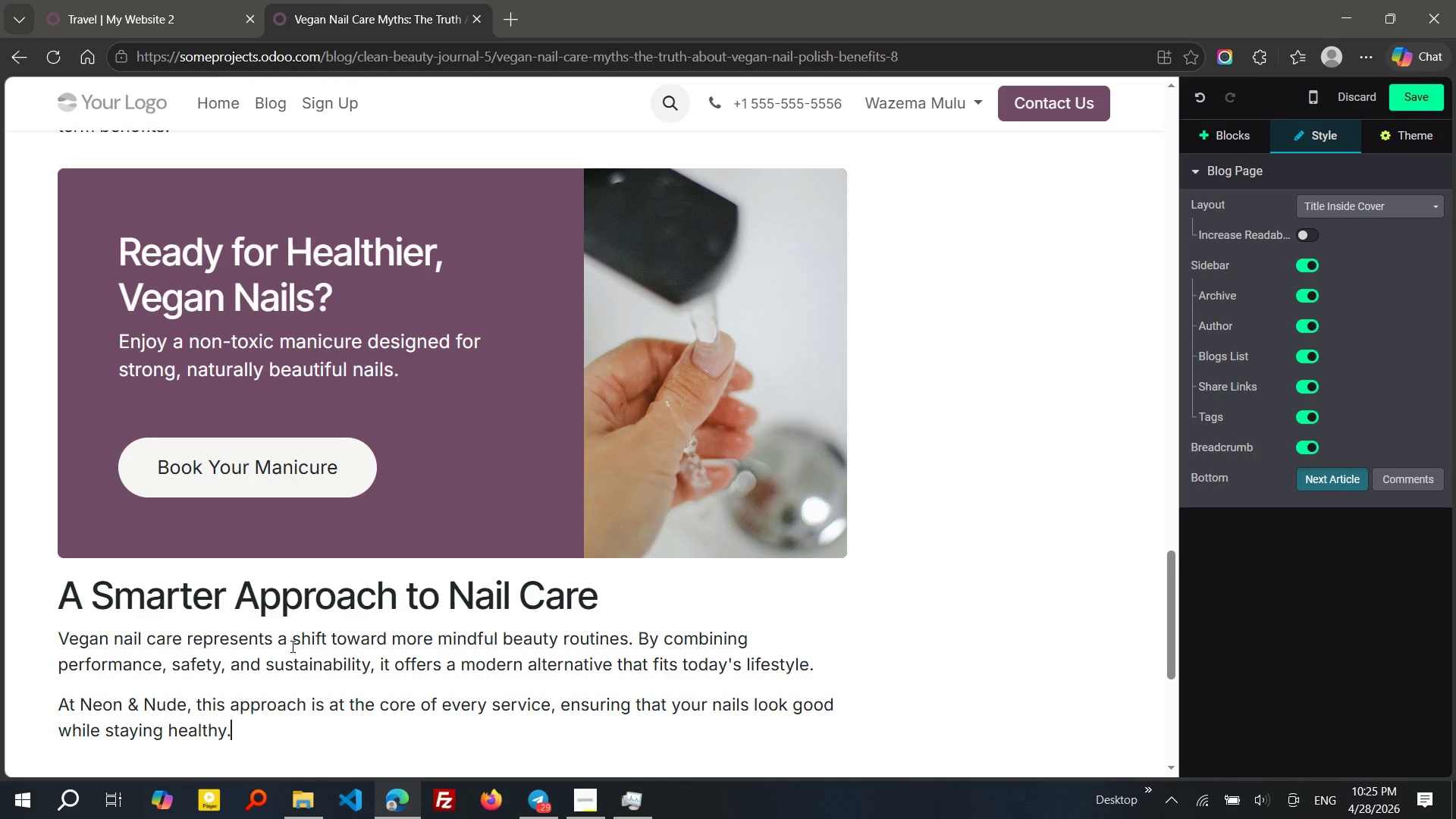 
key(Enter)
 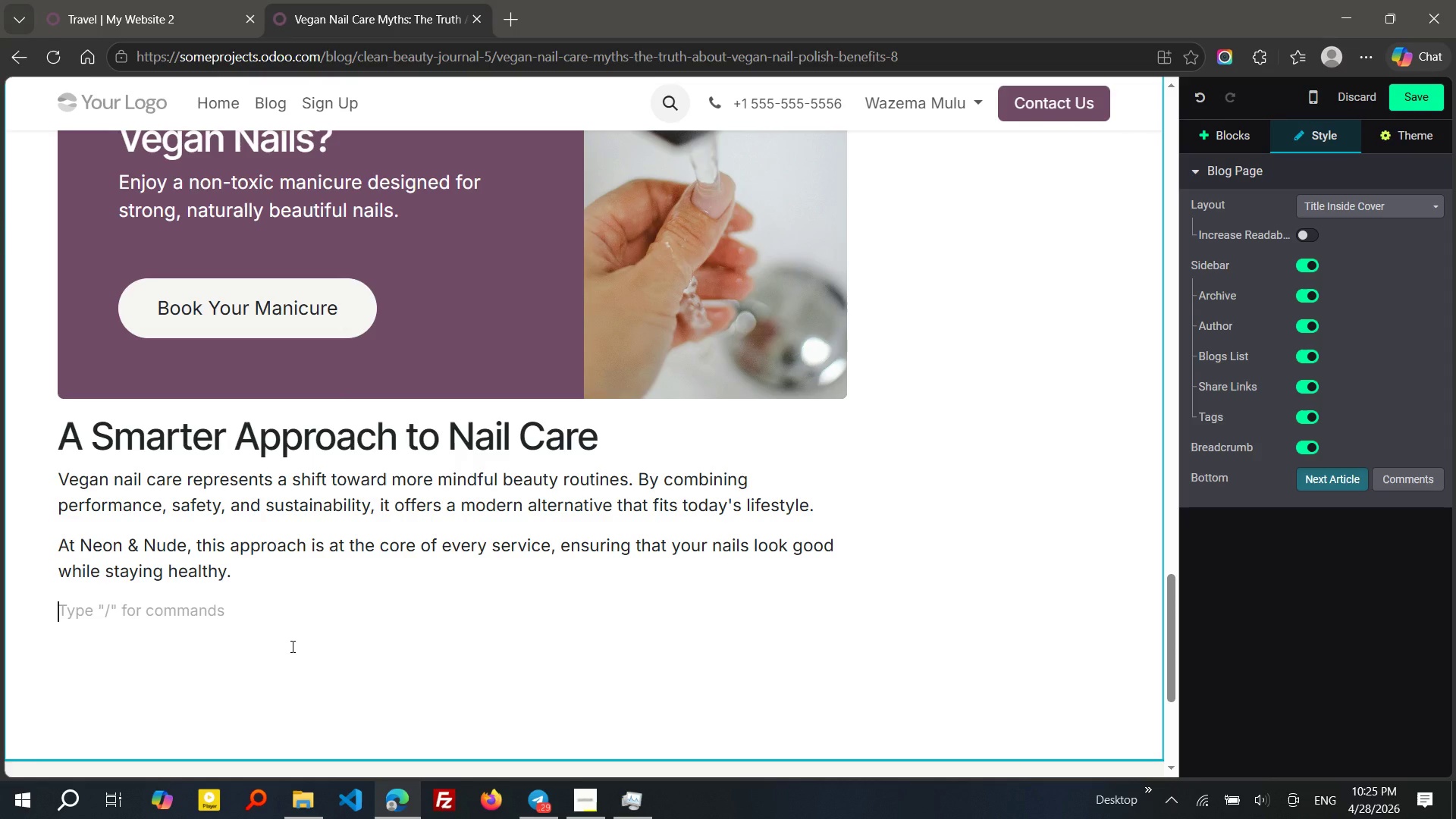 
wait(27.44)
 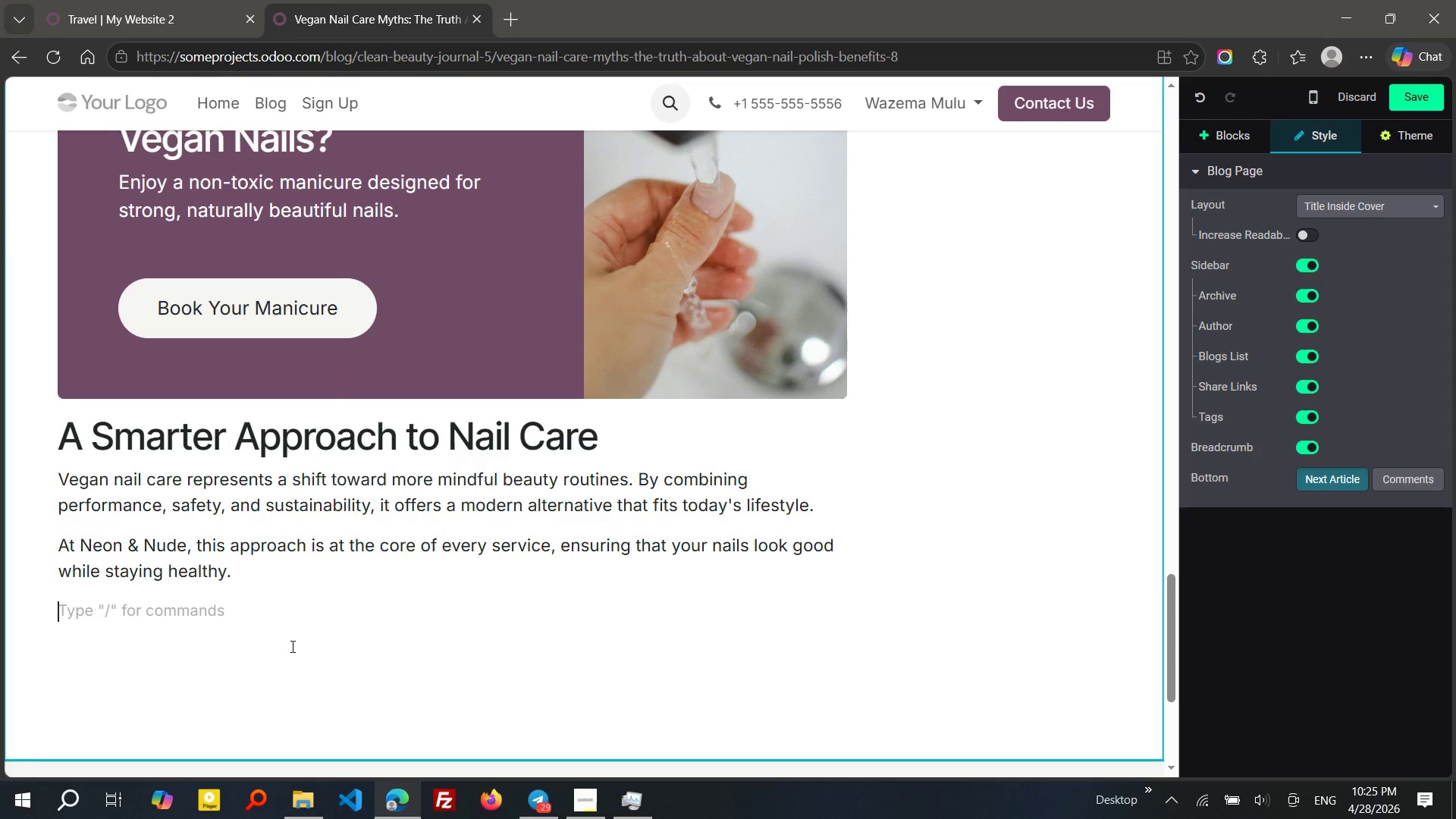 
left_click([1236, 127])
 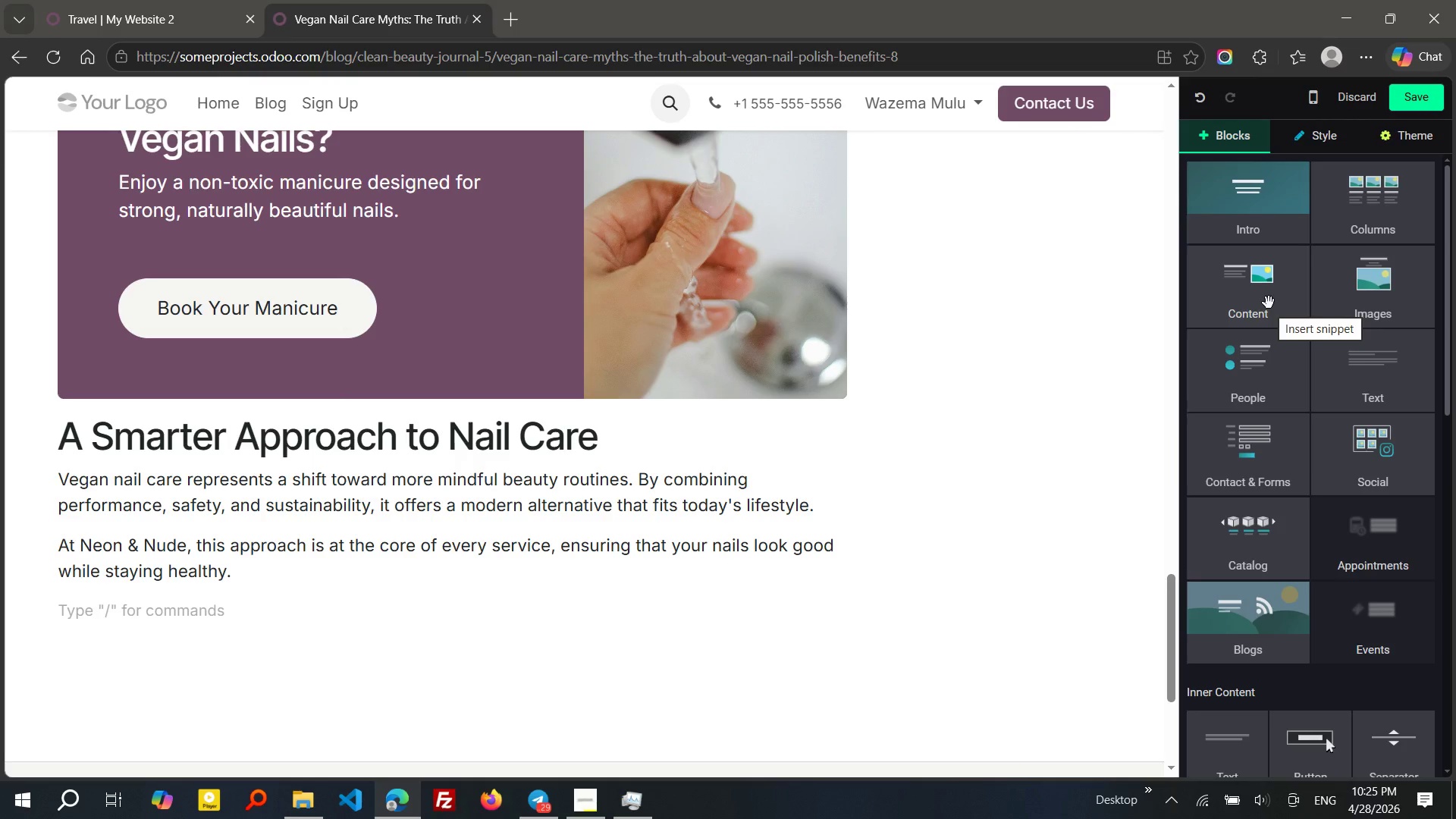 
left_click([1269, 310])
 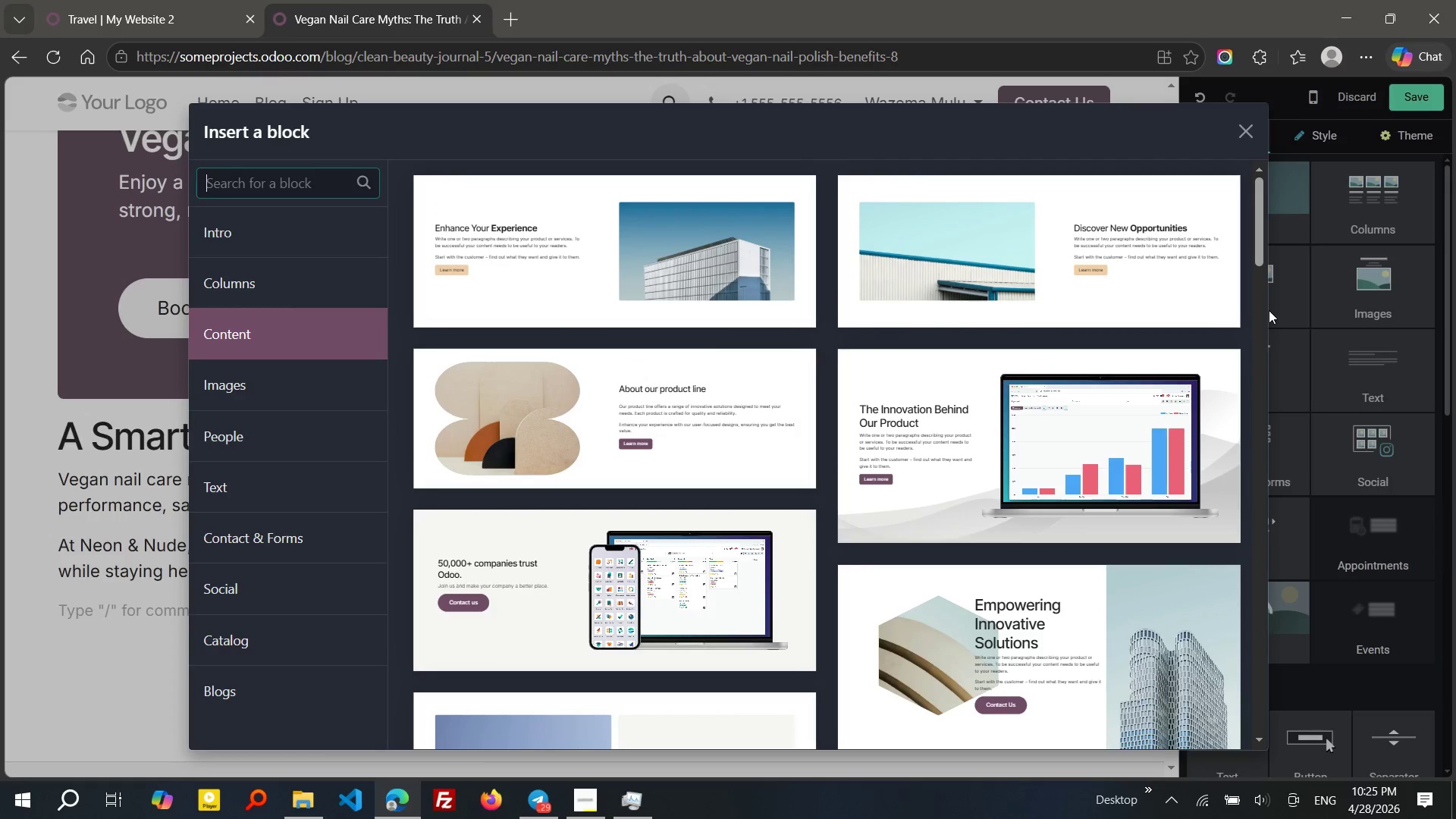 
type(newsl)
 